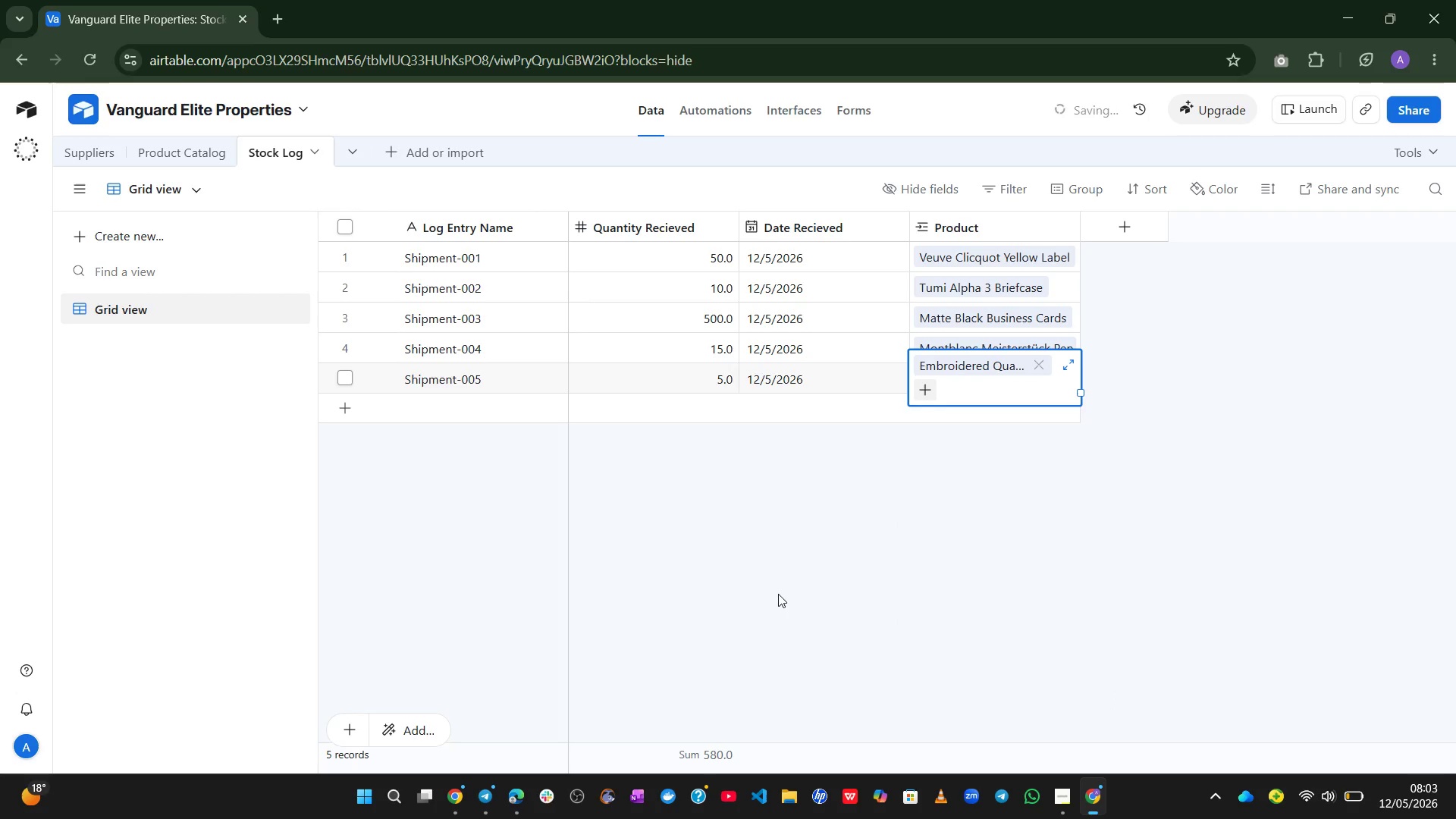 
left_click([778, 594])
 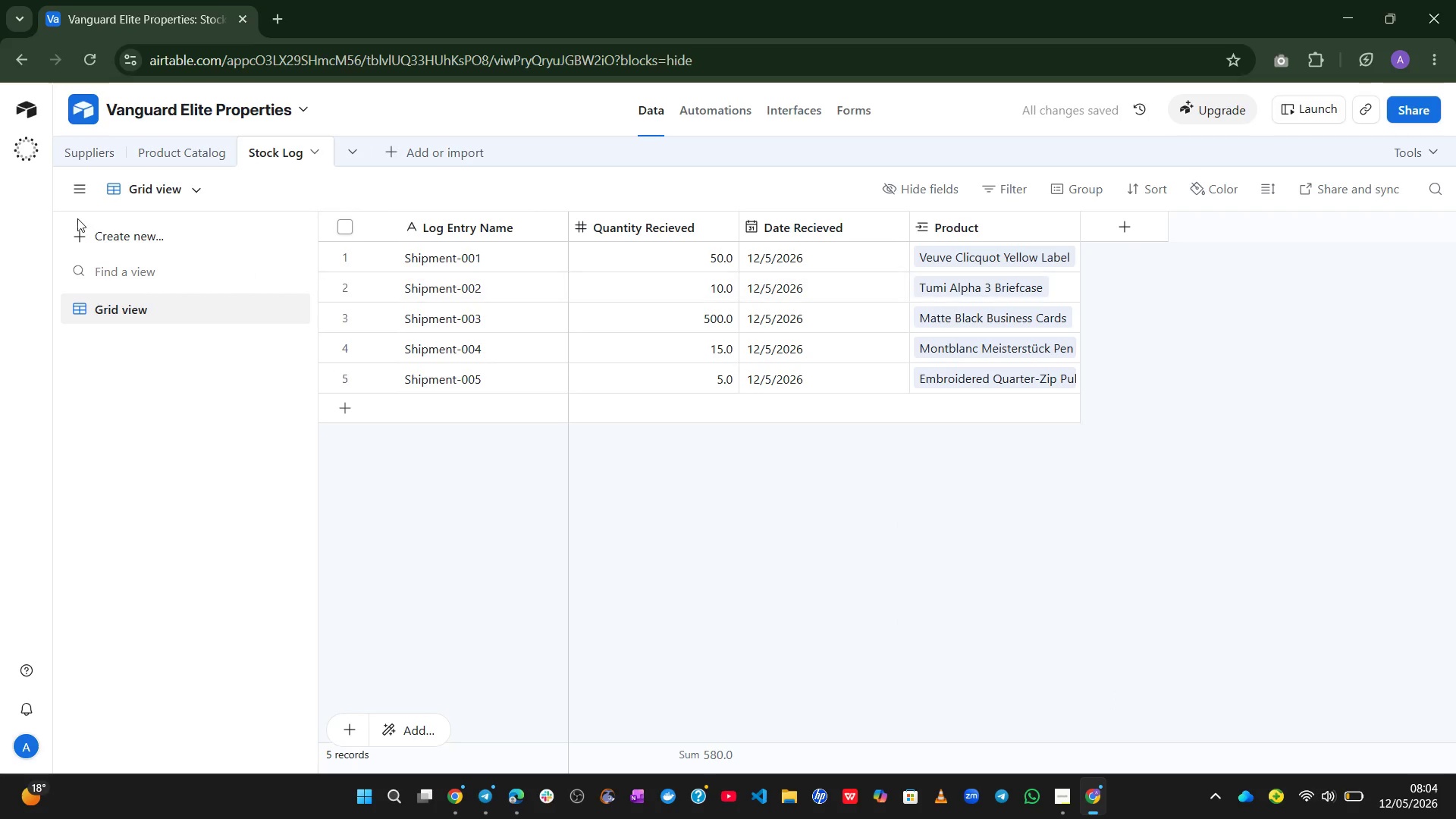 
left_click([184, 152])
 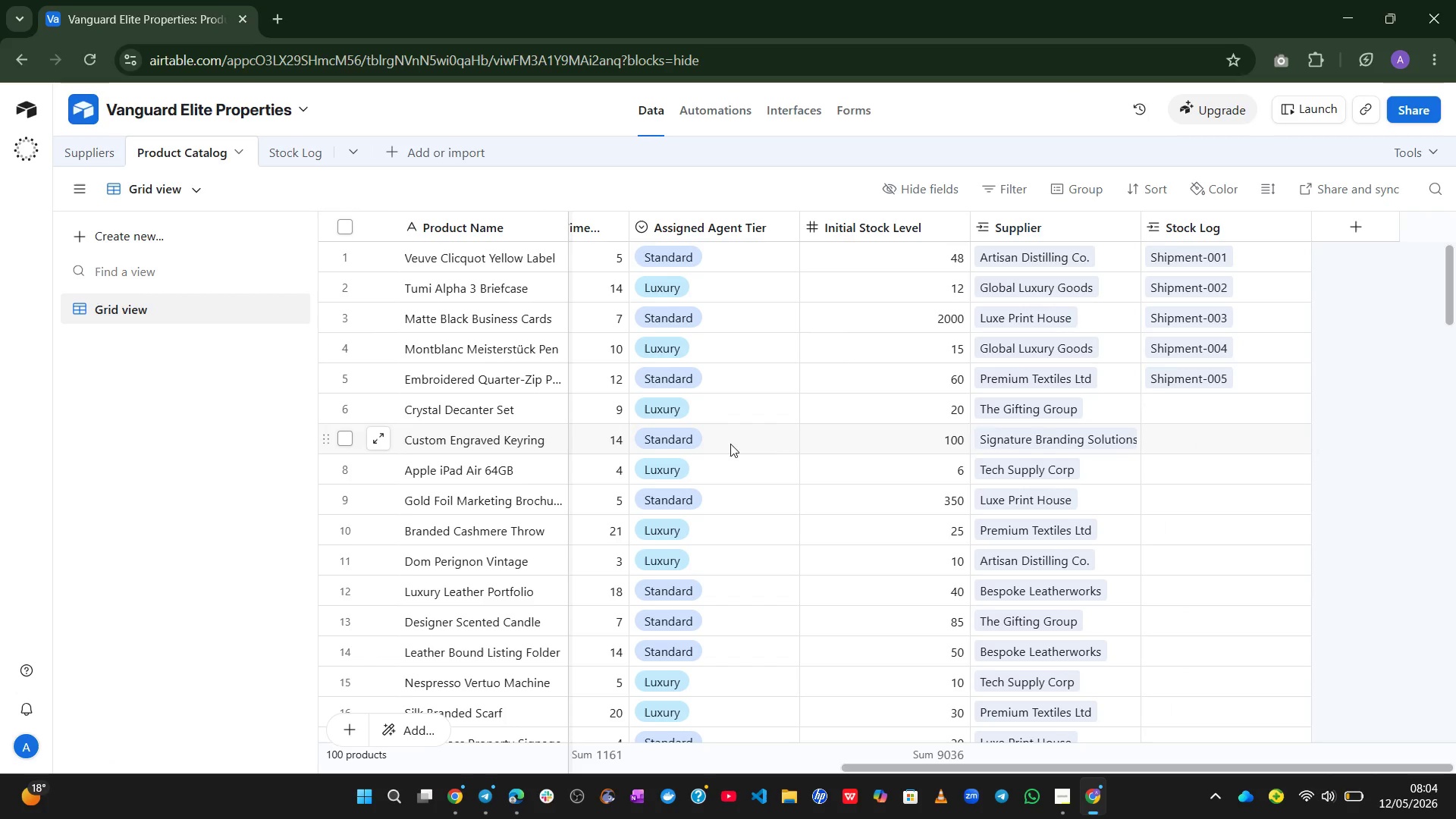 
wait(15.05)
 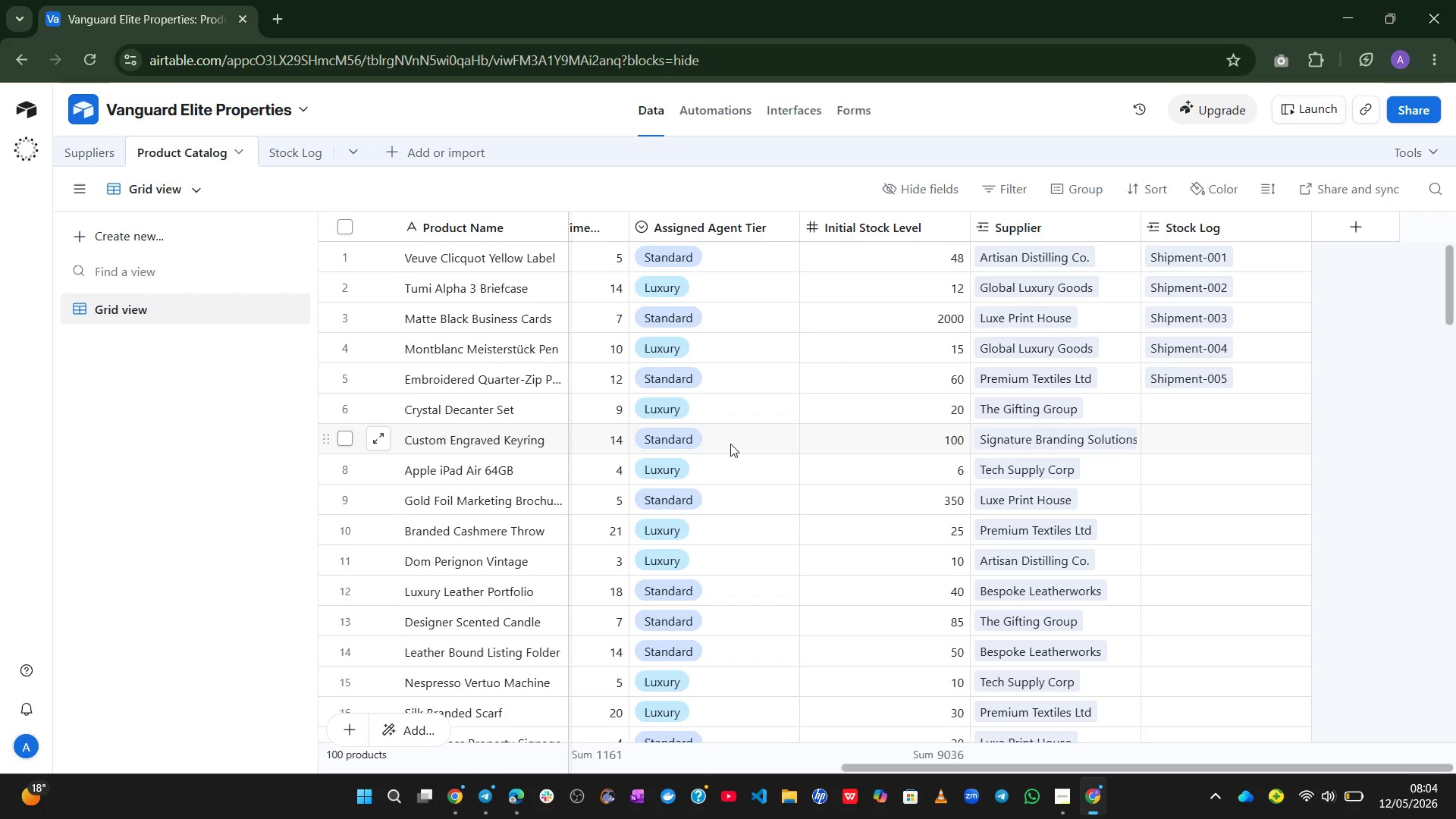 
left_click([306, 141])
 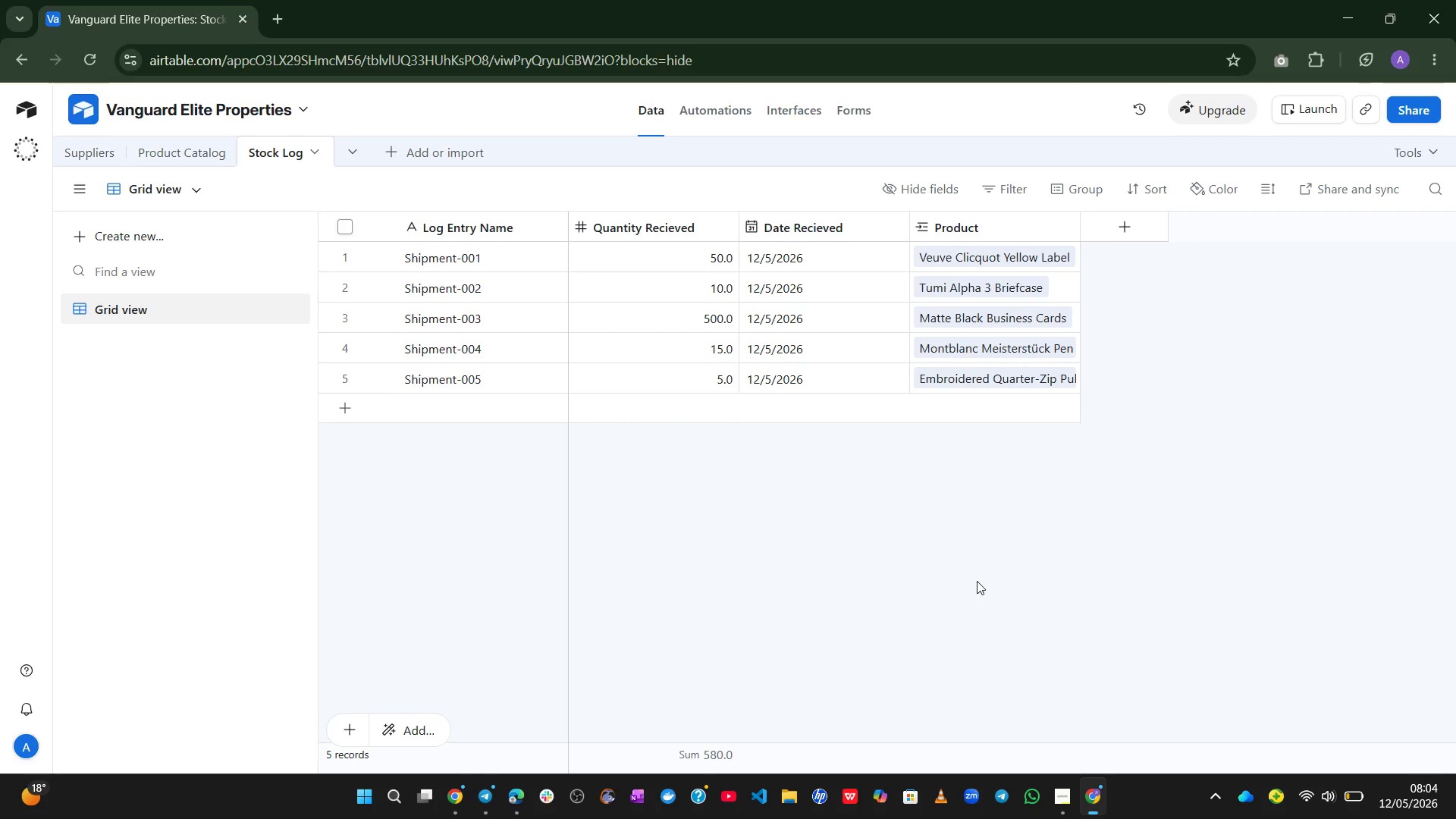 
wait(42.91)
 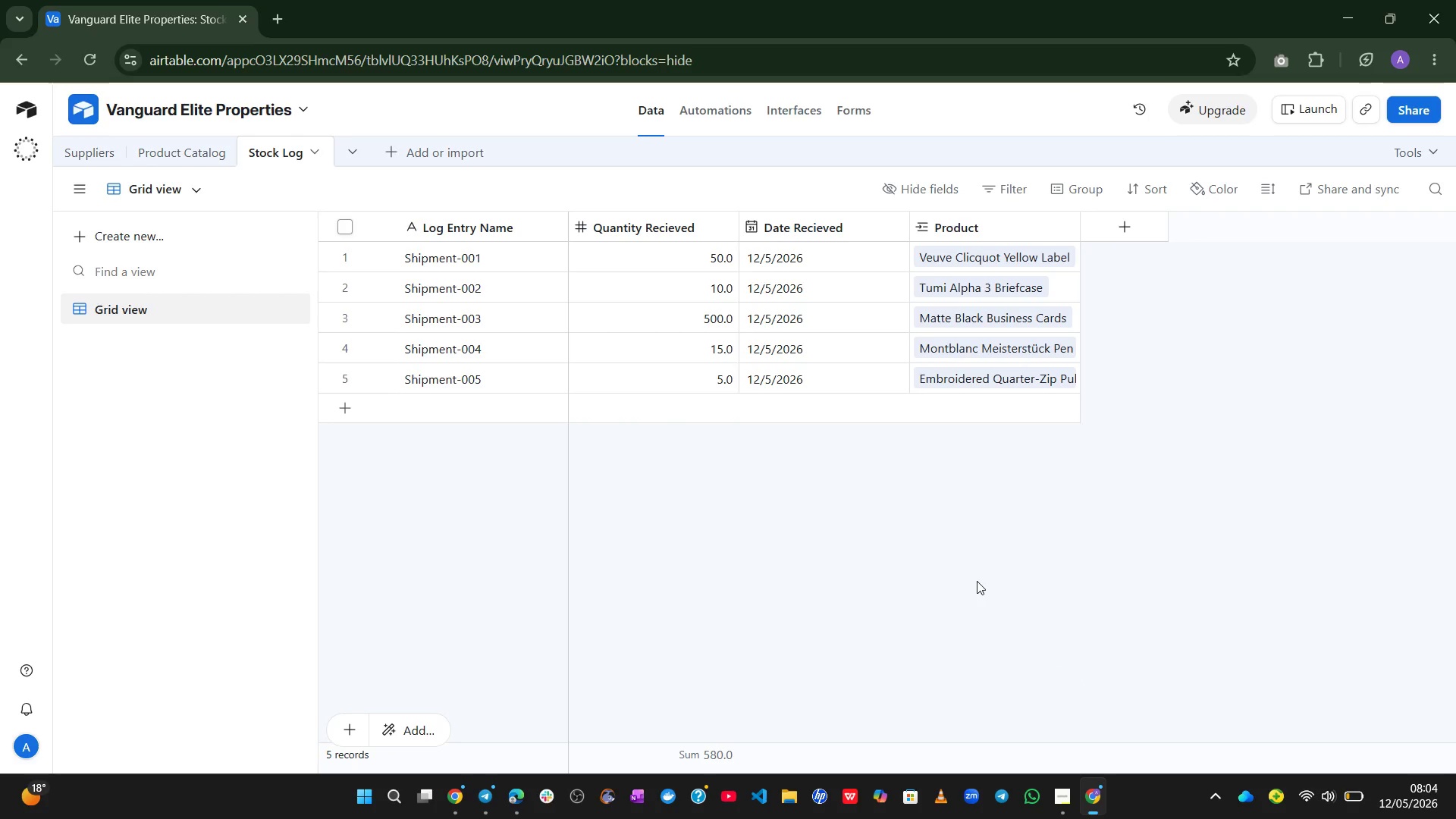 
left_click([391, 159])
 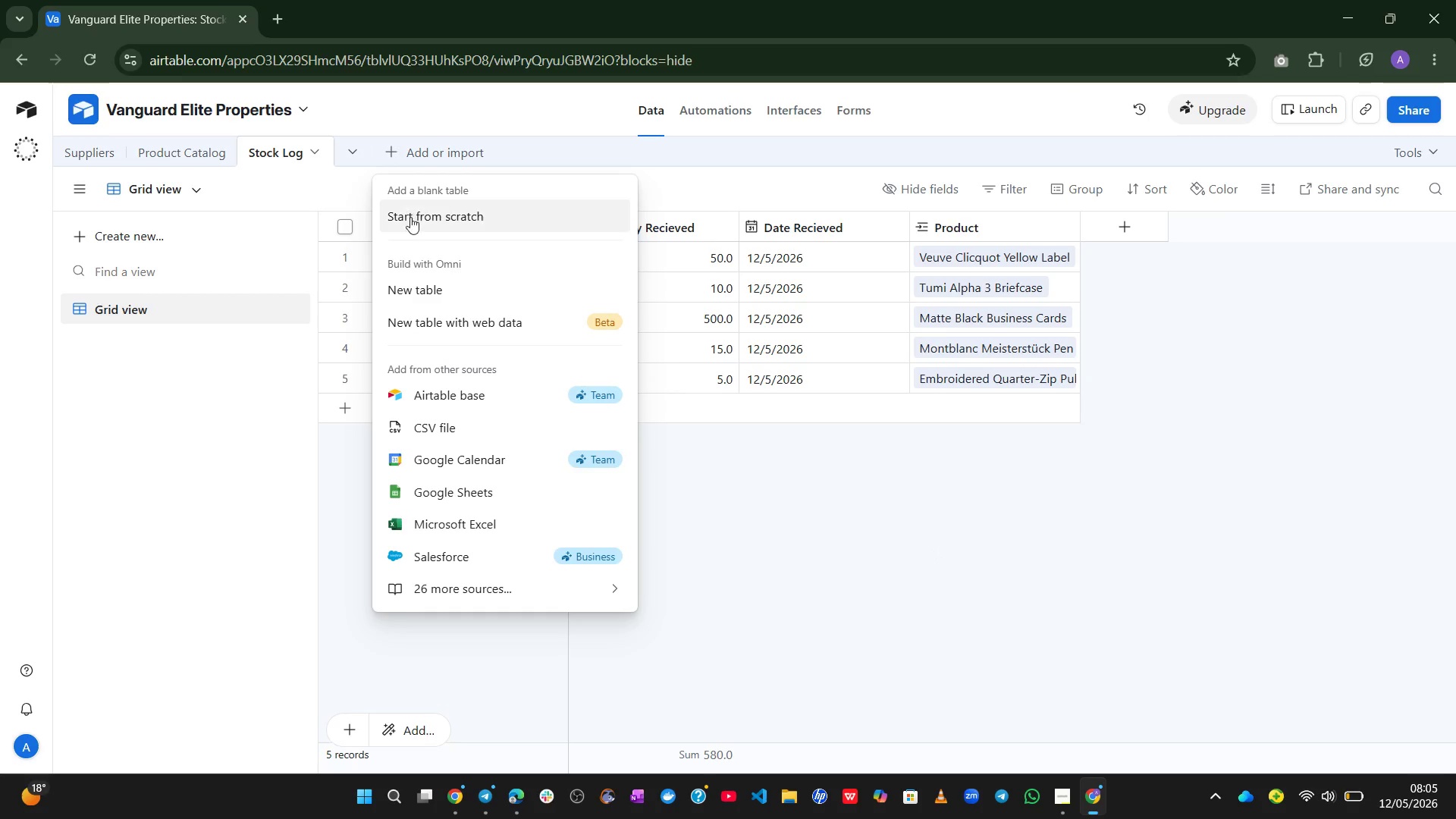 
left_click([413, 221])
 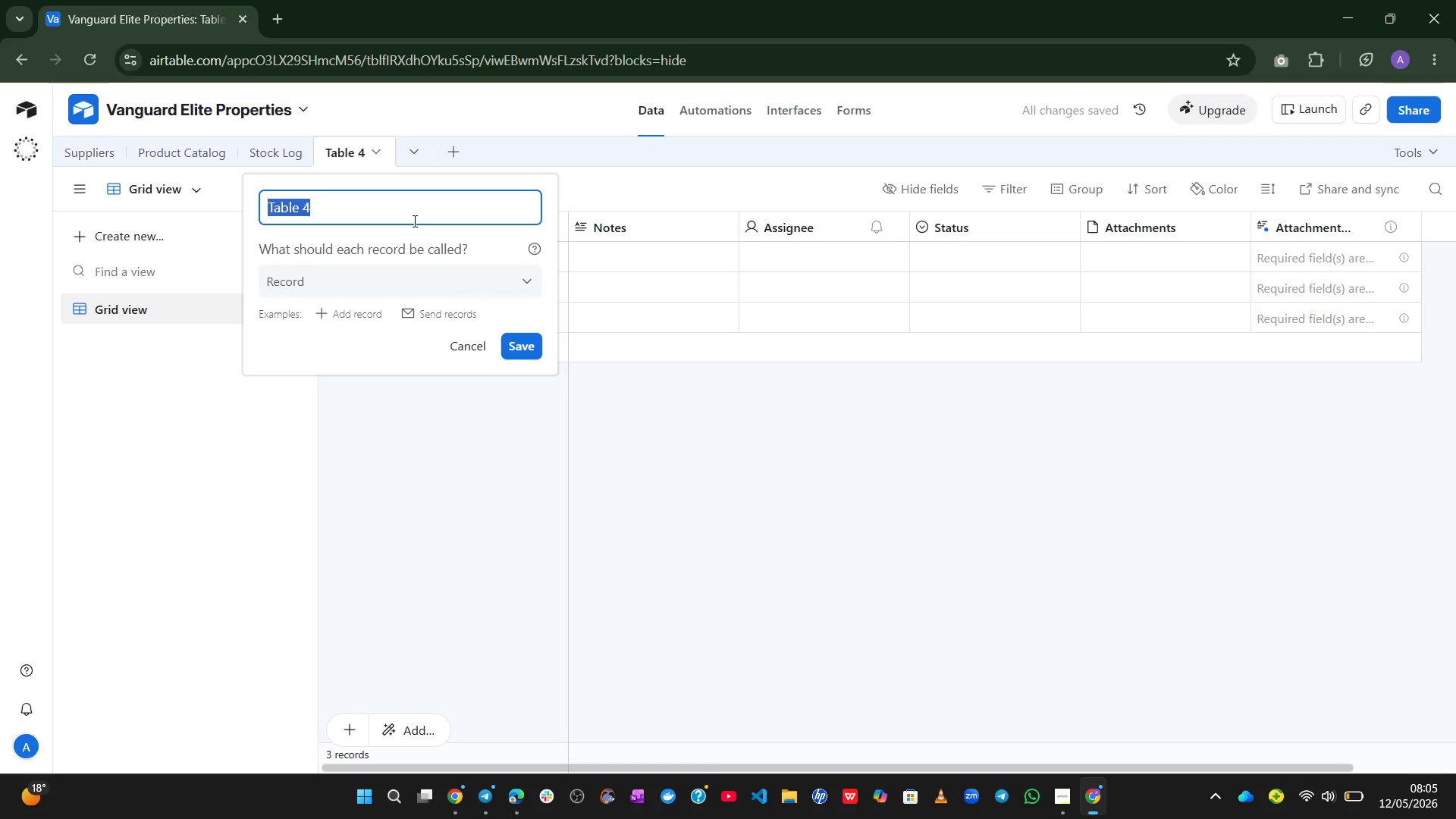 
type(Agent Distributions)
 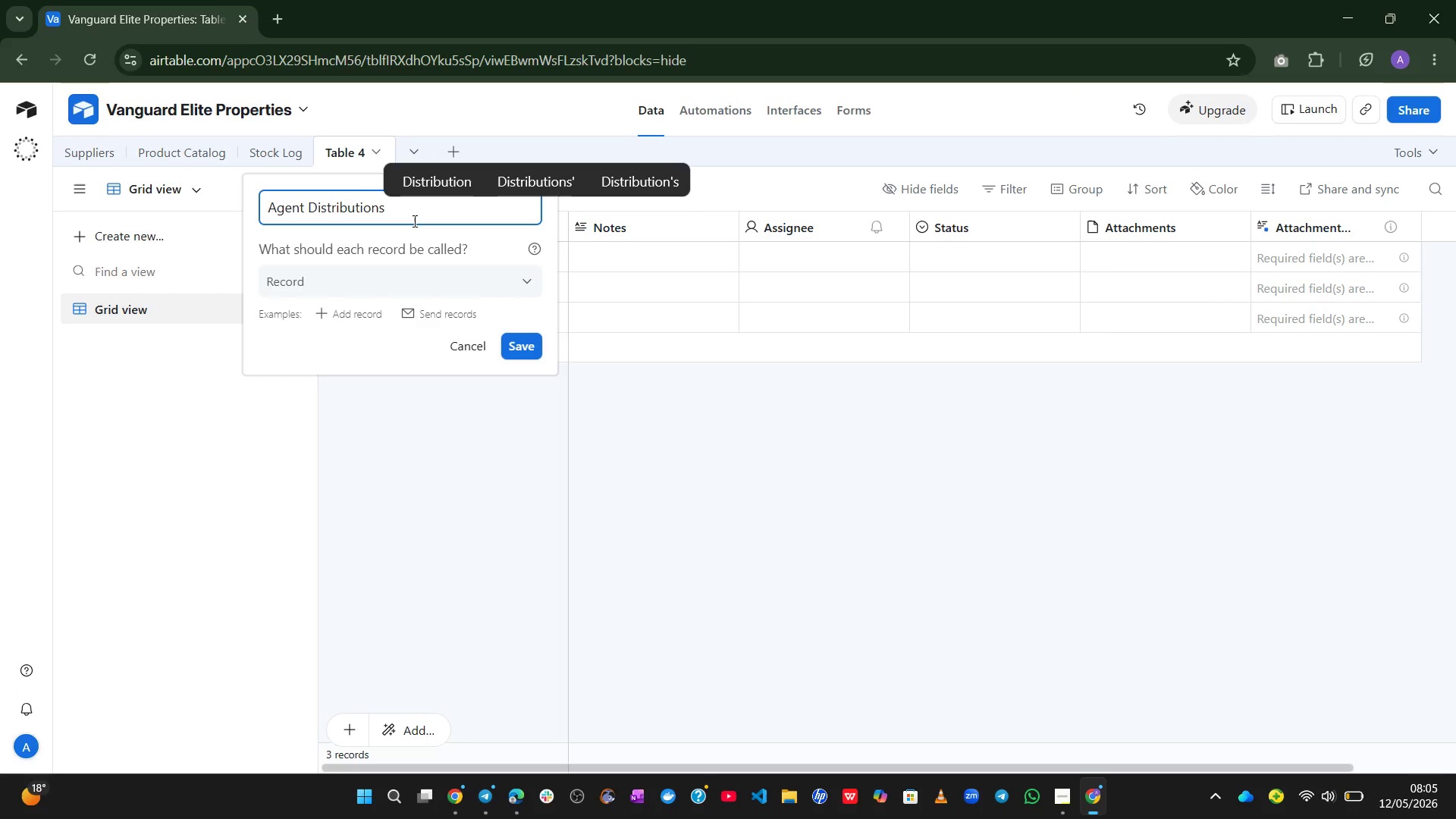 
left_click([516, 339])
 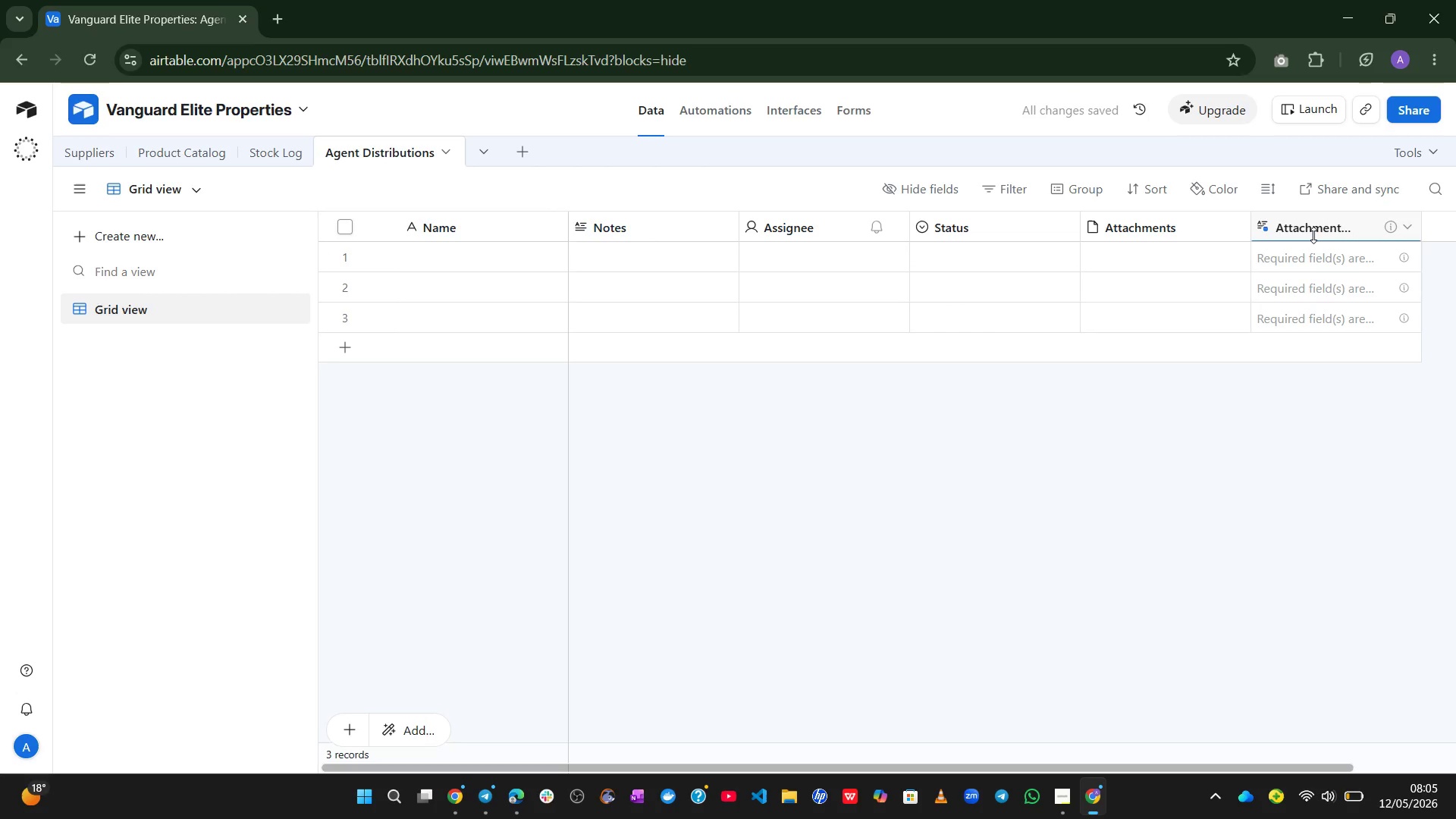 
right_click([1313, 235])
 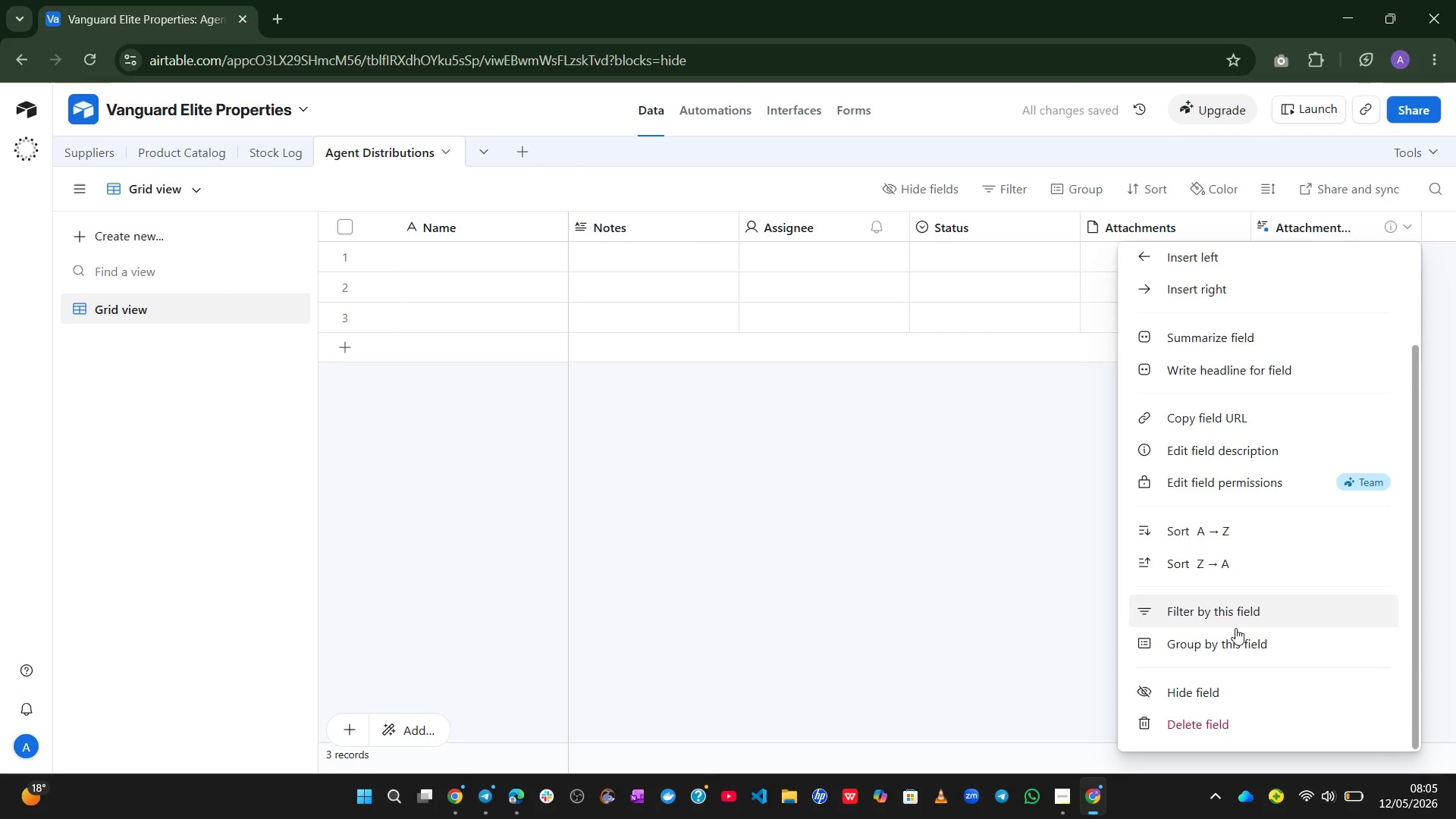 
left_click([1233, 726])
 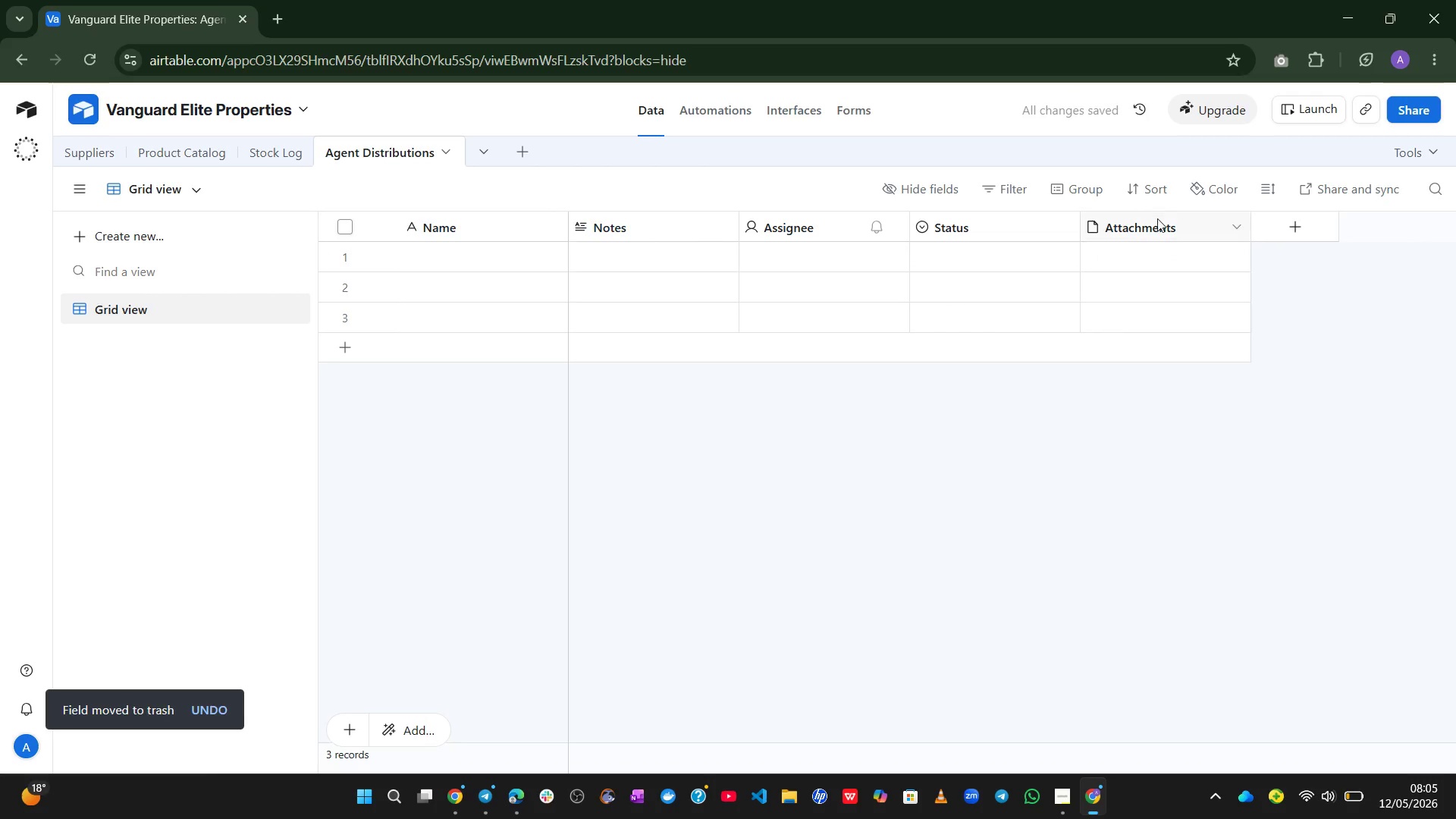 
right_click([1158, 218])
 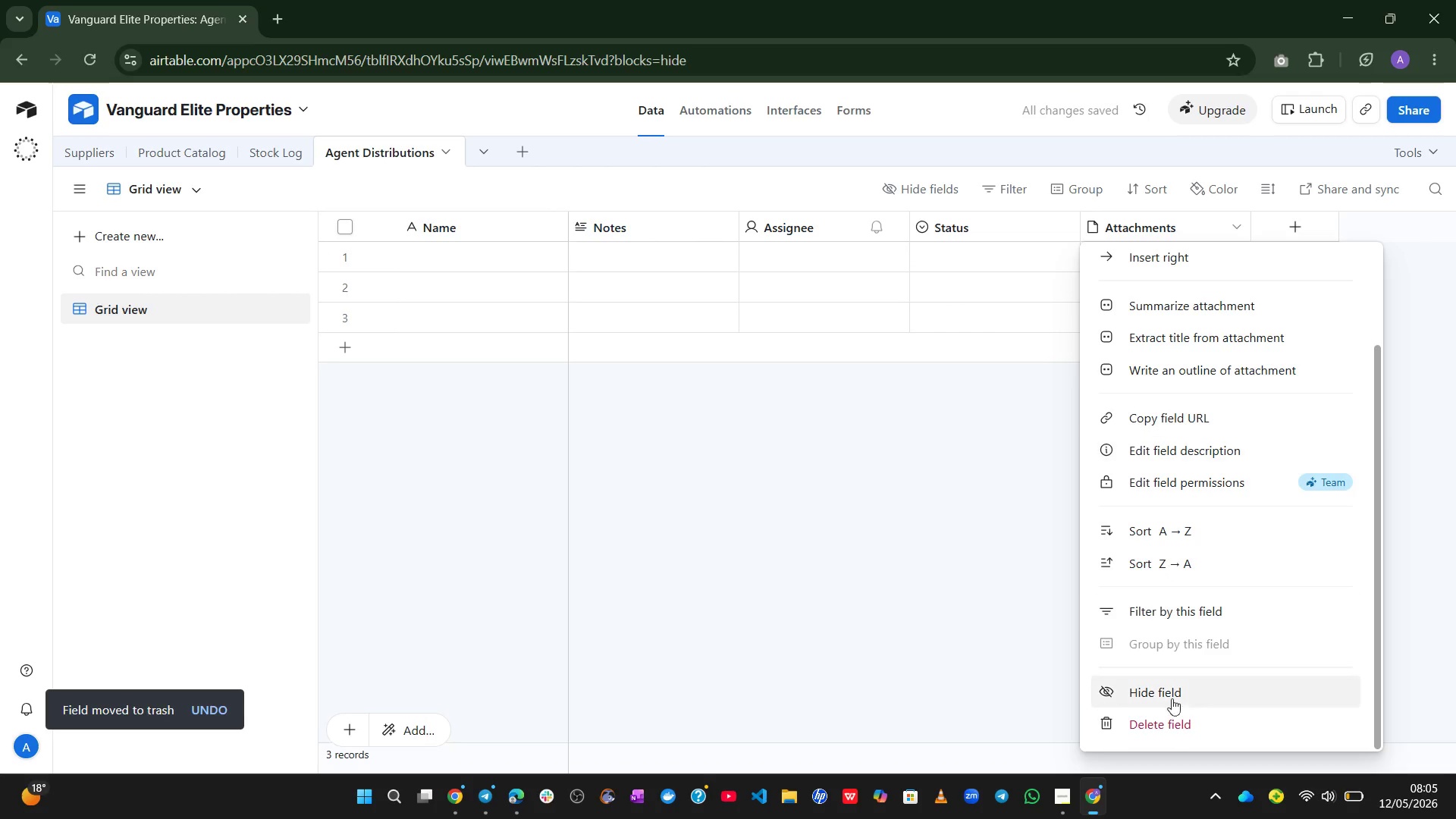 
left_click([1172, 730])
 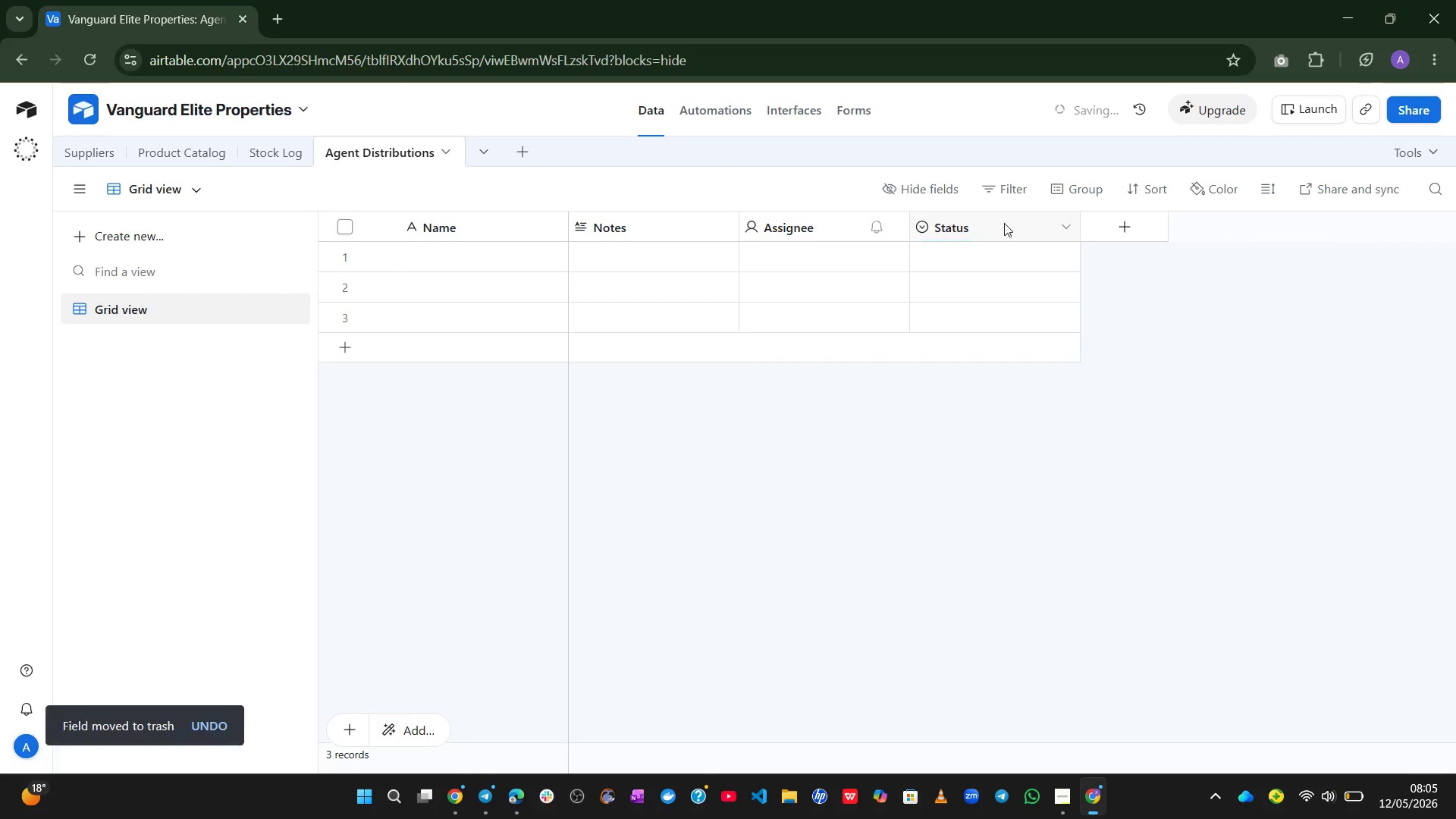 
right_click([1004, 222])
 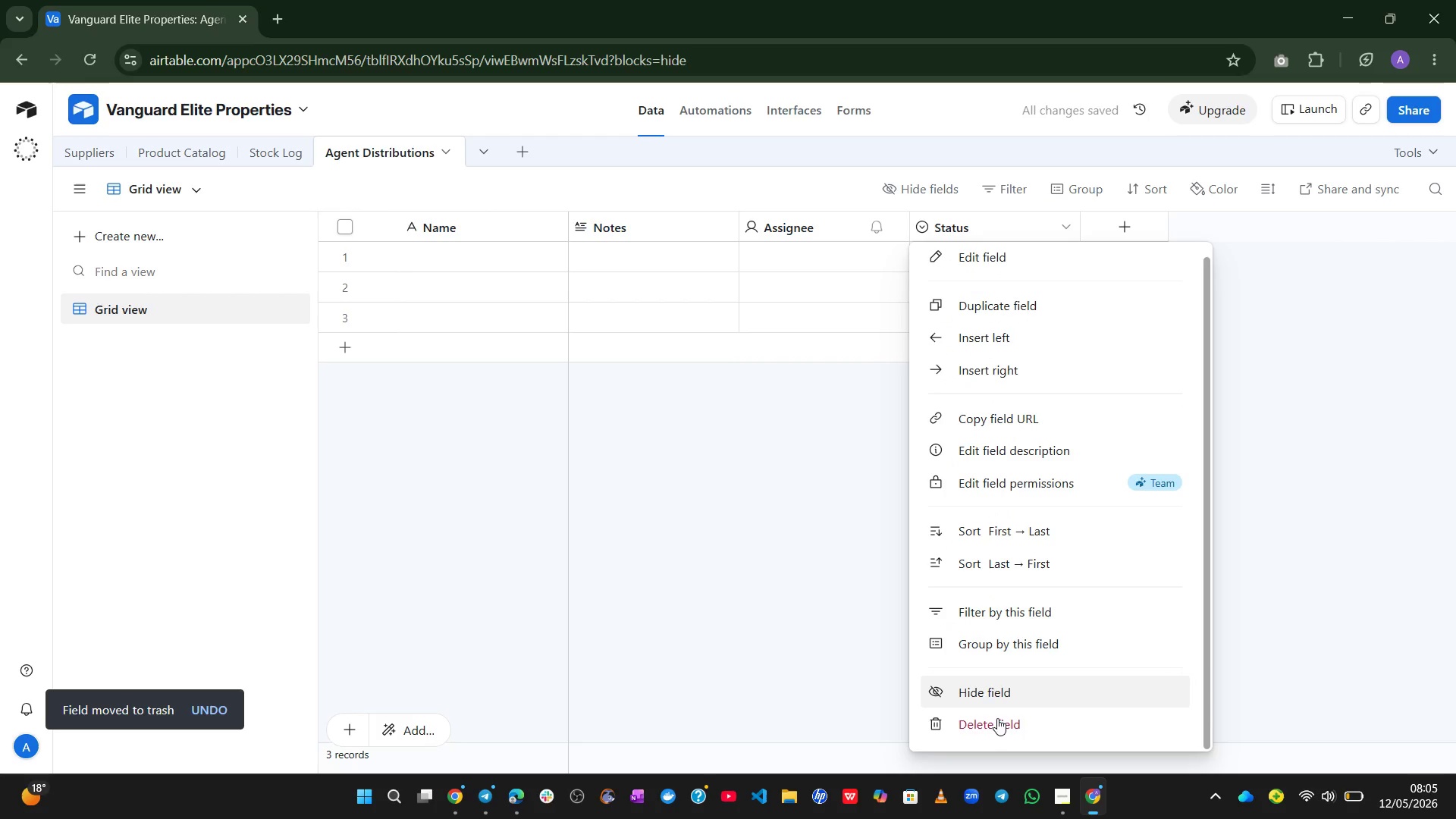 
left_click([997, 733])
 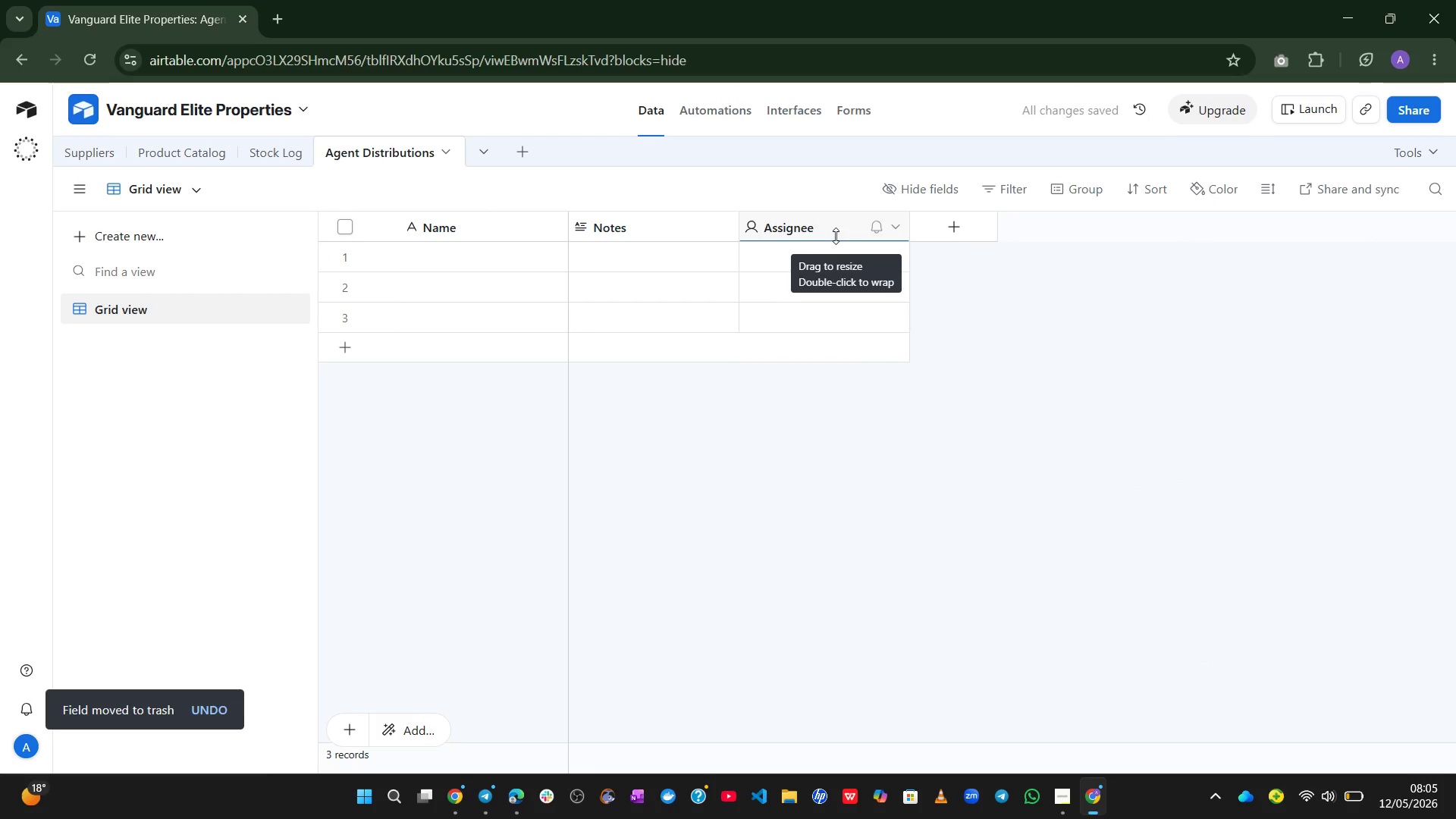 
right_click([838, 231])
 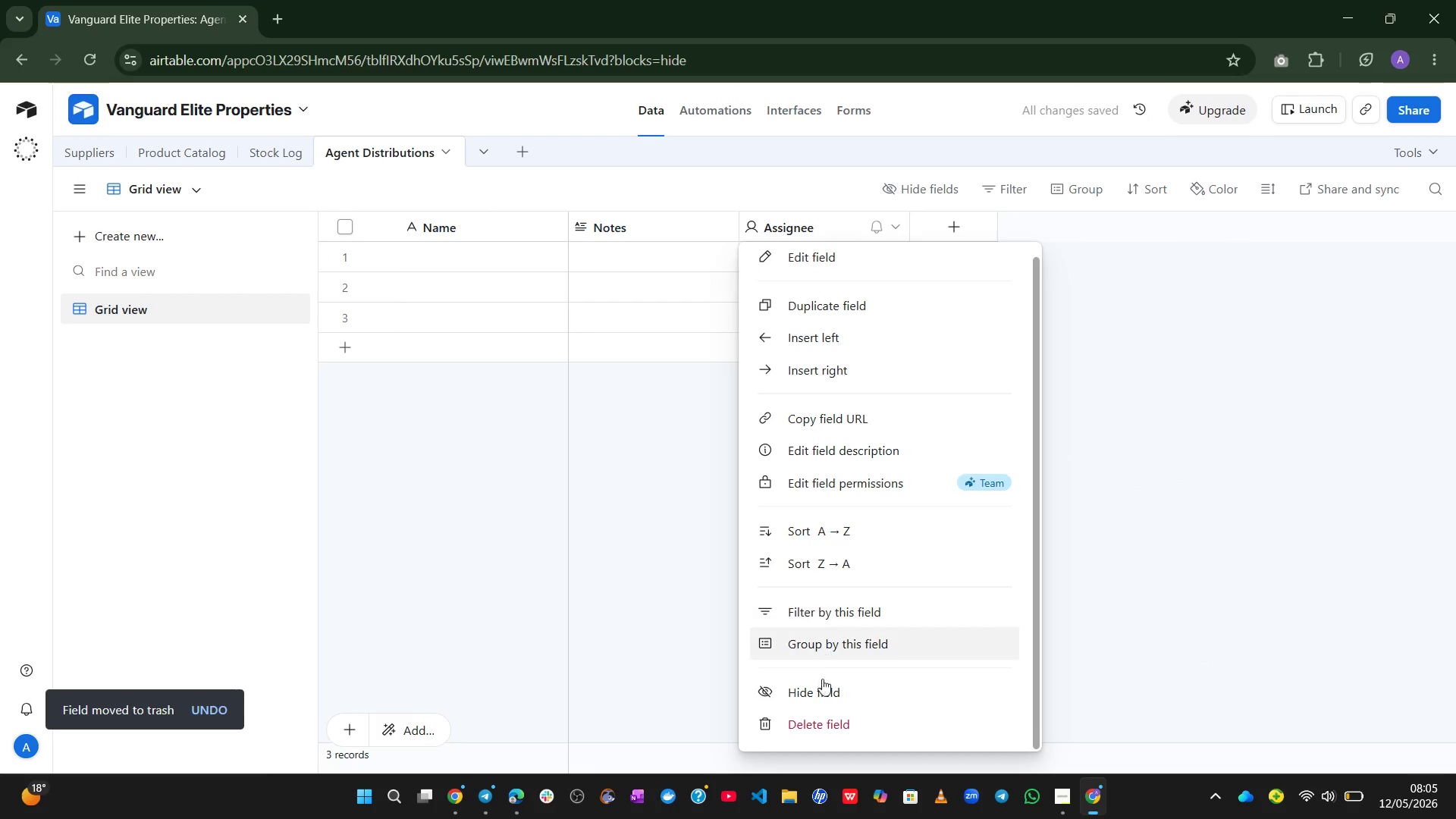 
left_click([815, 729])
 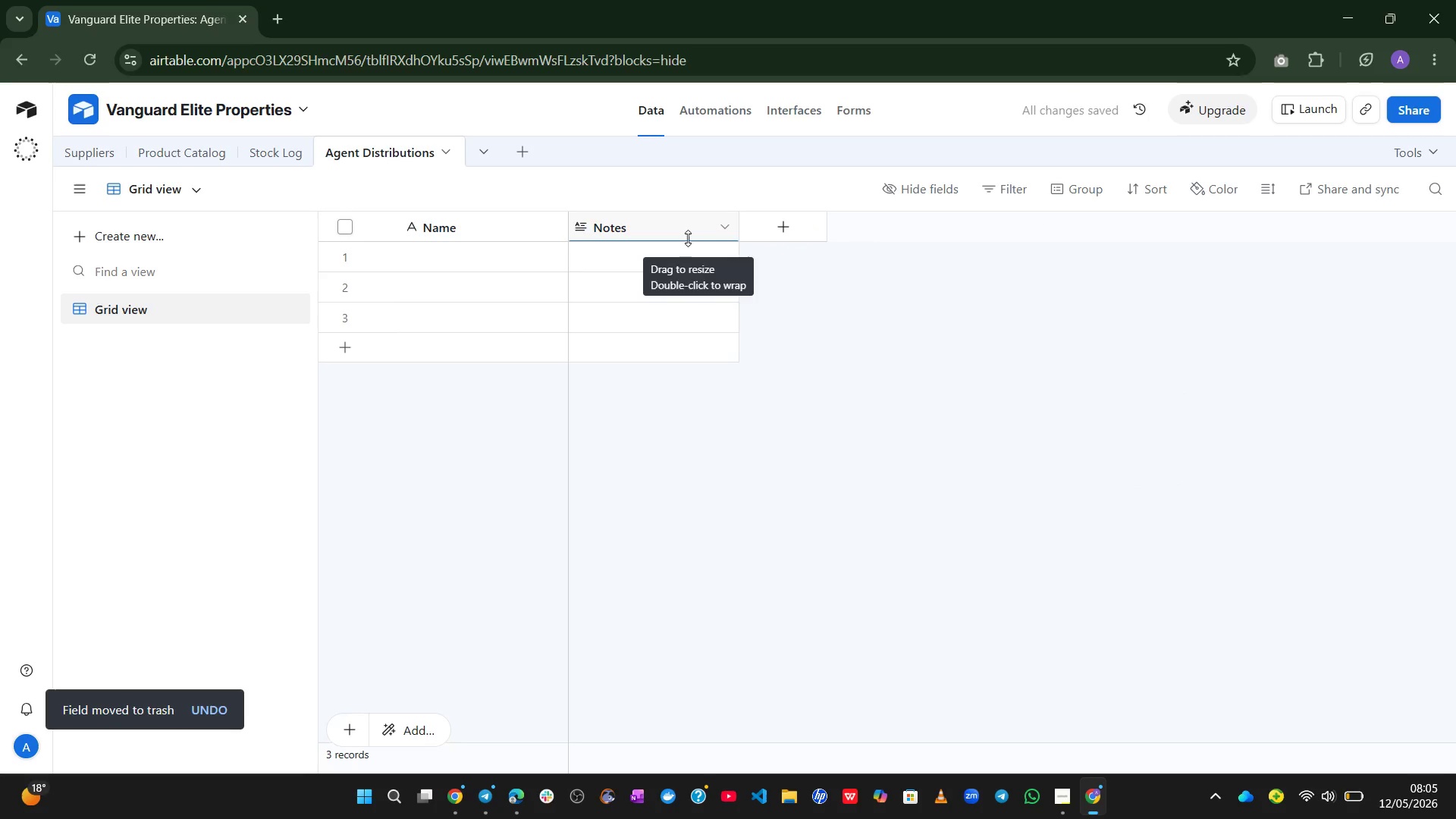 
right_click([686, 231])
 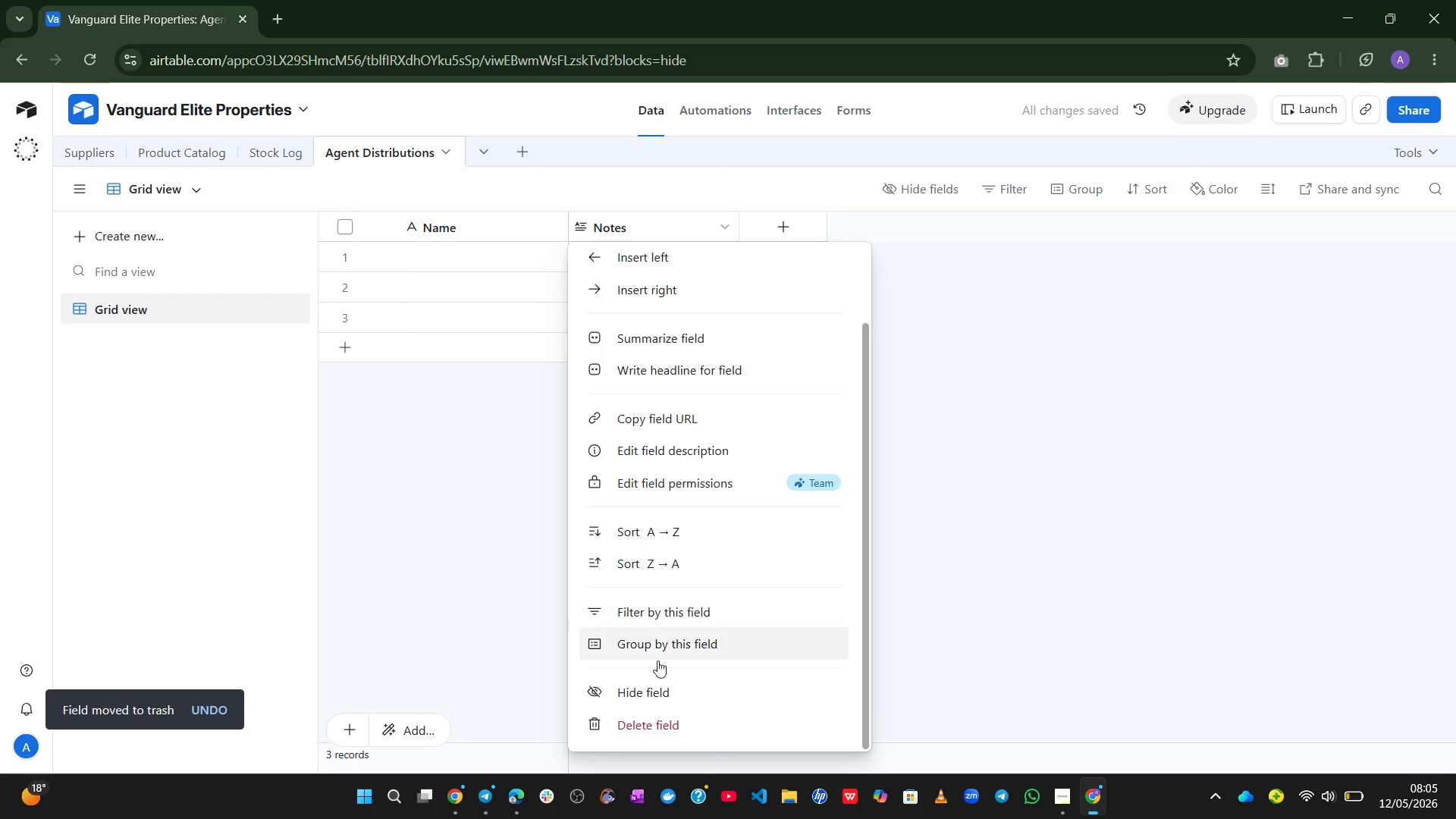 
left_click([651, 720])
 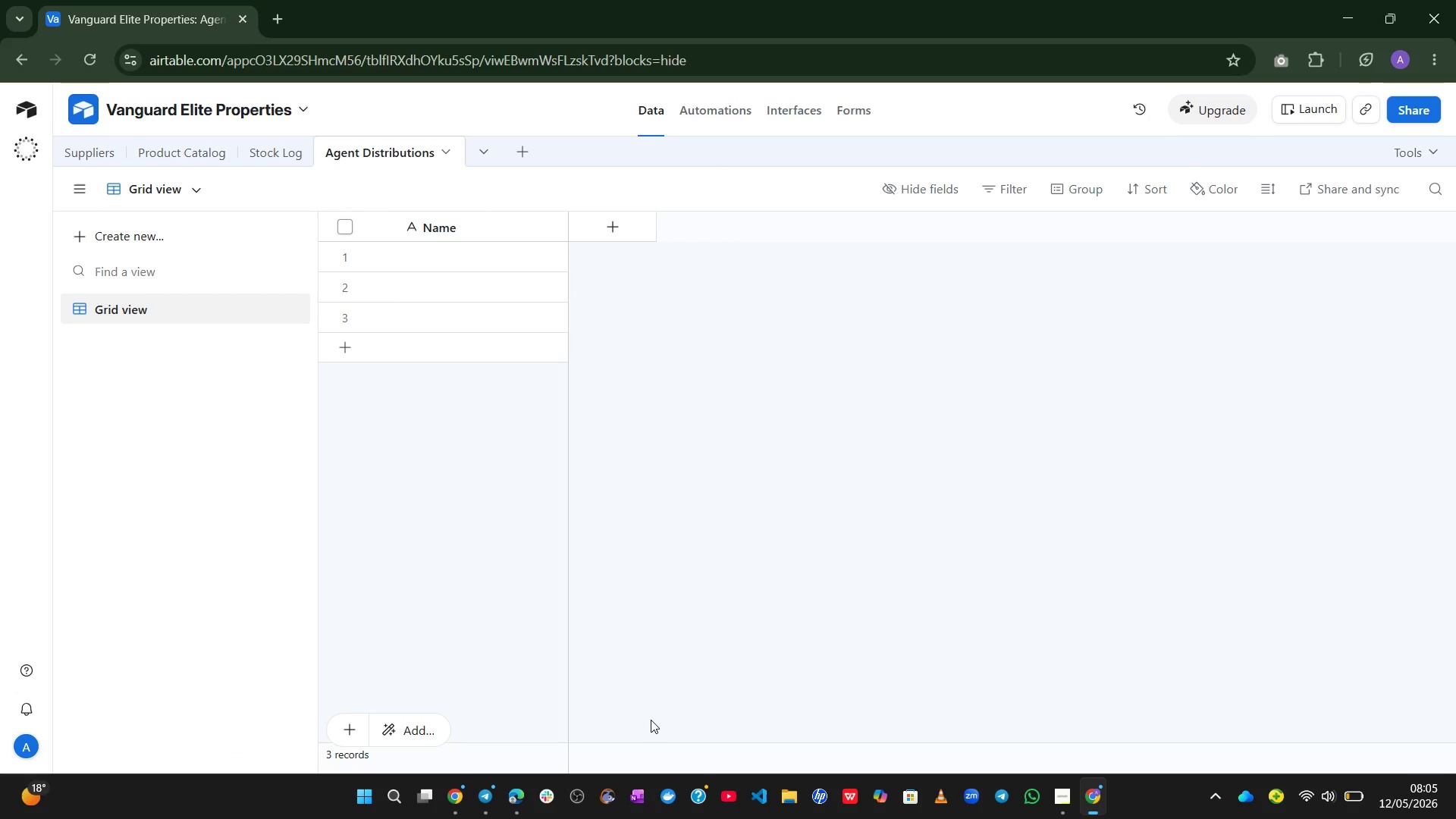 
wait(14.67)
 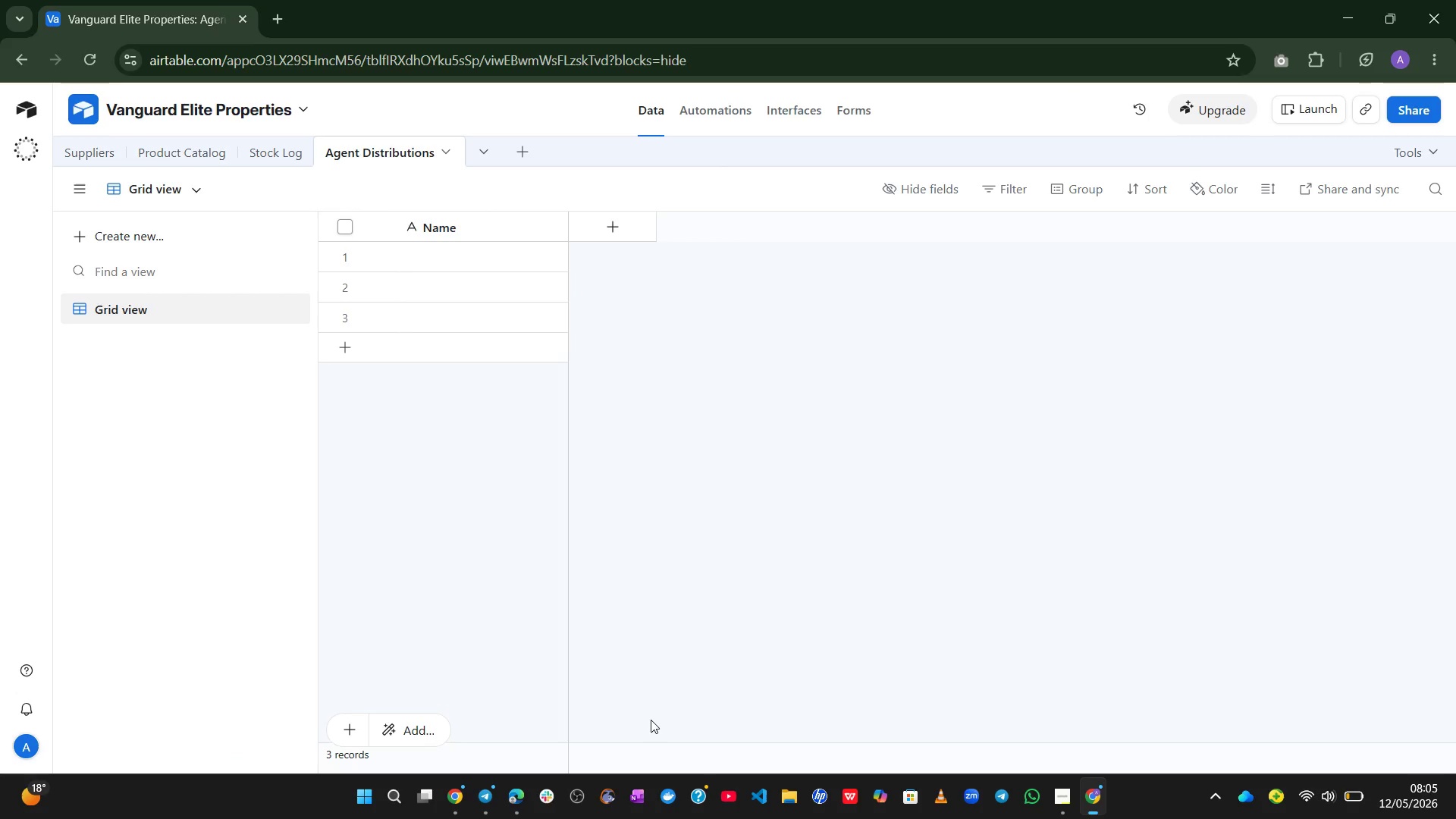 
double_click([470, 224])
 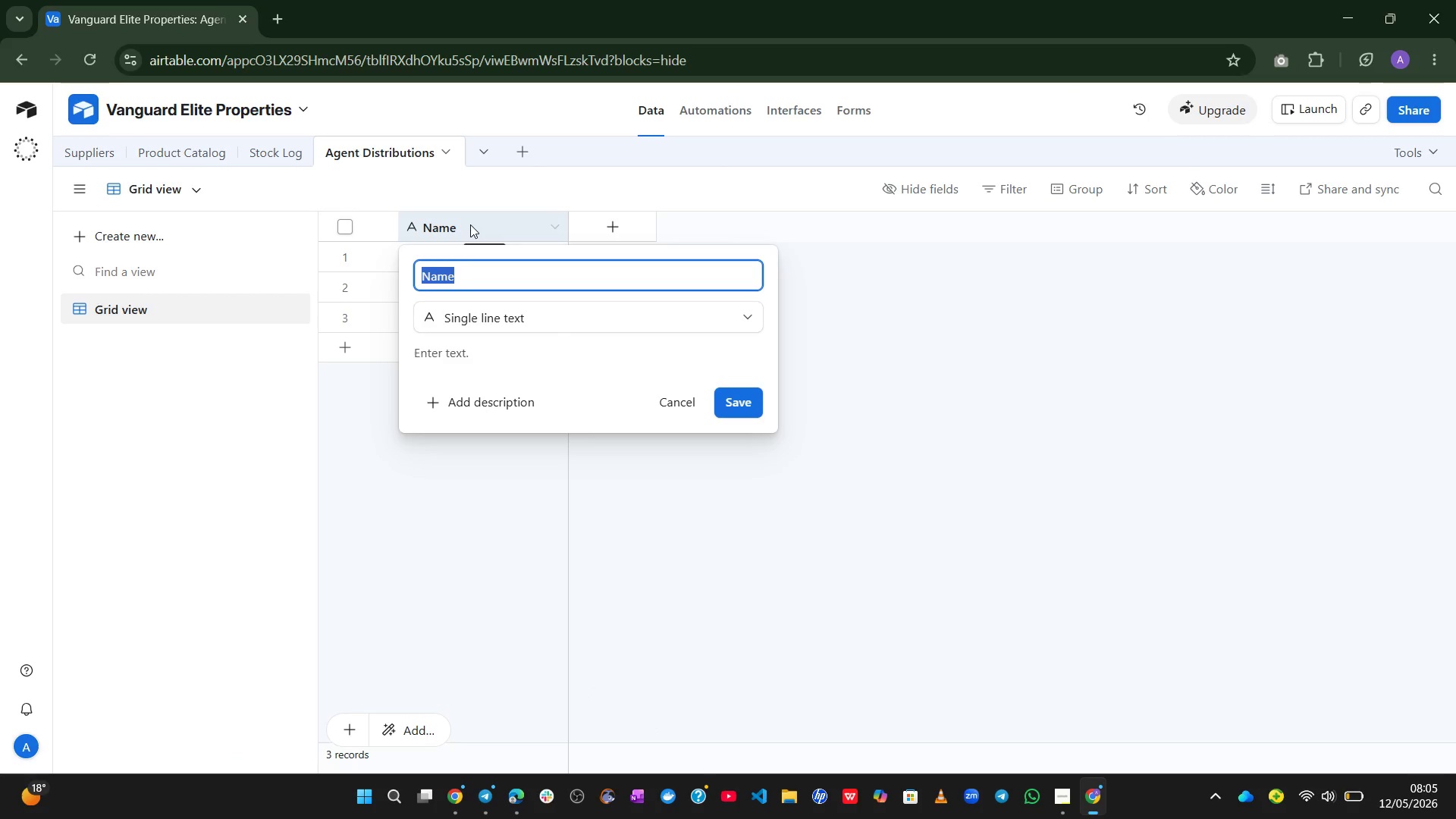 
type(Distribution ID)
 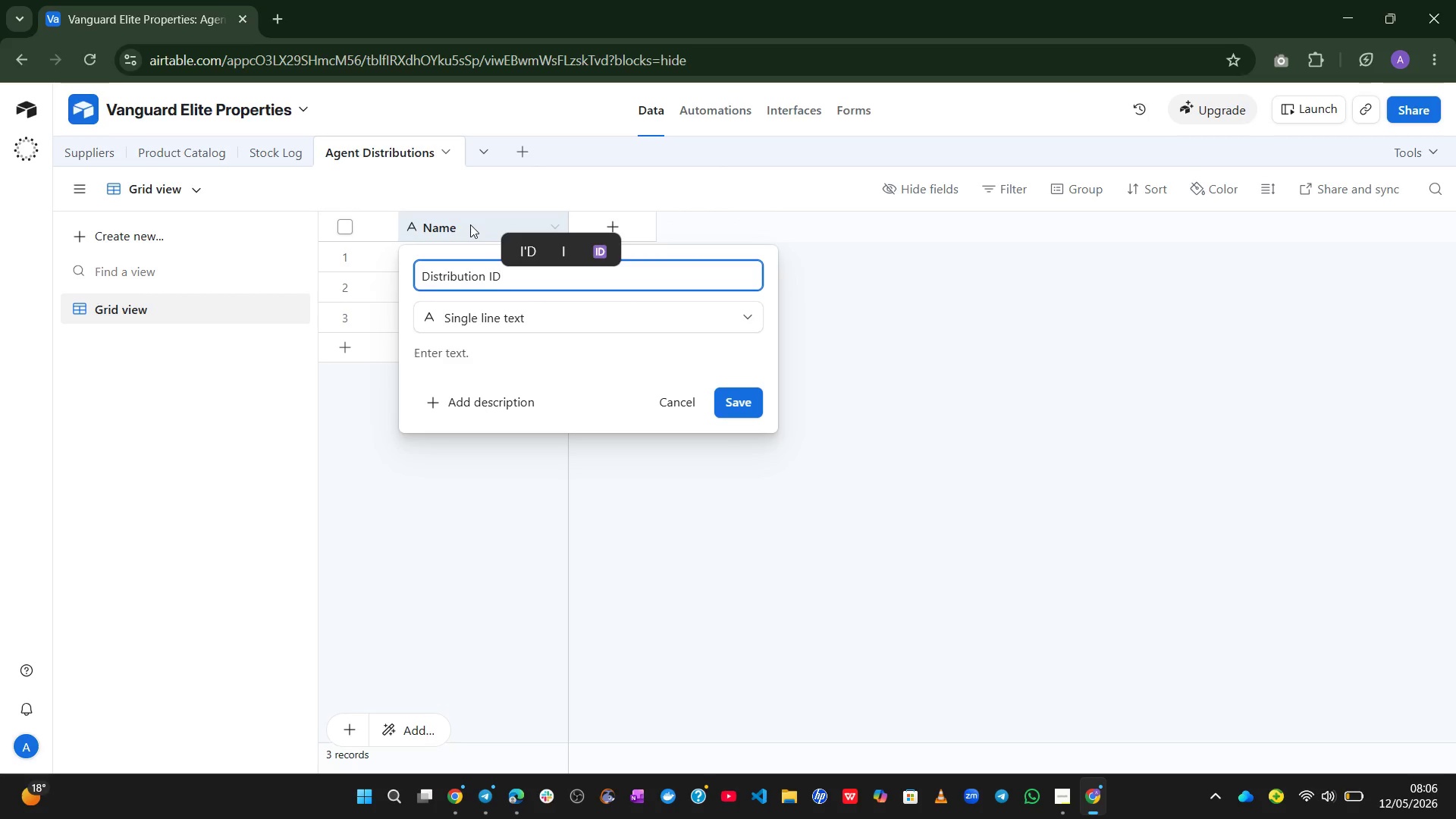 
left_click([474, 245])
 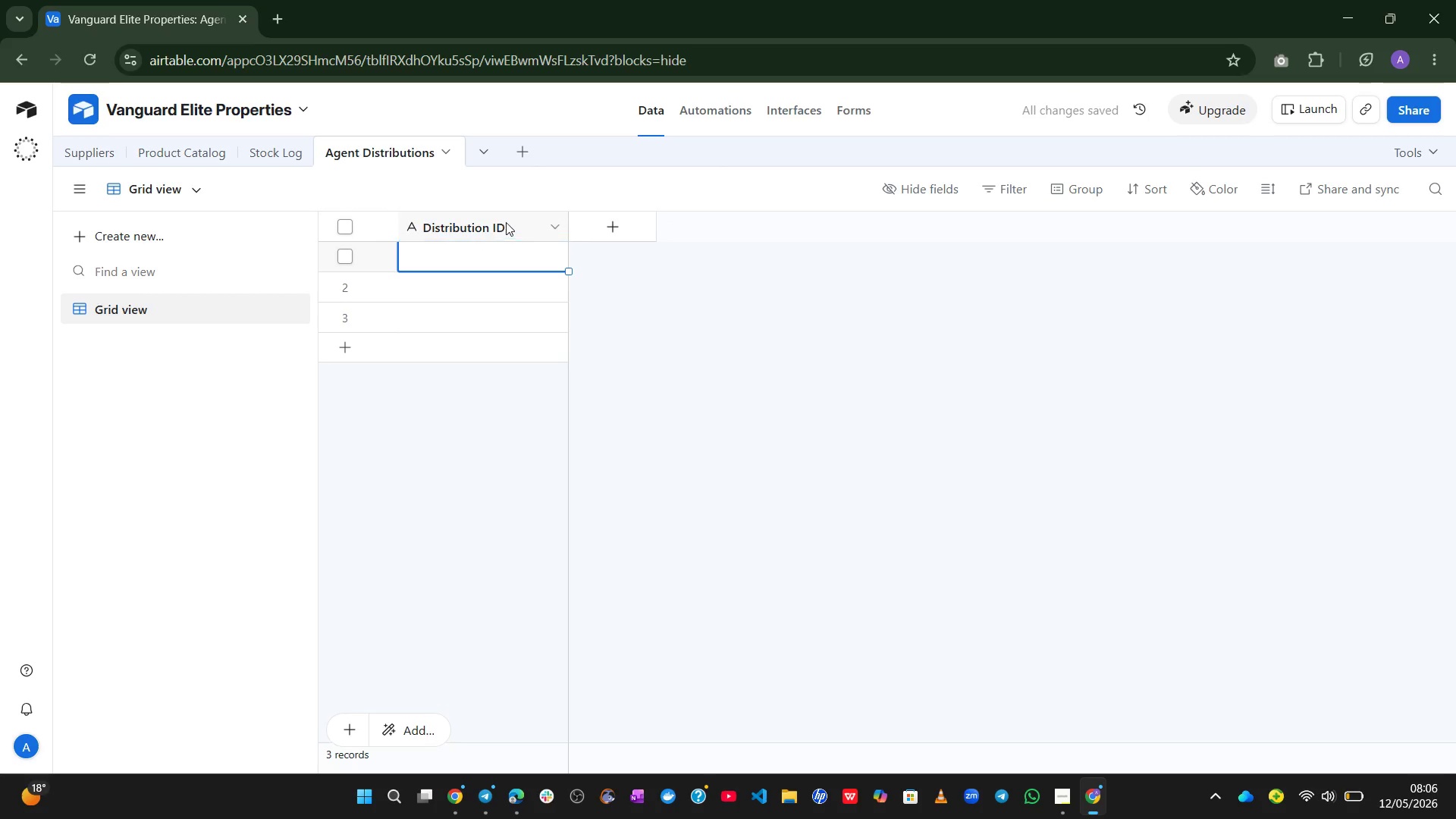 
double_click([507, 221])
 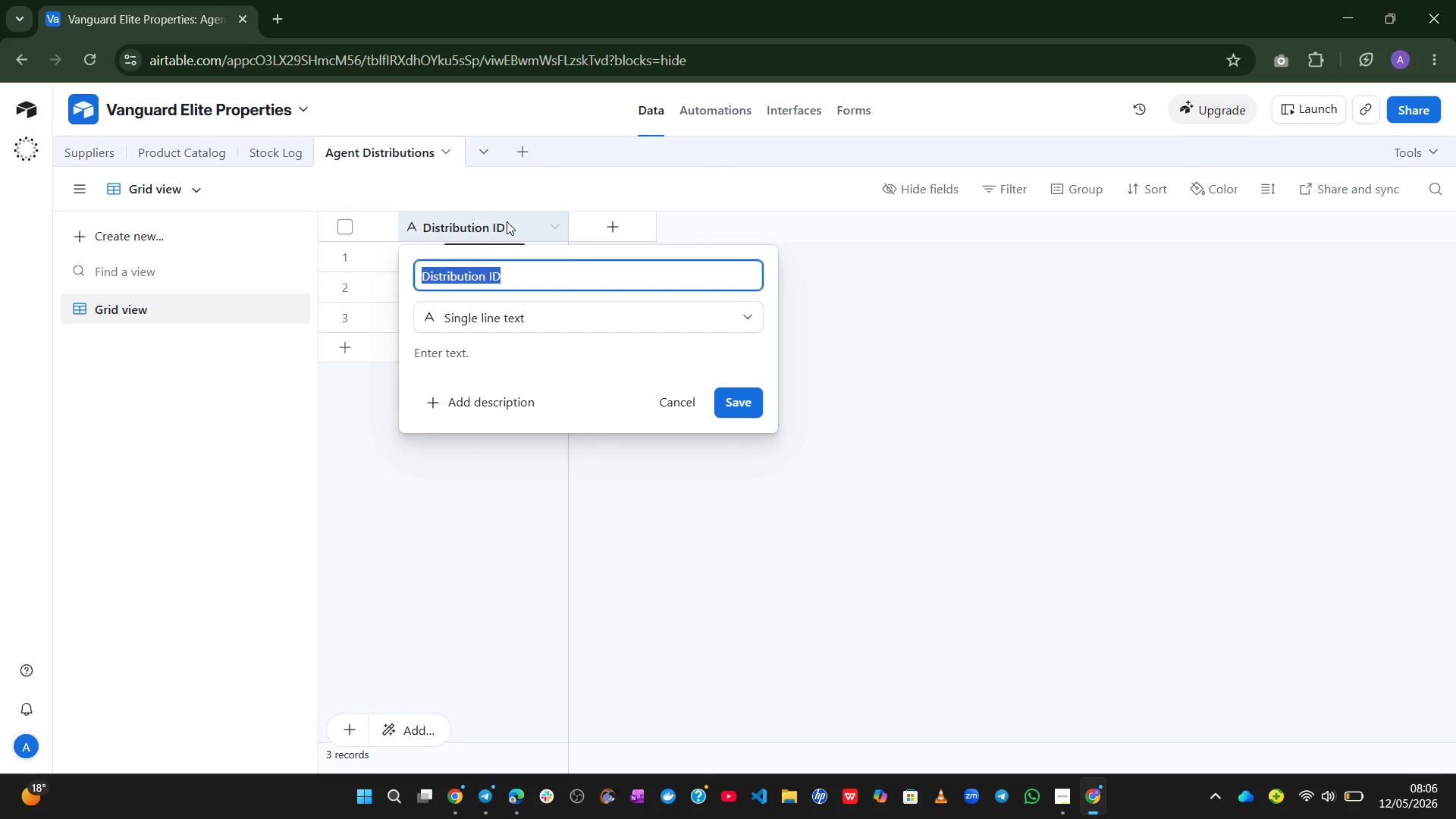 
left_click([572, 477])
 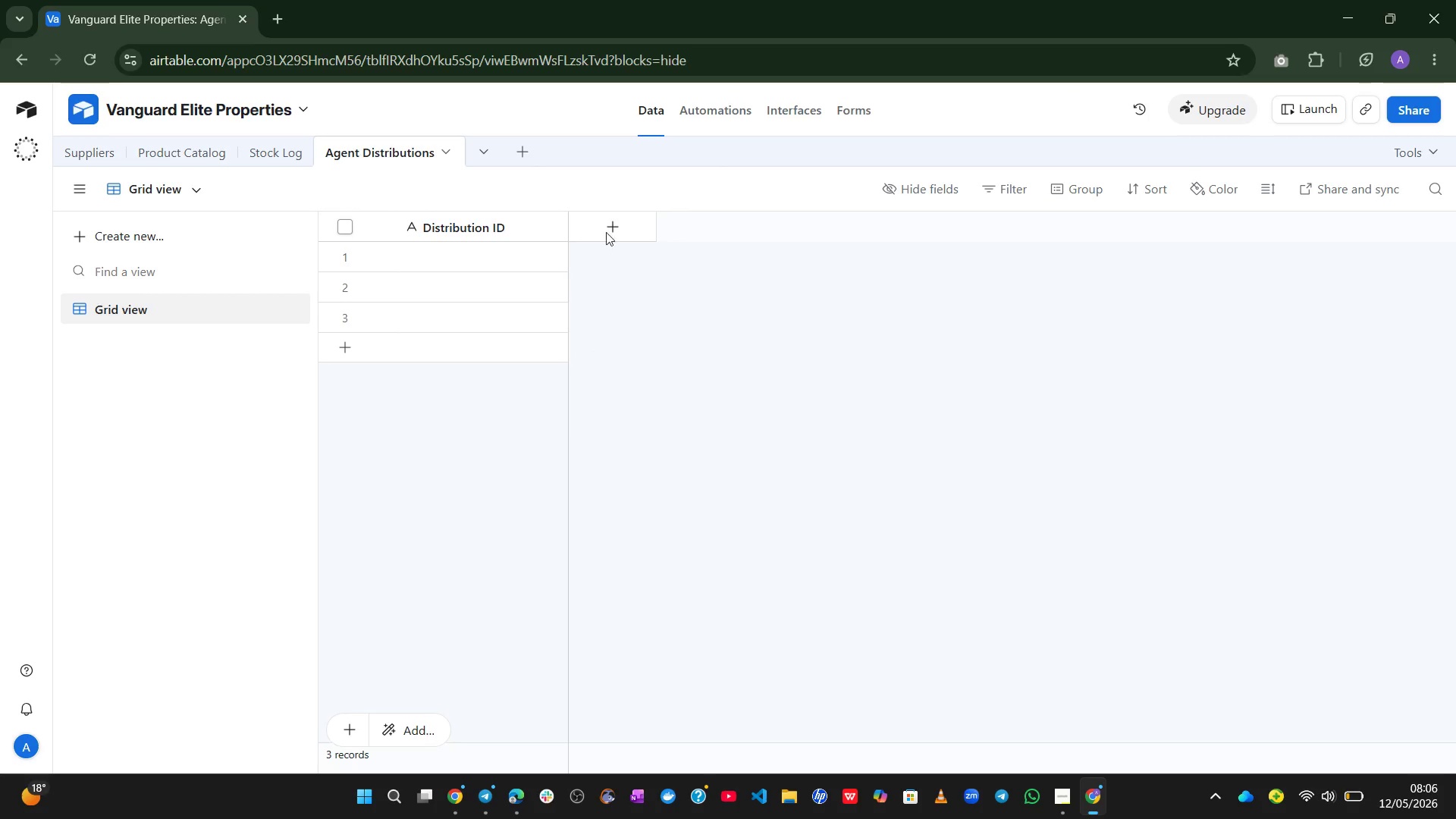 
left_click([611, 227])
 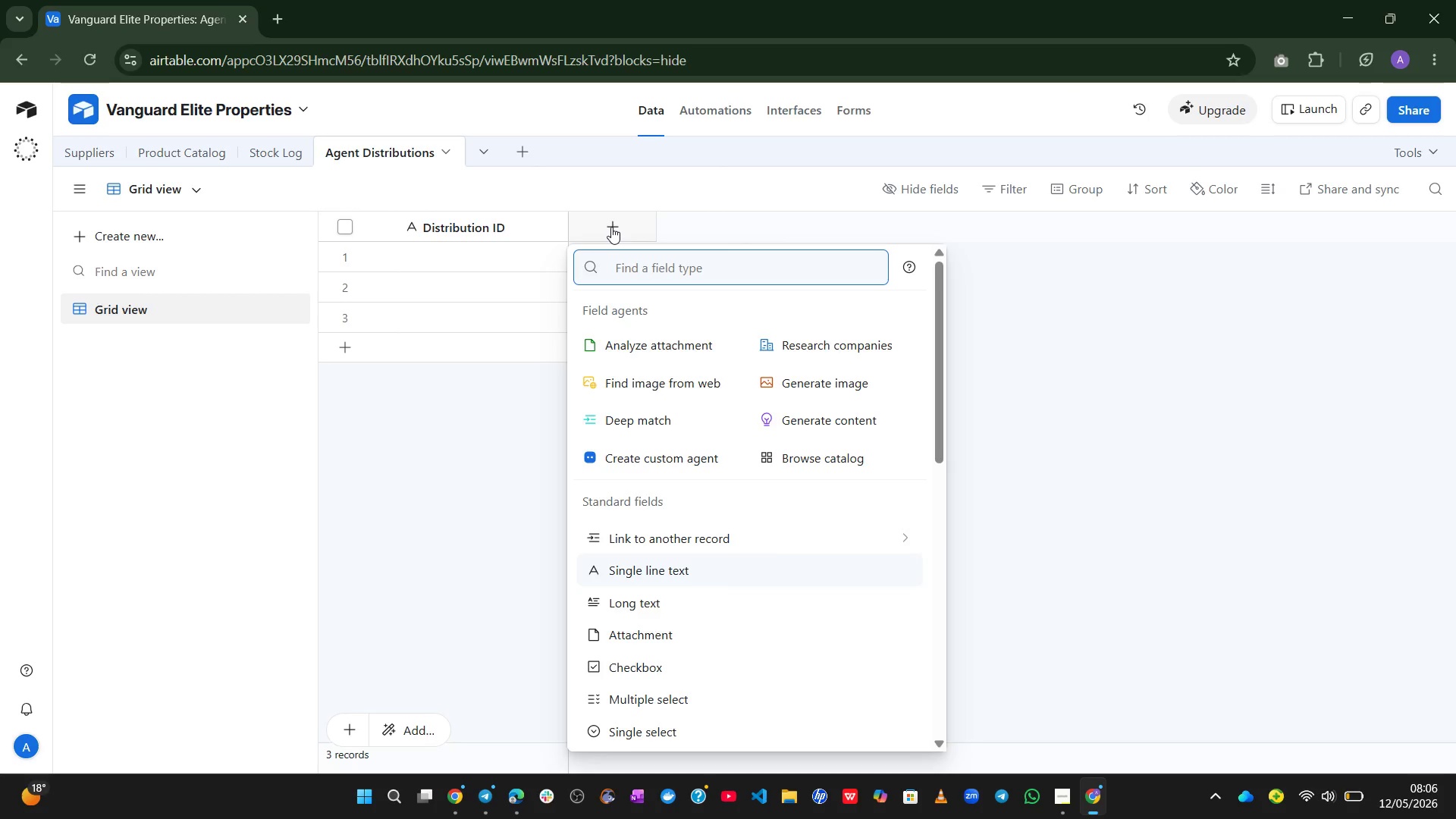 
type(Agent)
 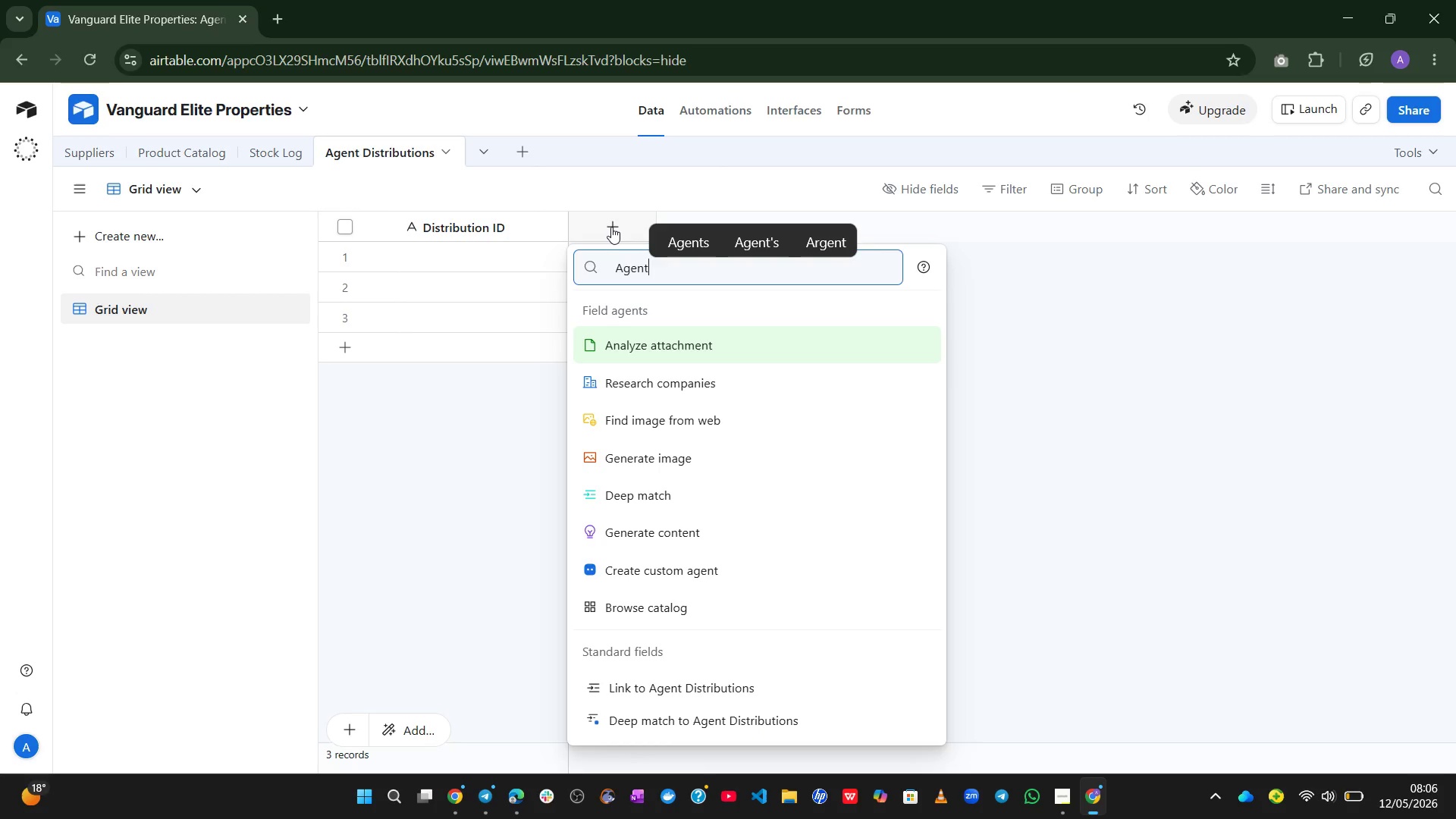 
hold_key(key=Backspace, duration=0.31)
 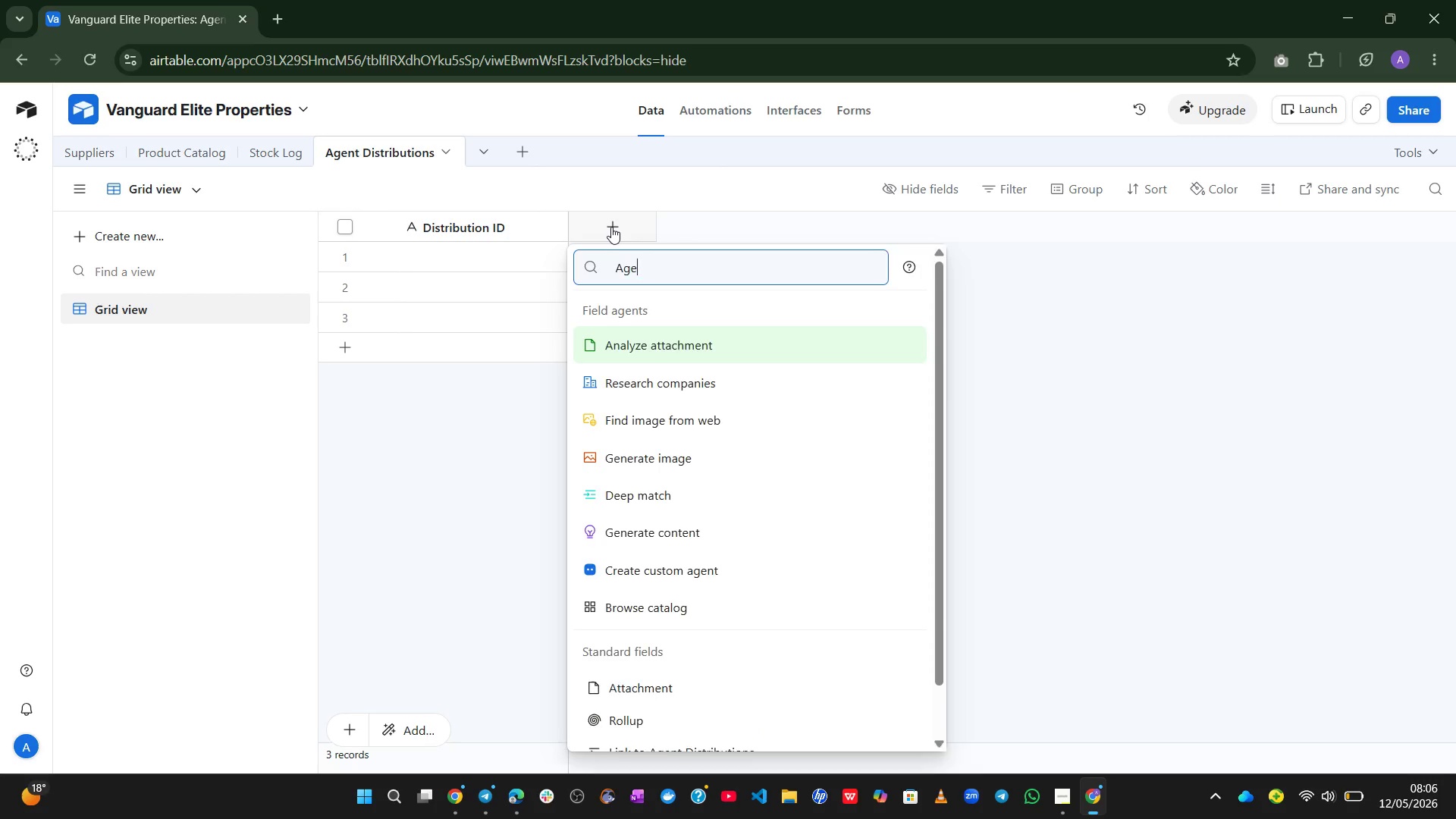 
hold_key(key=Backspace, duration=0.36)
 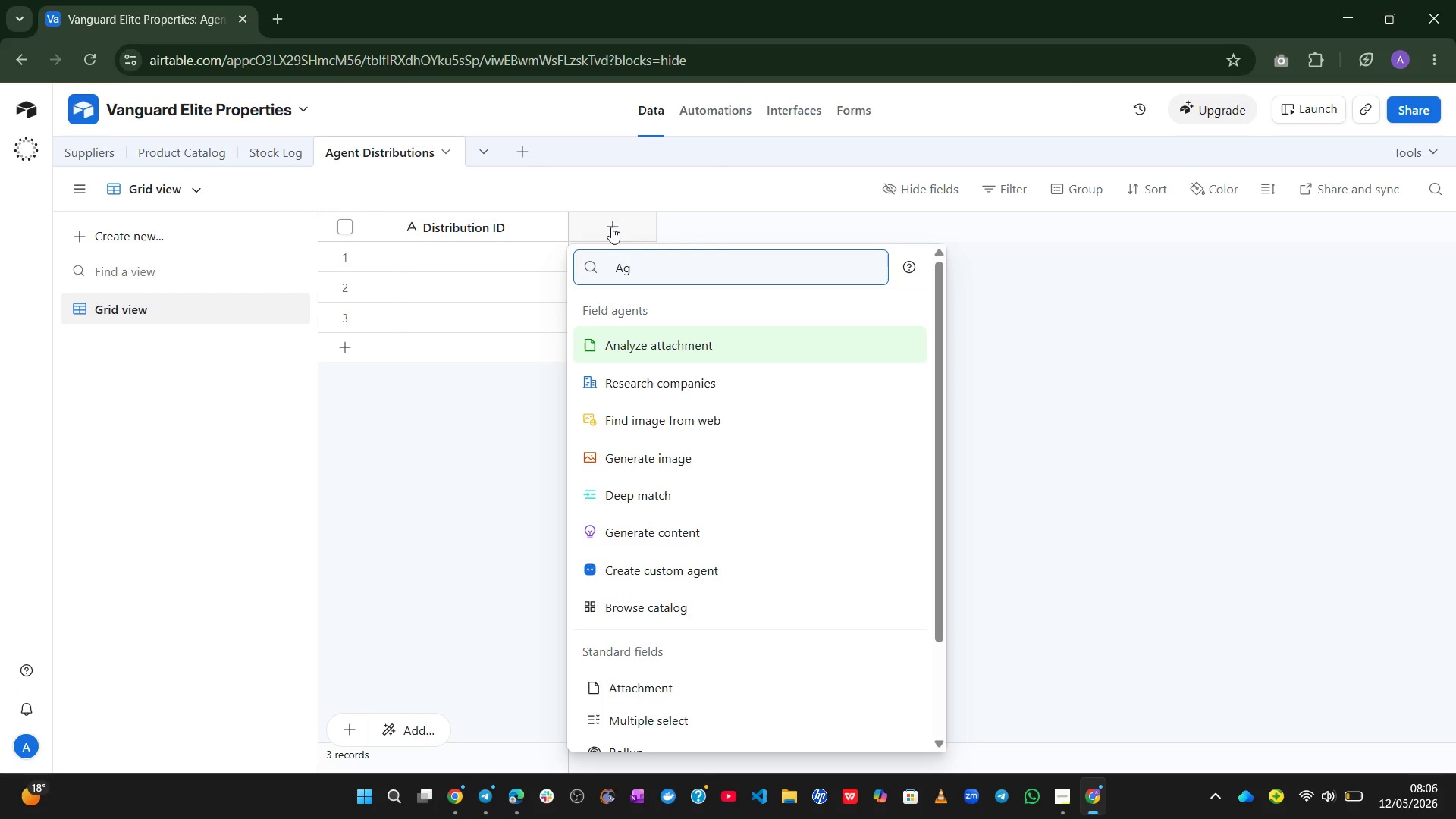 
key(Backspace)
key(Backspace)
key(Backspace)
type(sing)
 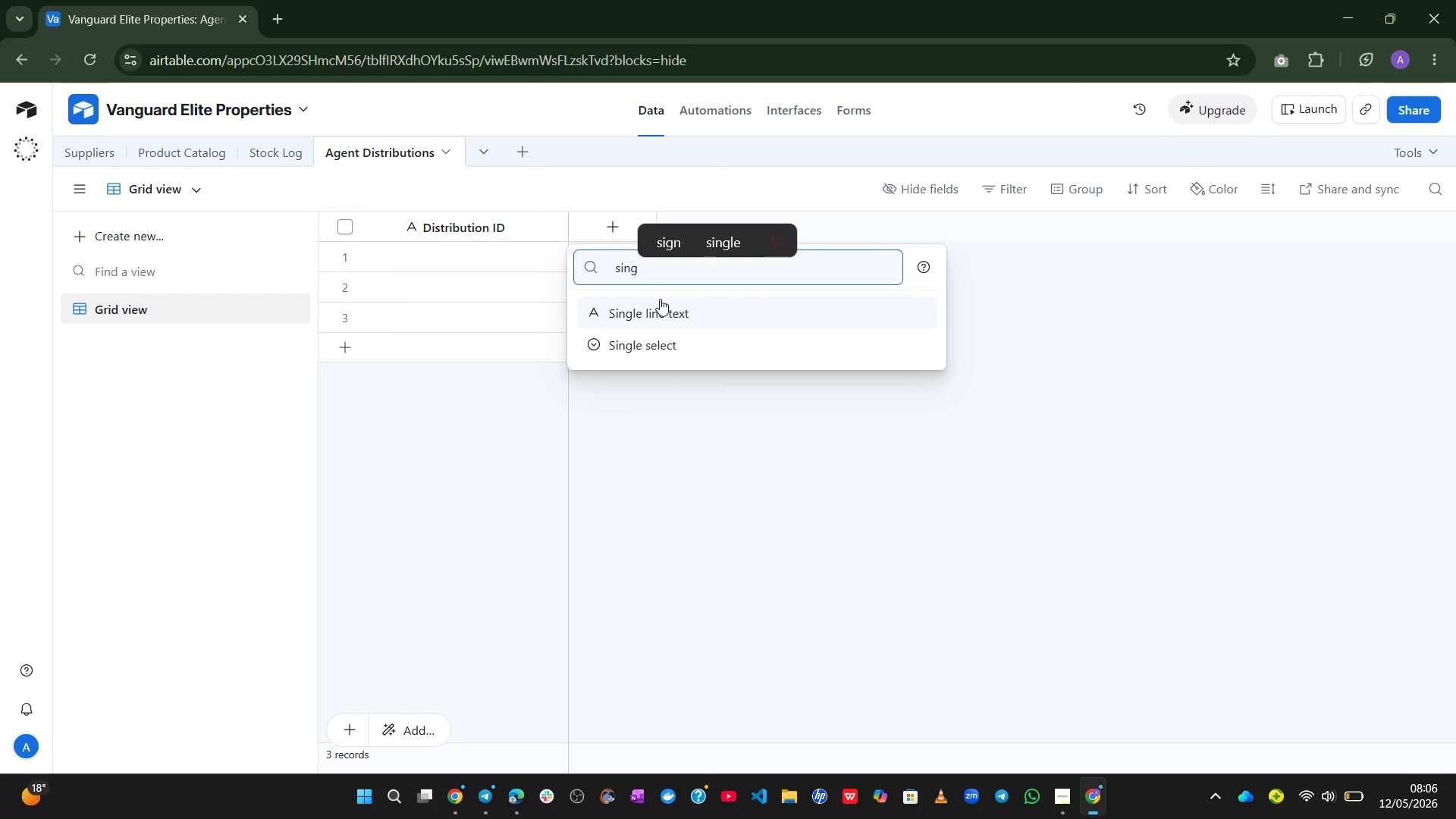 
left_click([660, 304])
 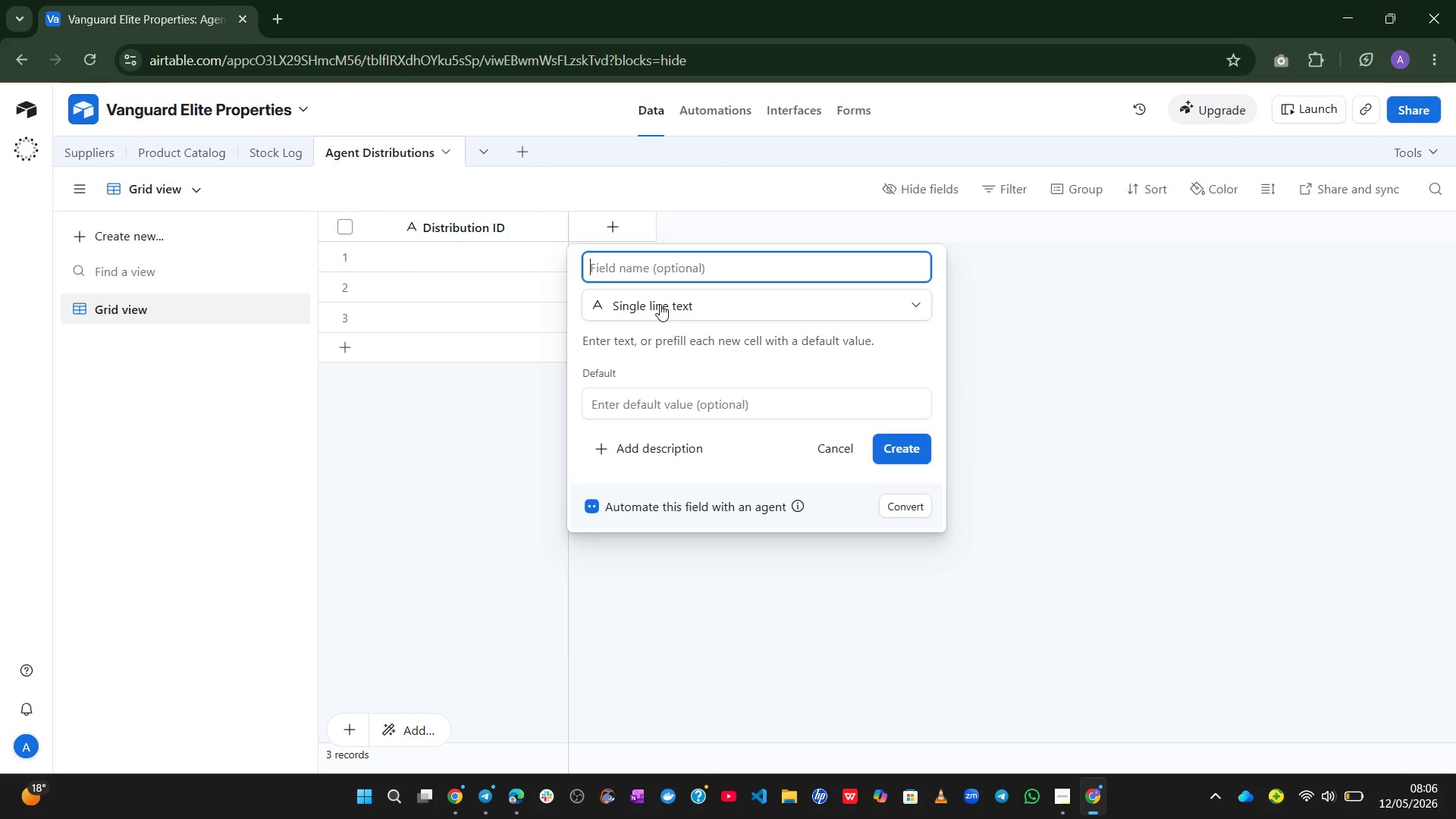 
wait(5.08)
 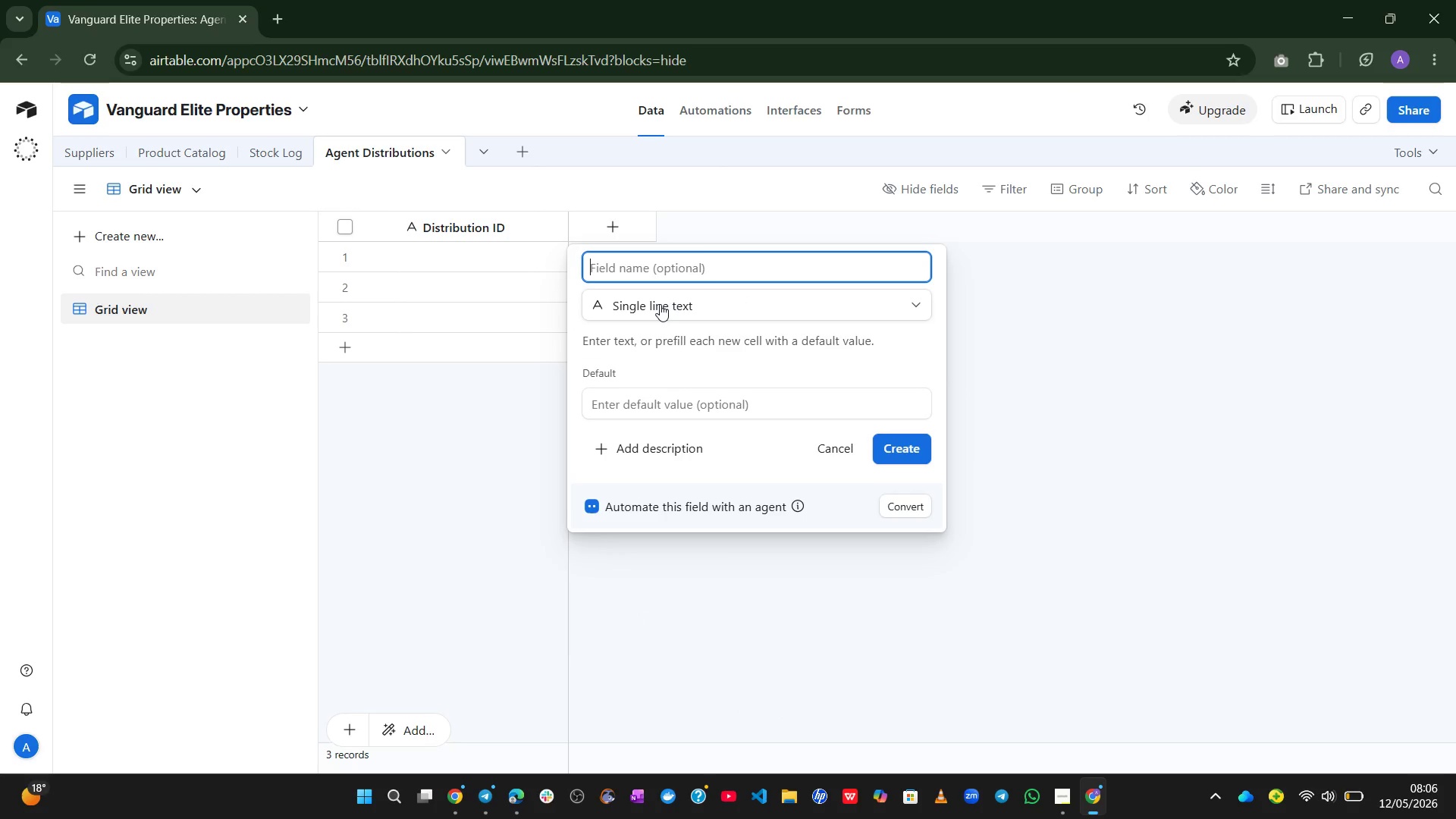 
type(Agent Name)
 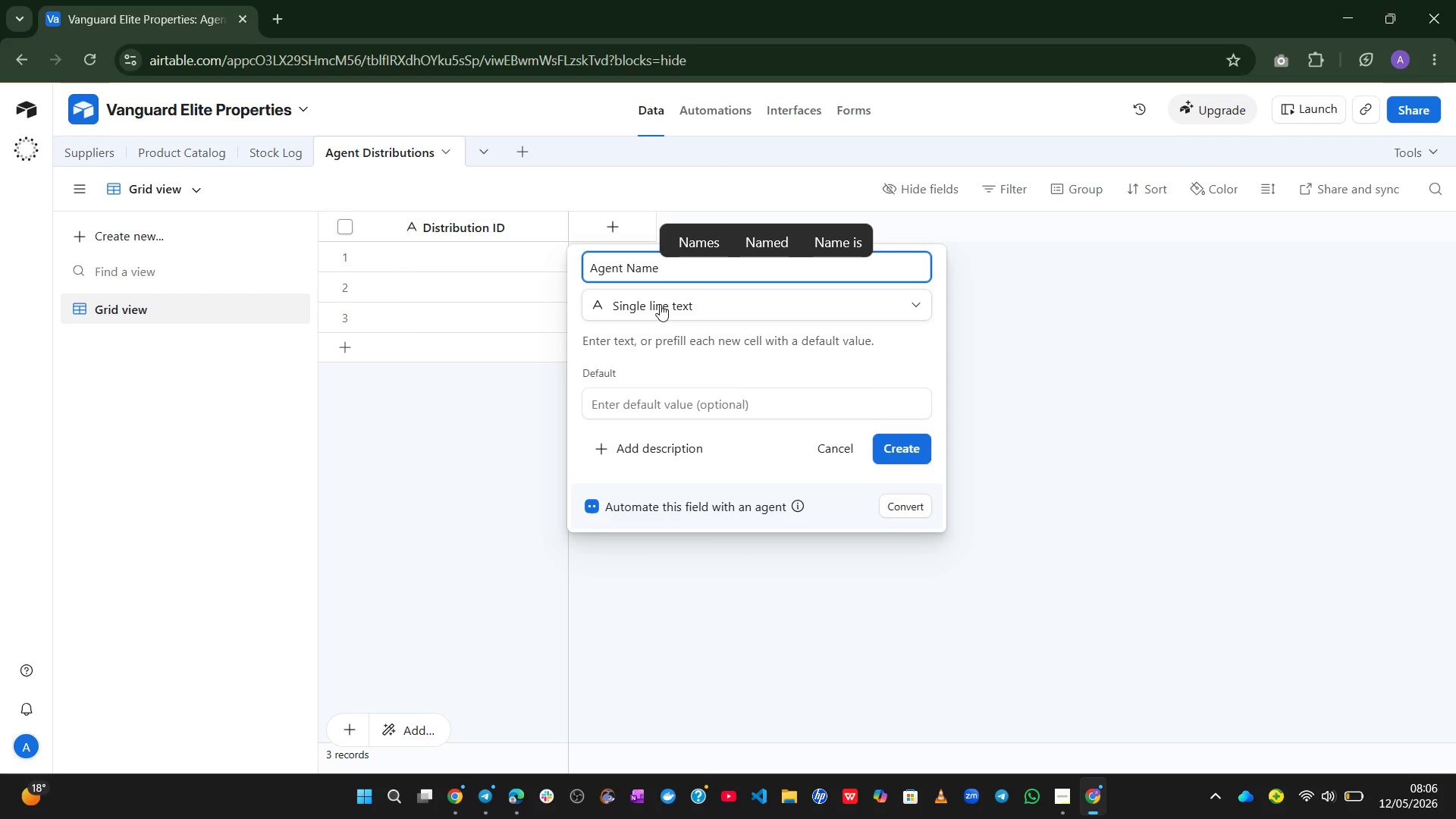 
key(Enter)
 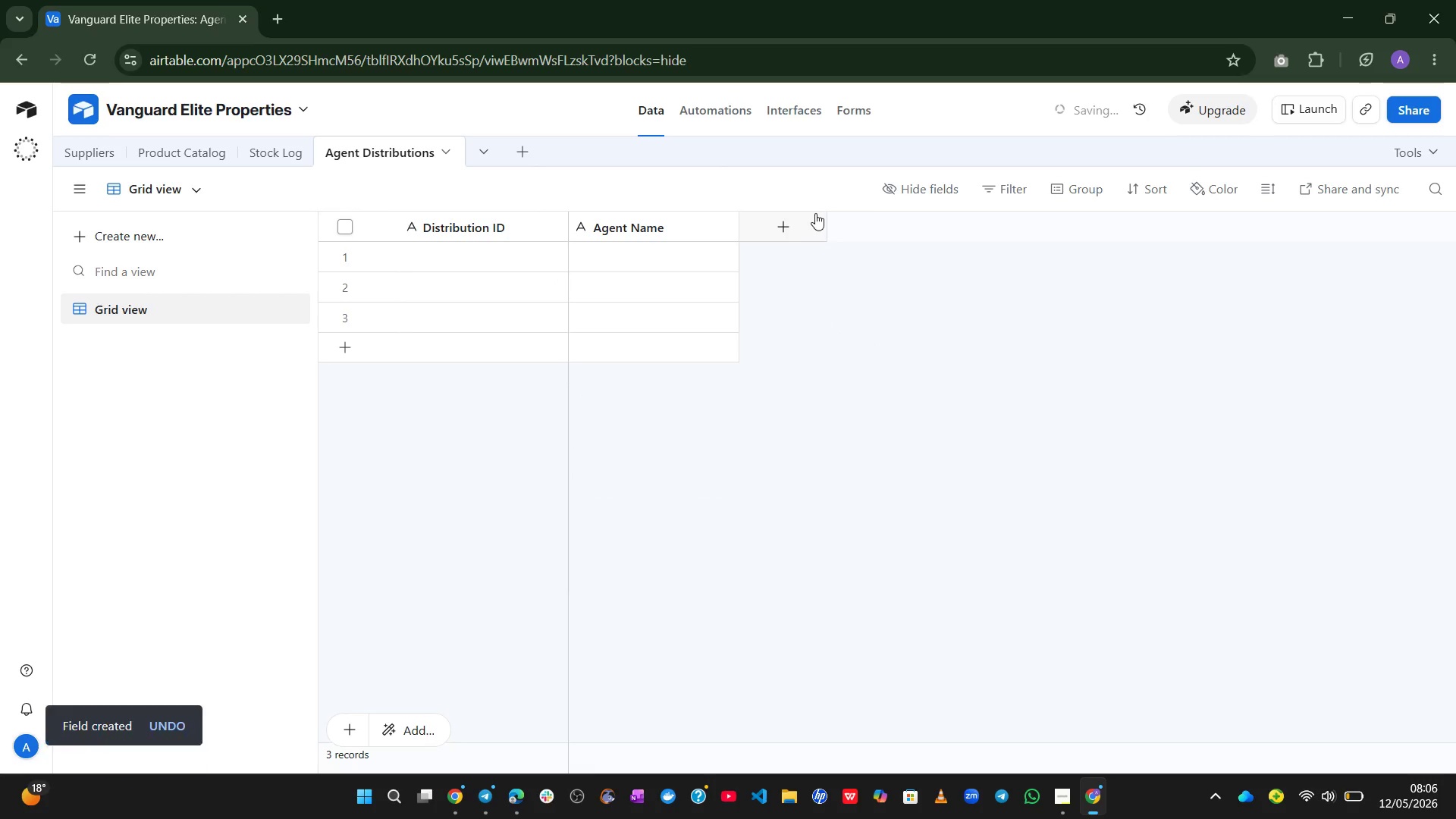 
left_click([804, 221])
 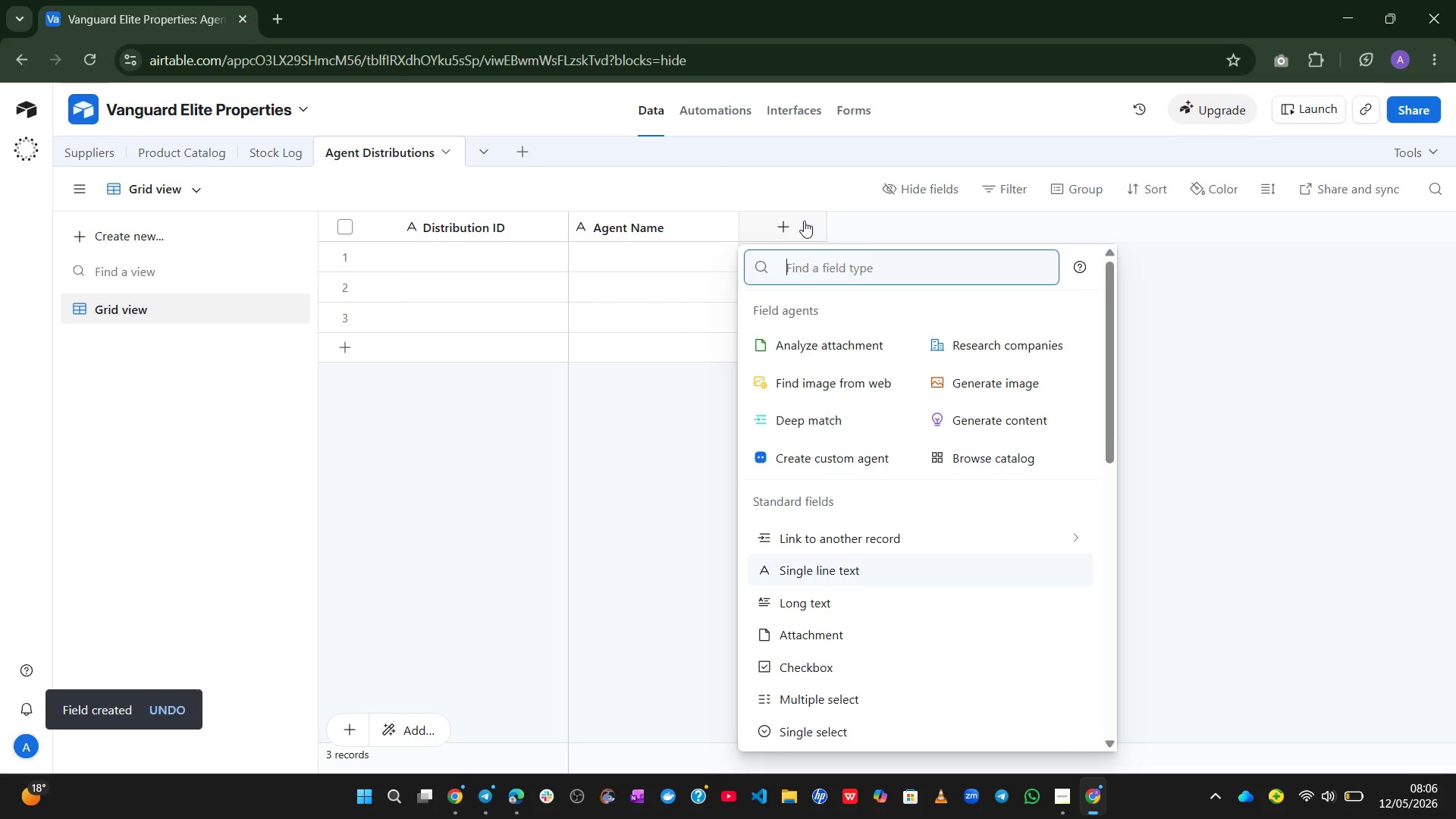 
wait(6.53)
 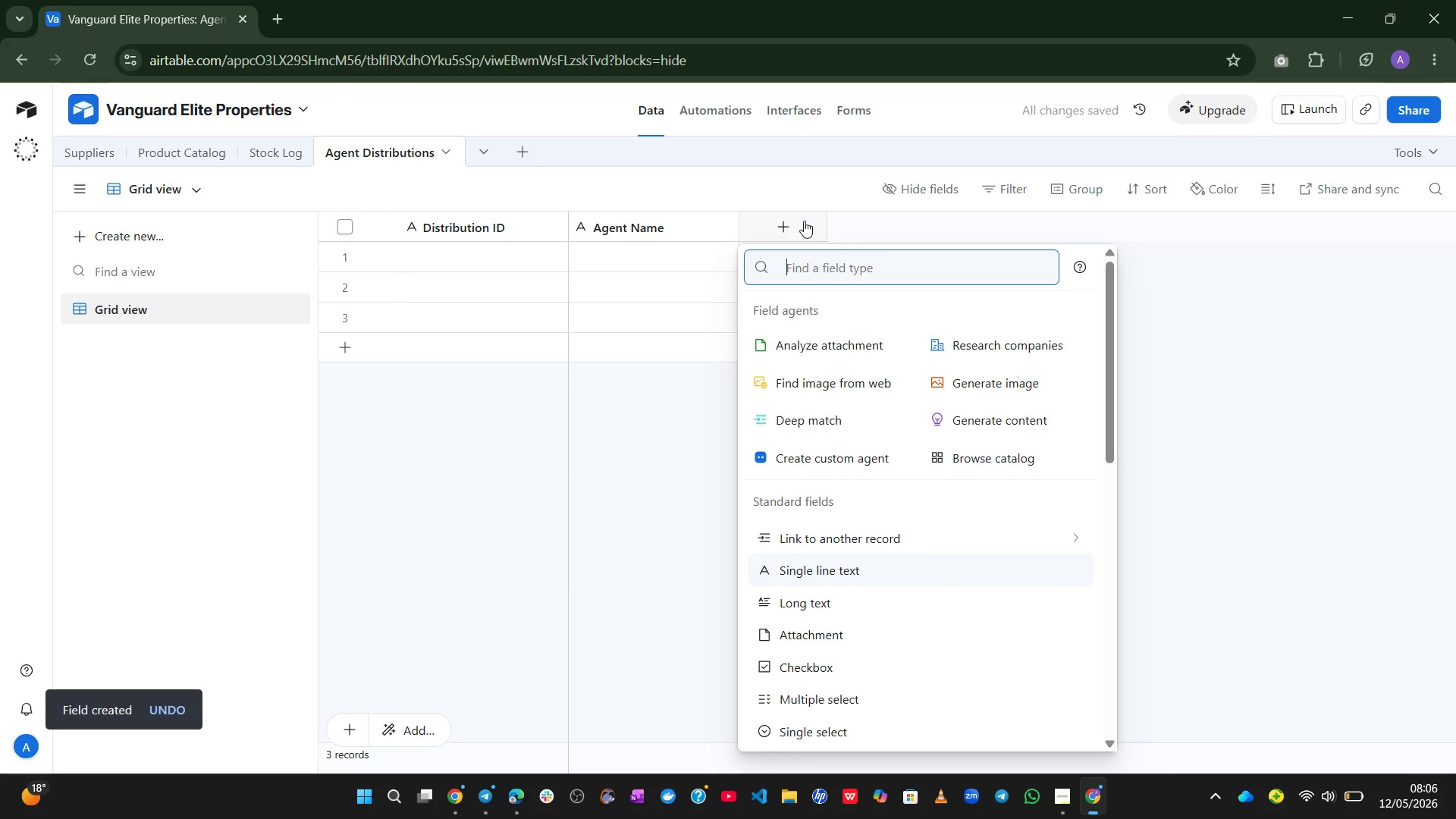 
type(singa)
key(Backspace)
 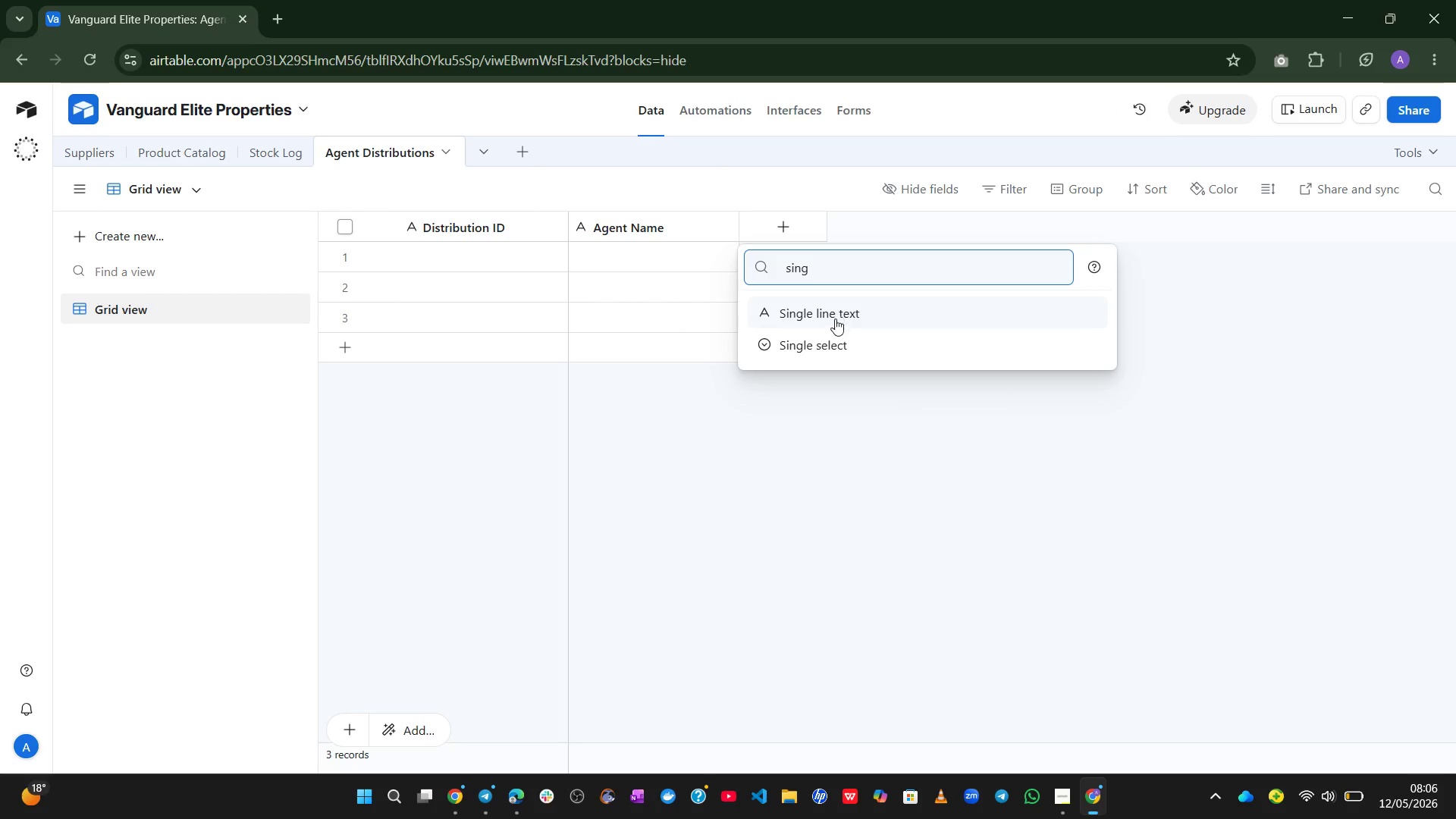 
left_click([823, 339])
 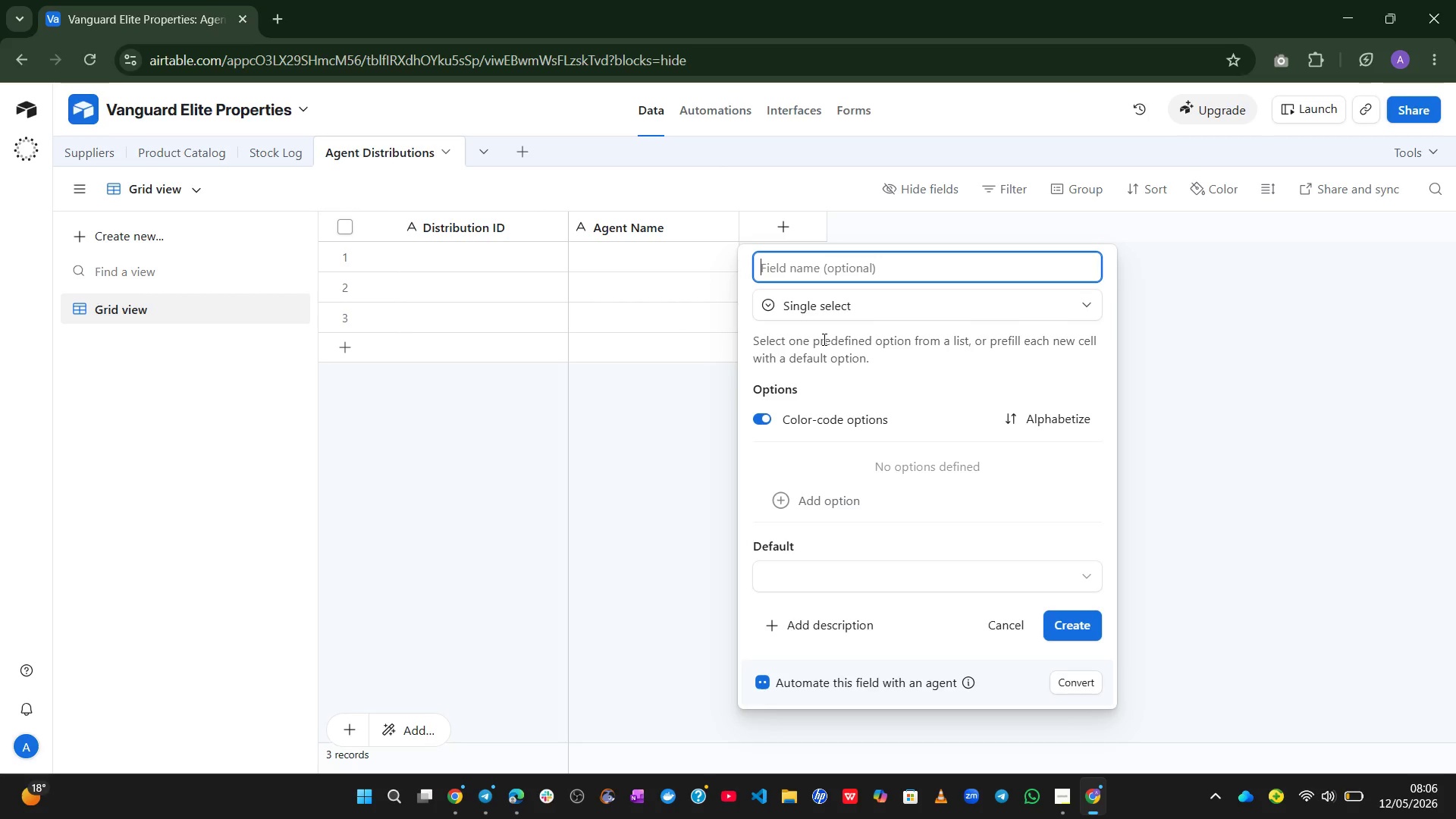 
wait(7.61)
 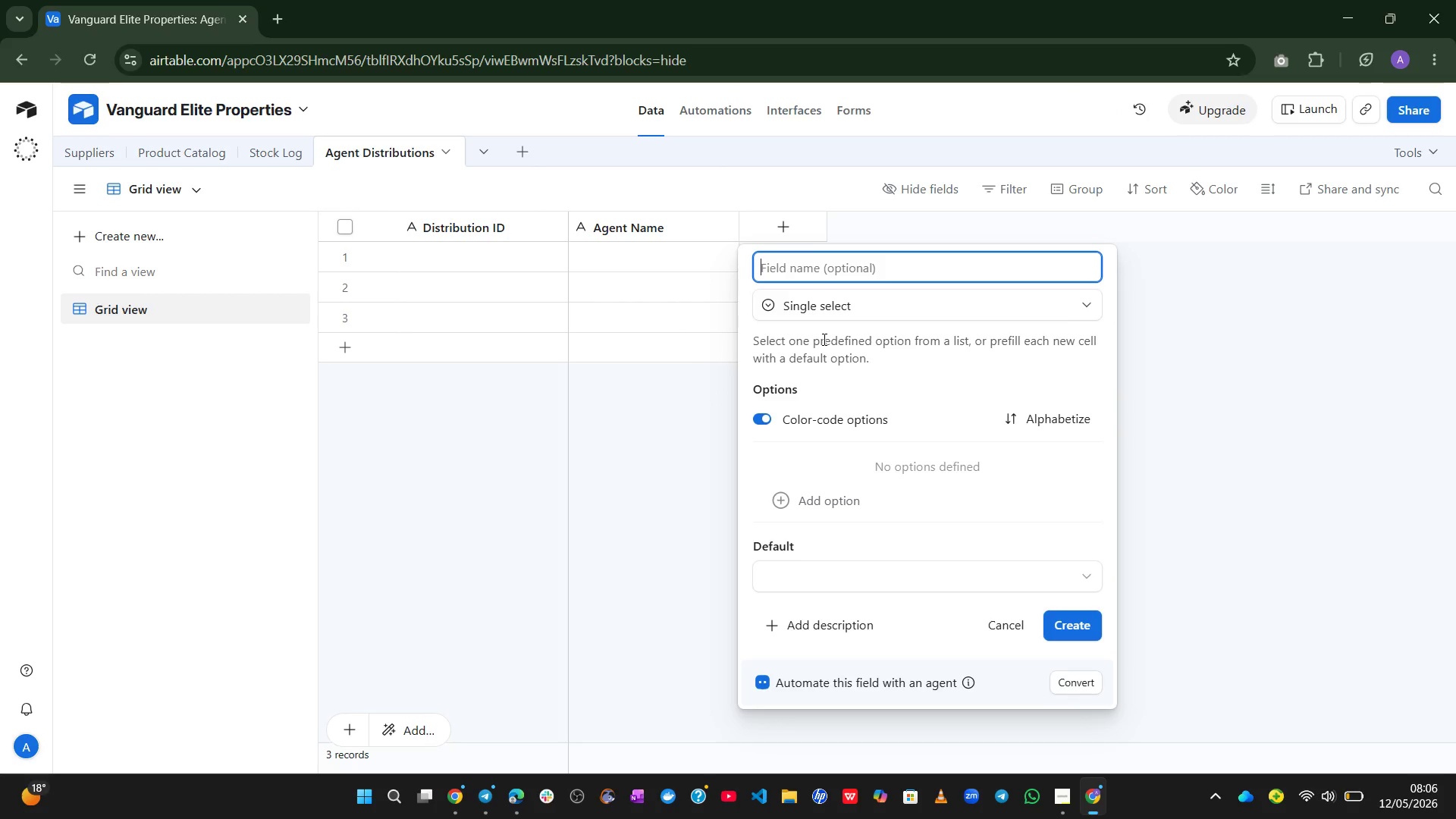 
type(Agenr)
key(Backspace)
type(t Tier)
 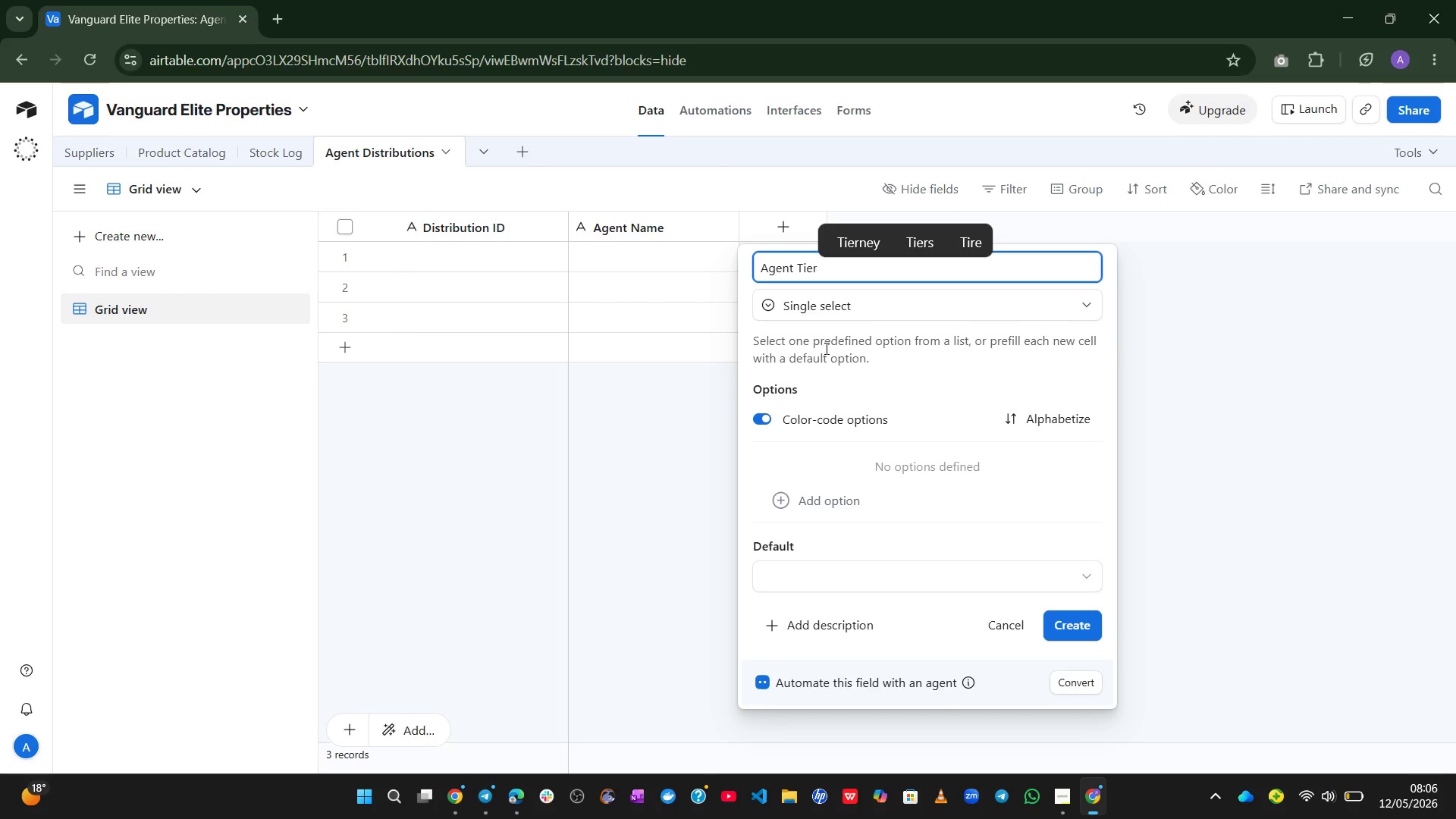 
left_click([860, 504])
 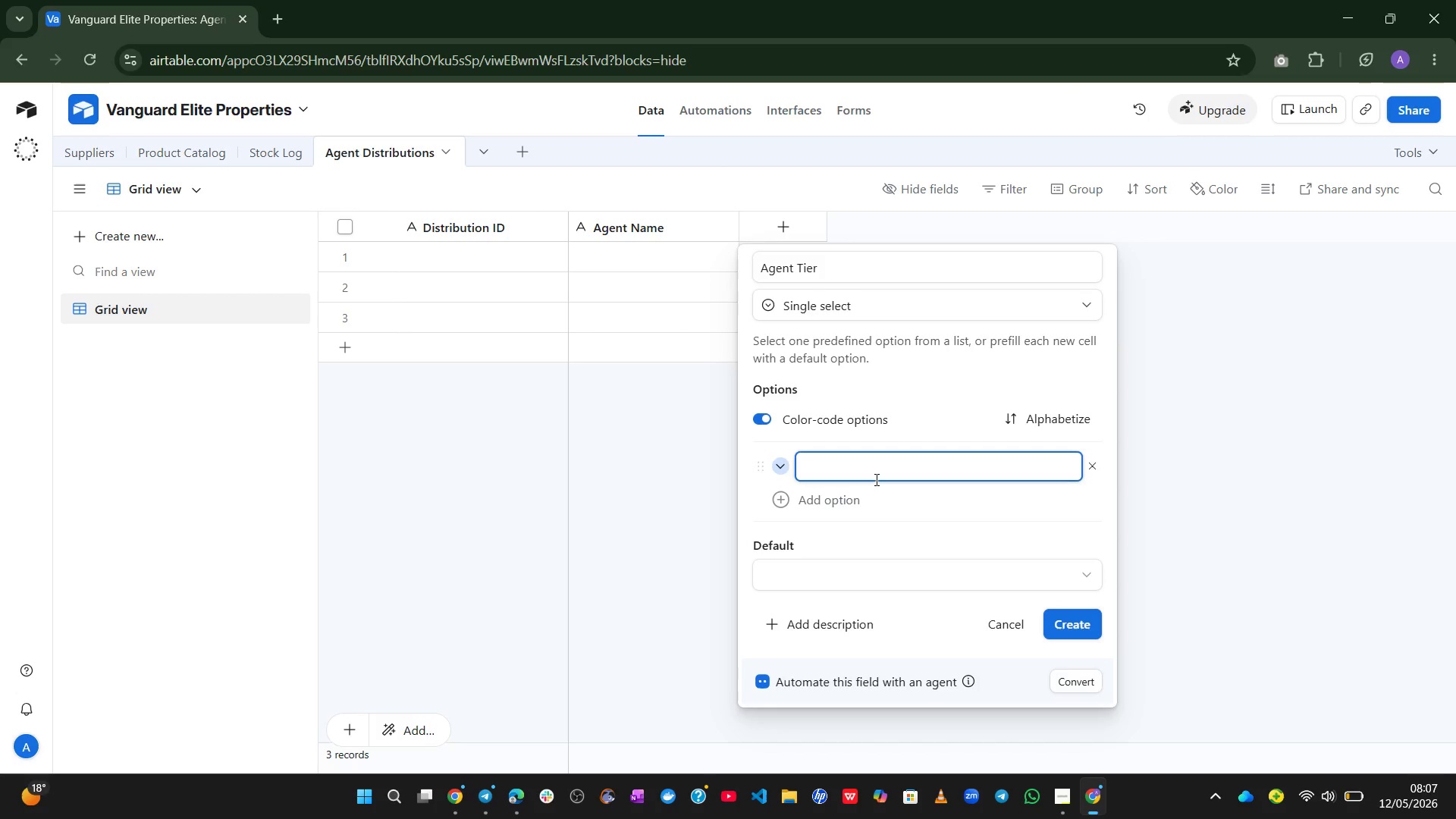 
type(Standard)
 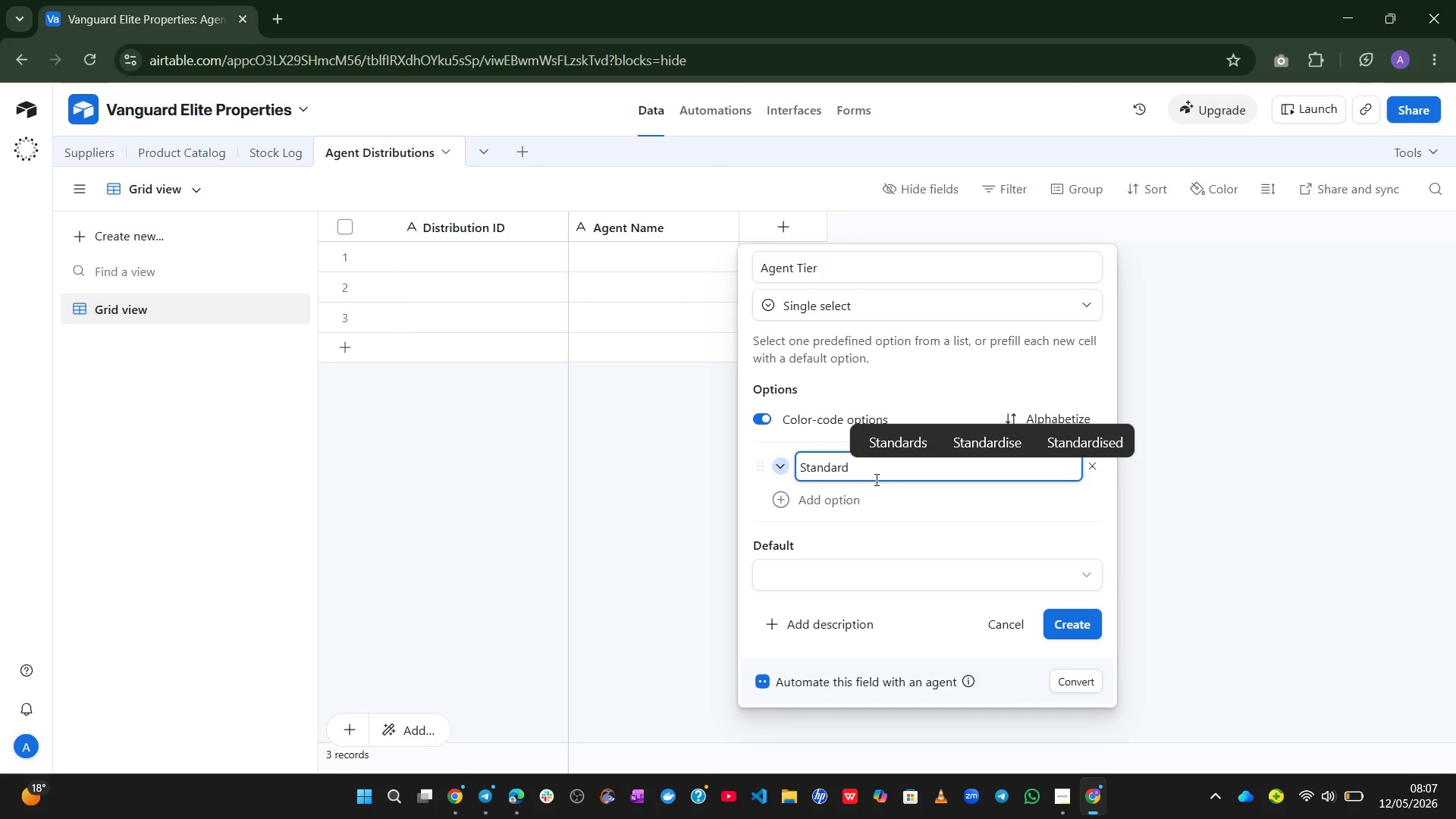 
key(Enter)
 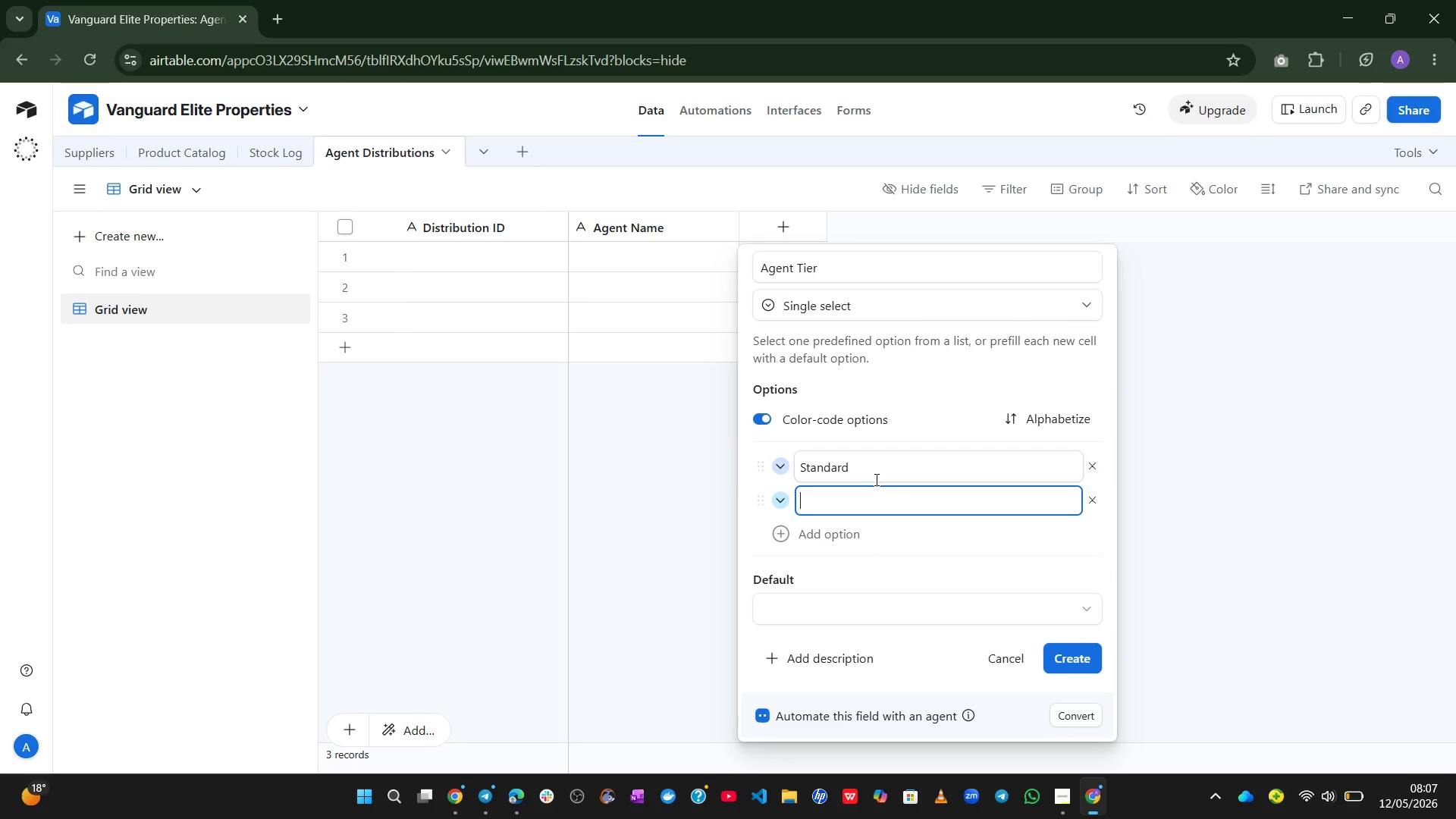 
type(Luxury)
 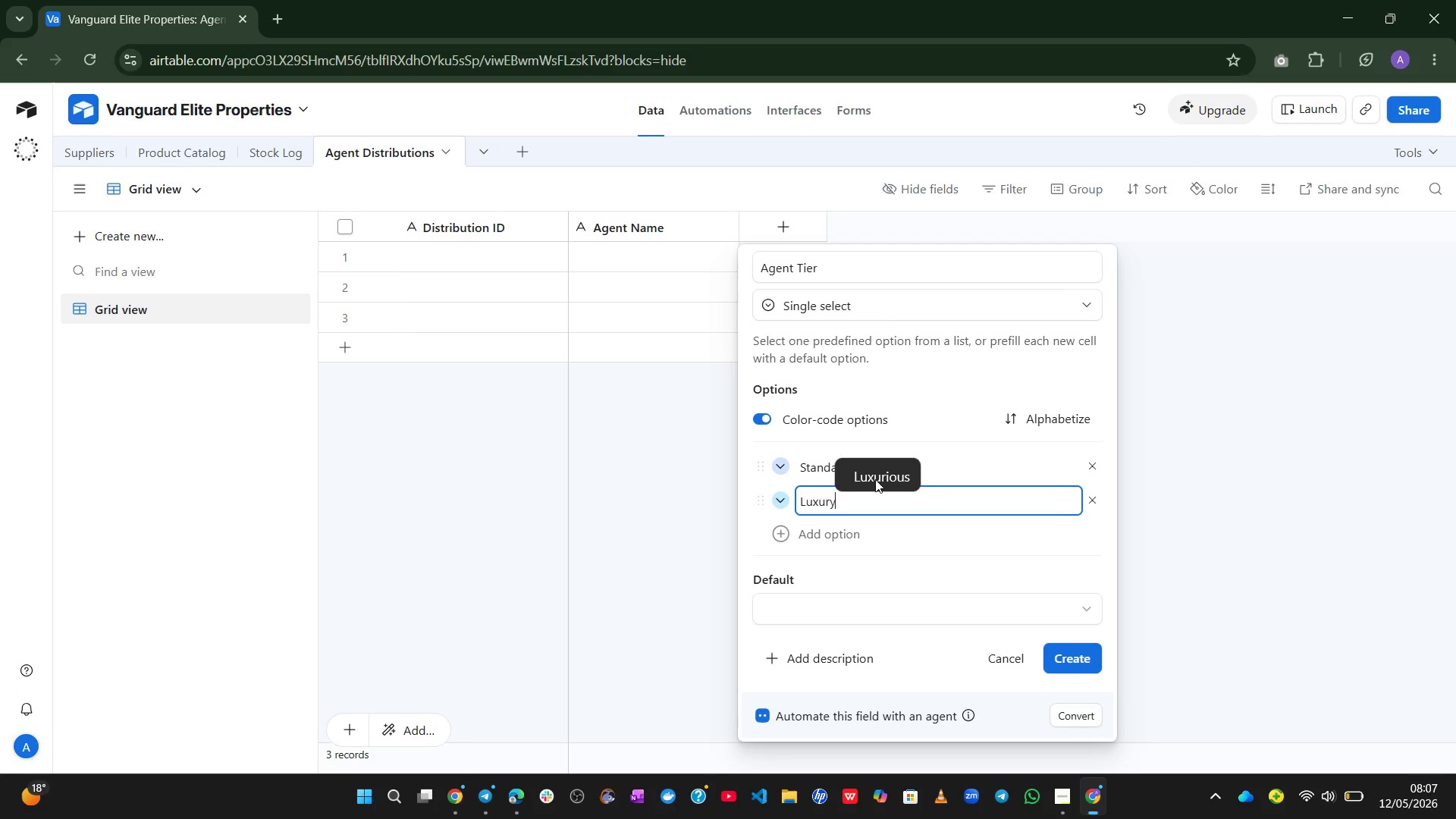 
wait(5.69)
 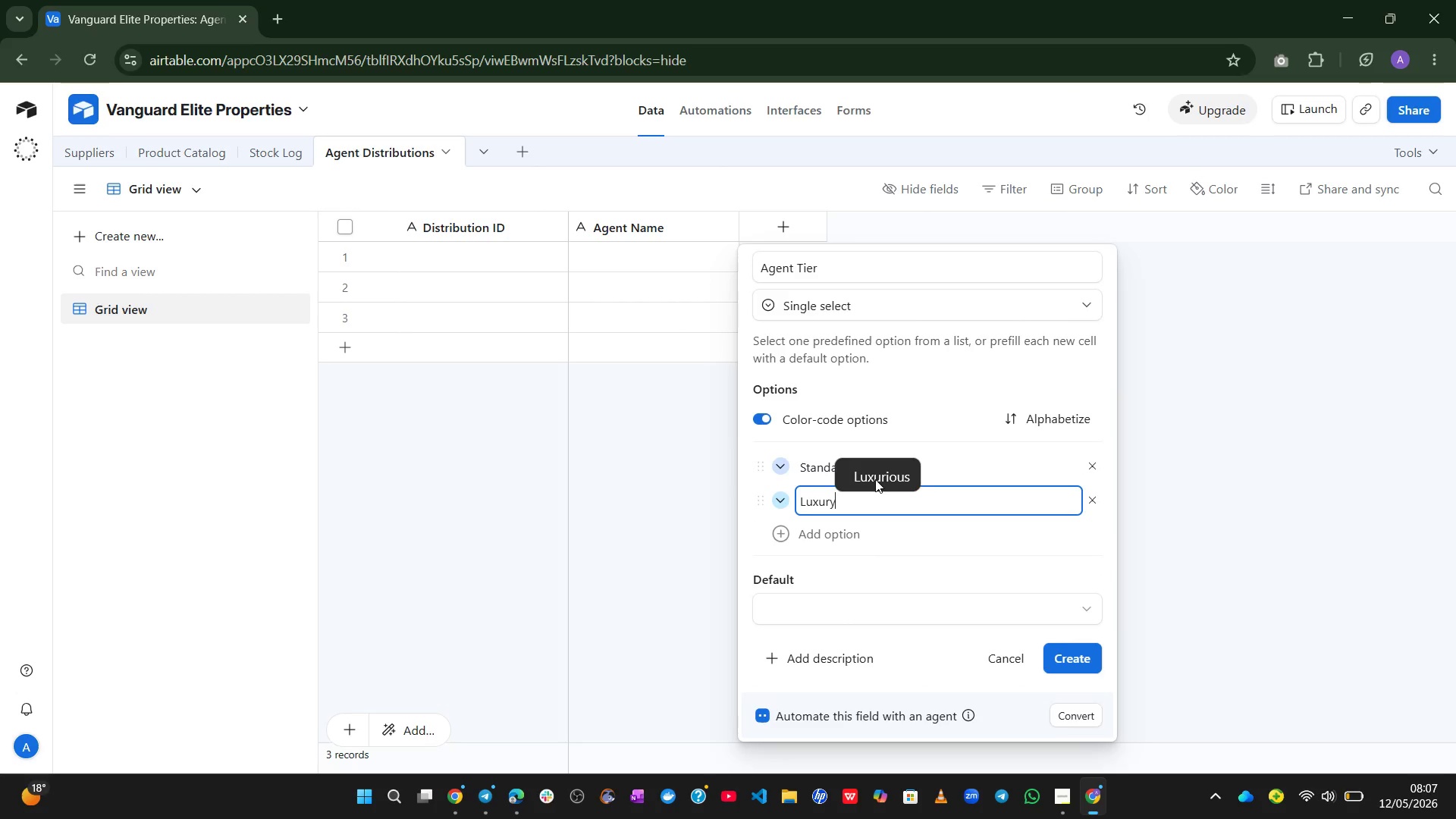 
left_click([1076, 658])
 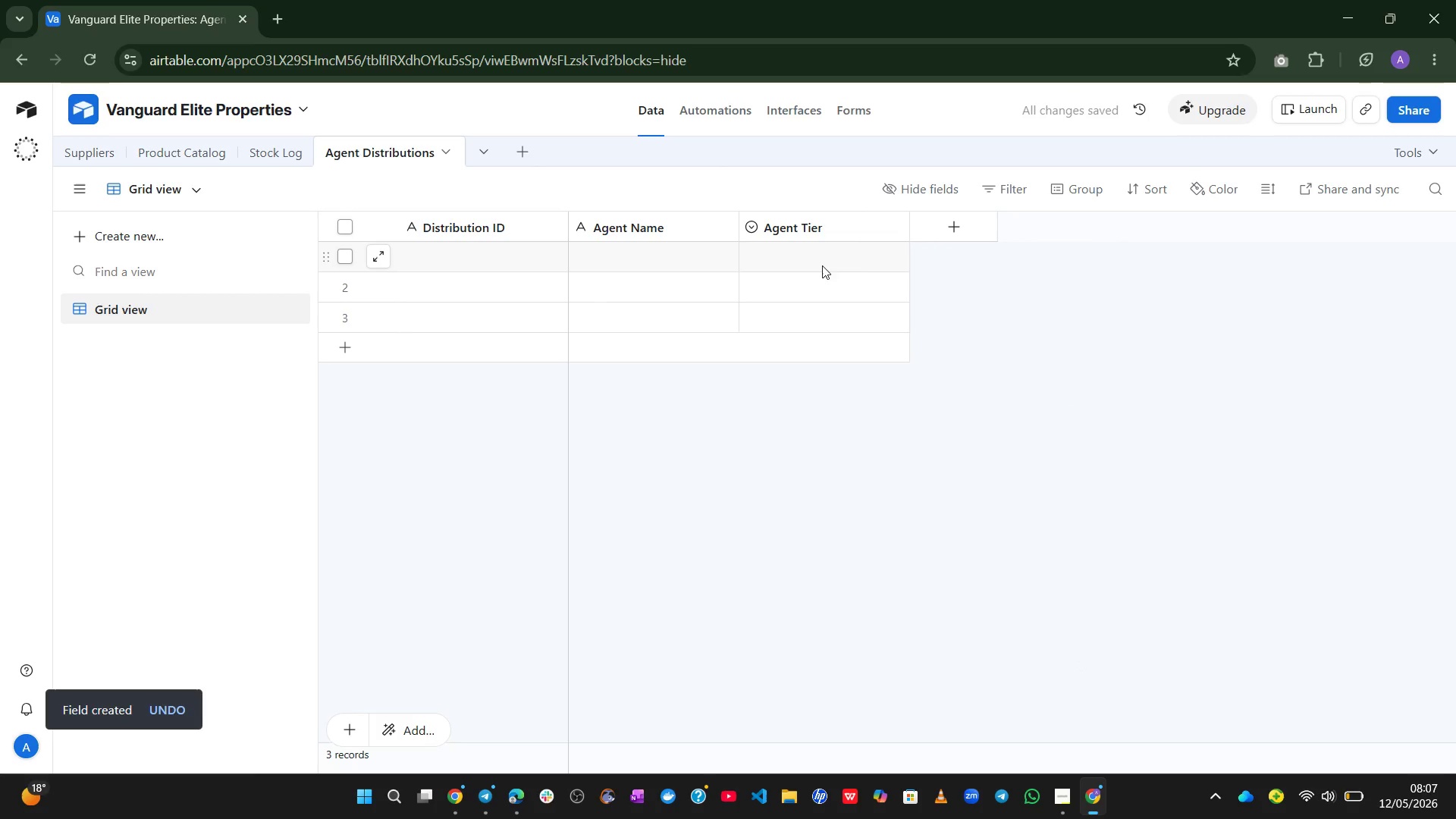 
left_click([938, 231])
 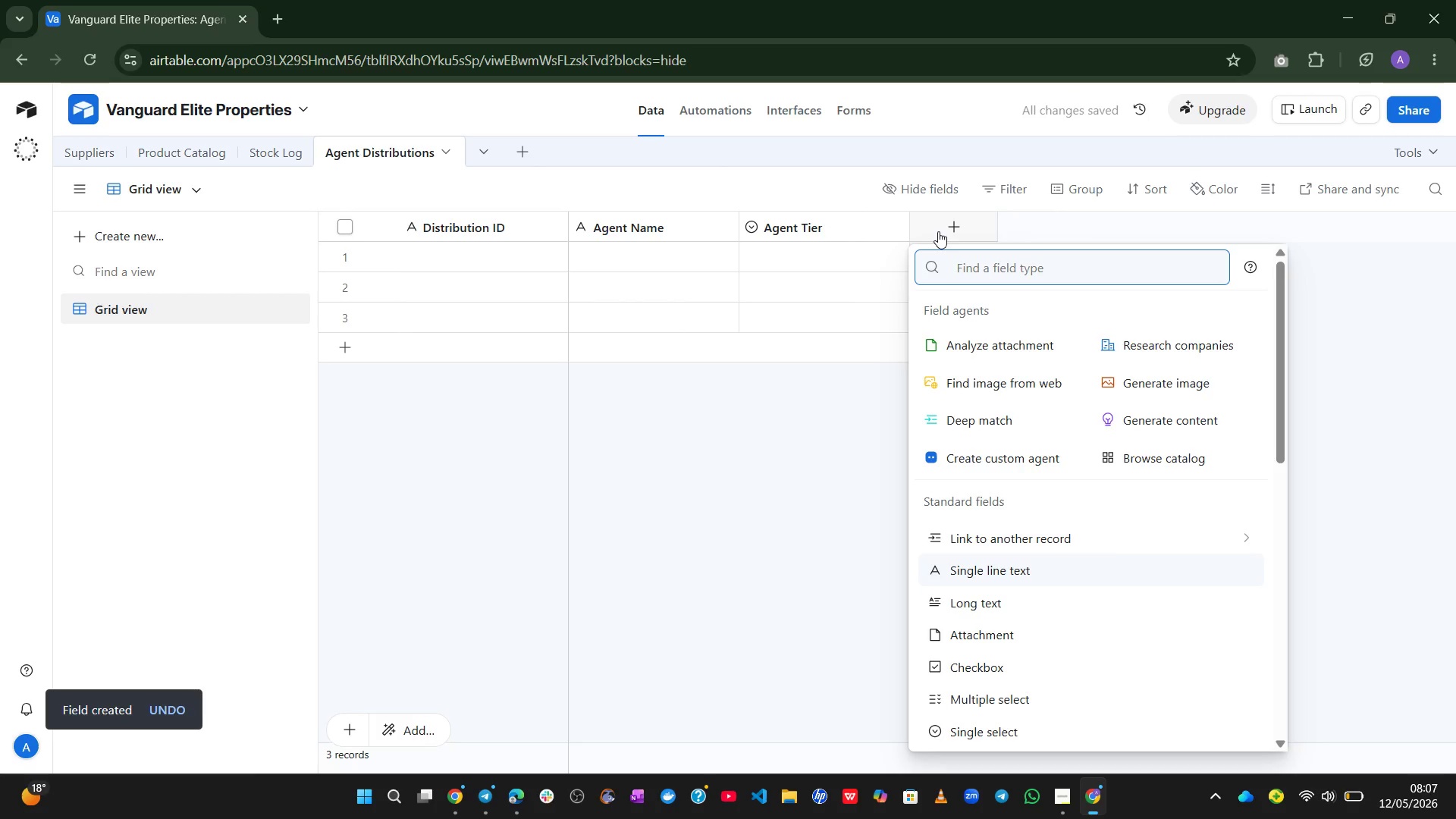 
type(num)
 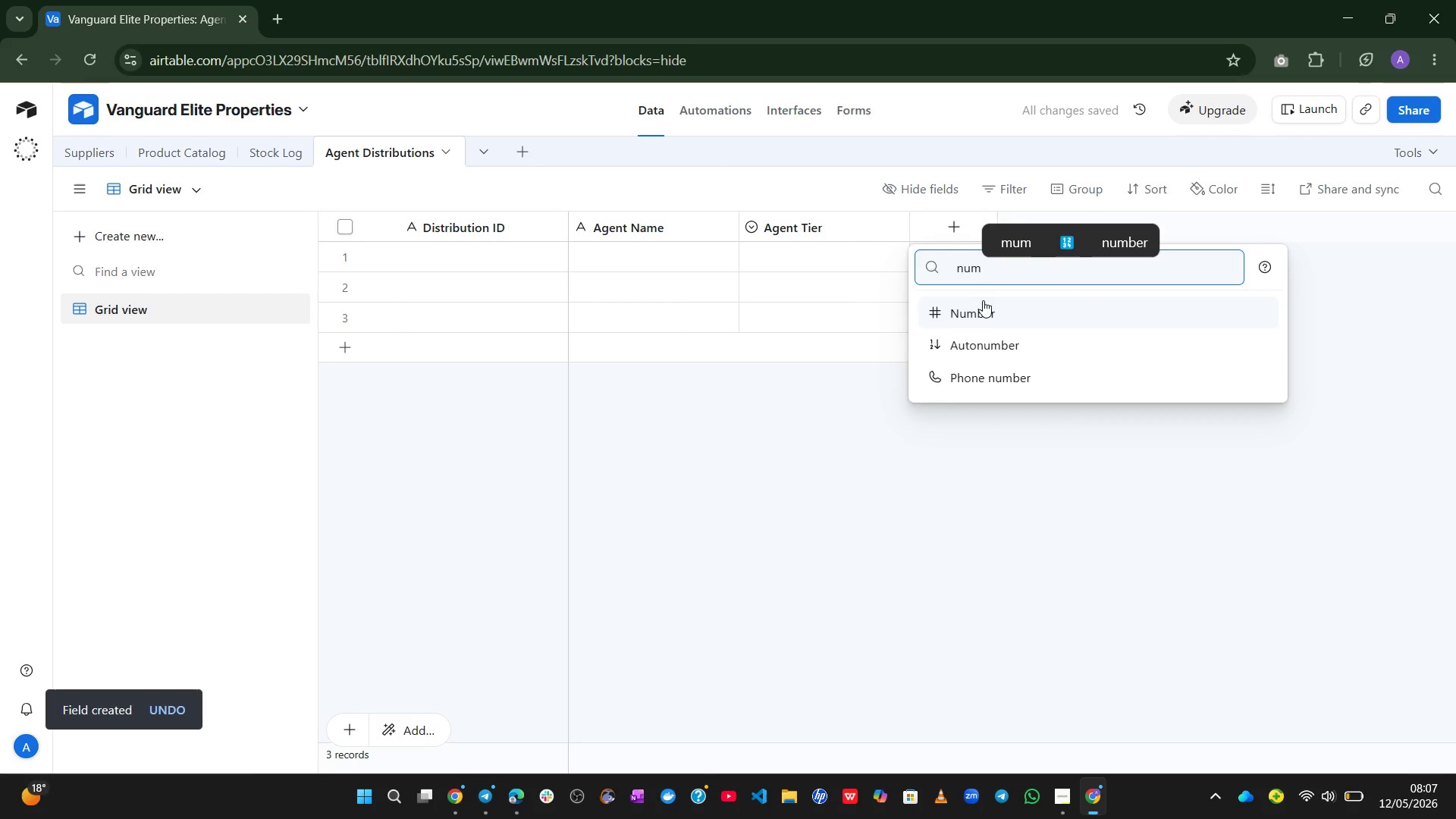 
left_click([984, 320])
 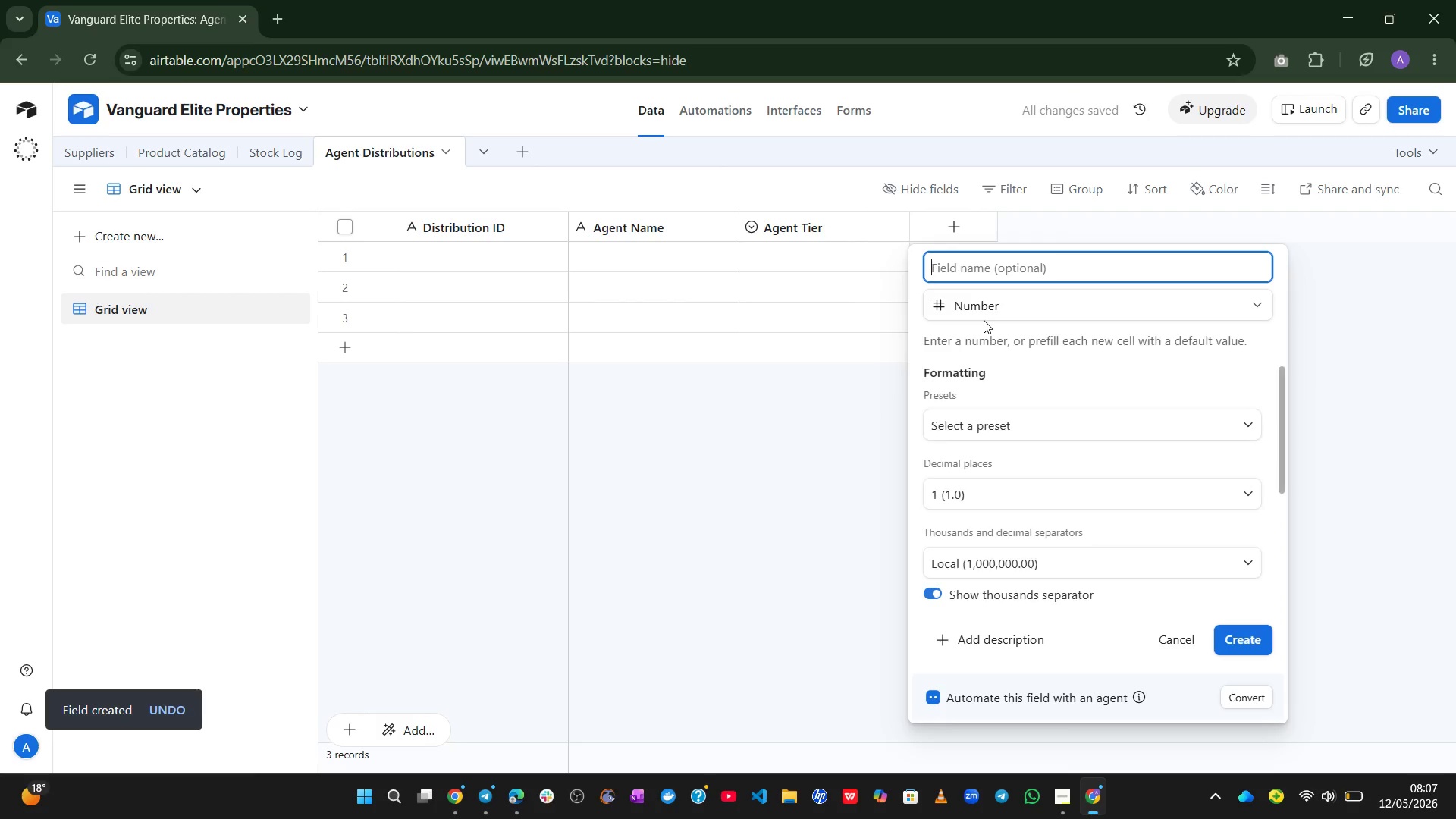 
type(Quantitty Distributed)
 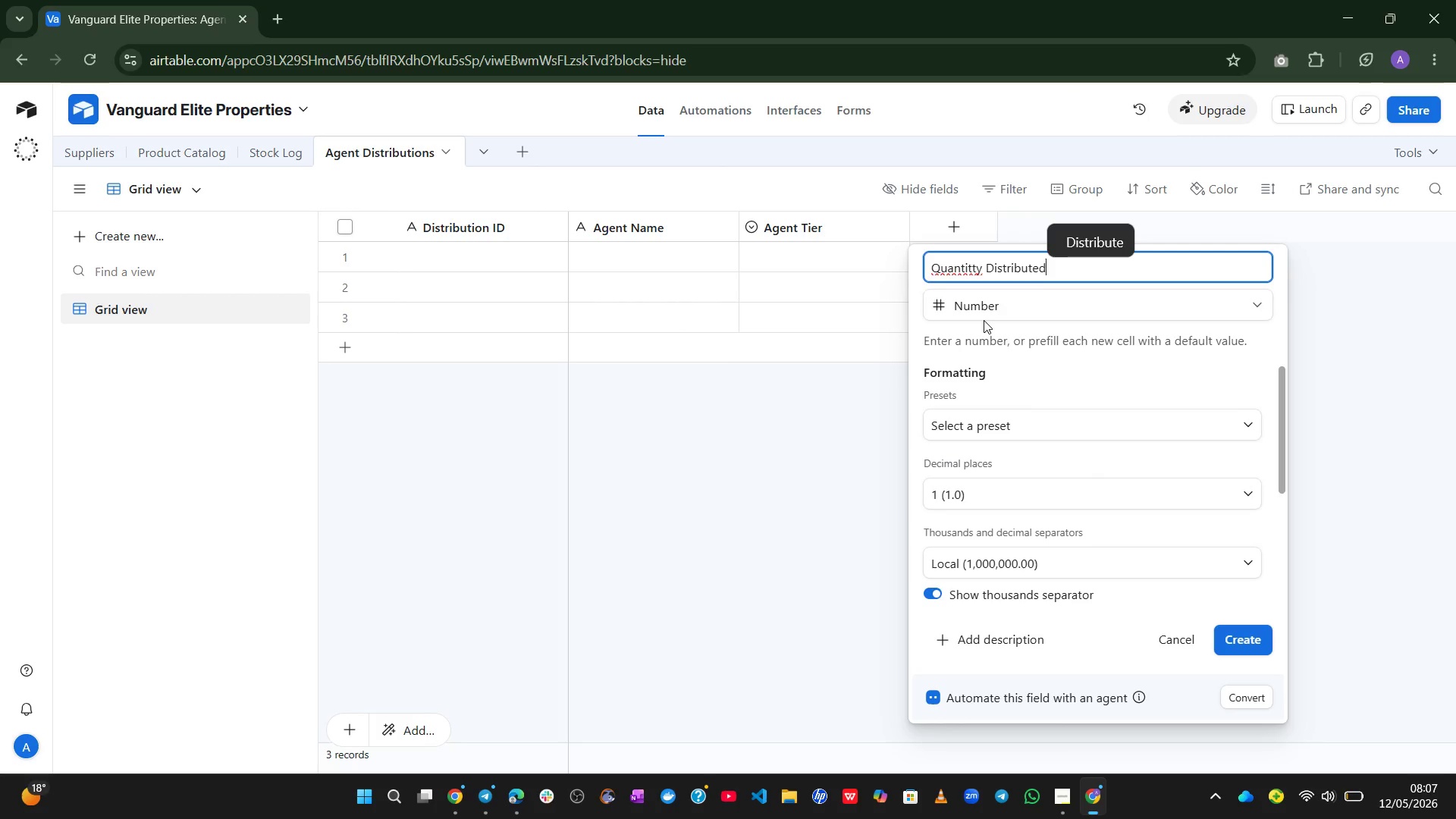 
left_click([962, 262])
 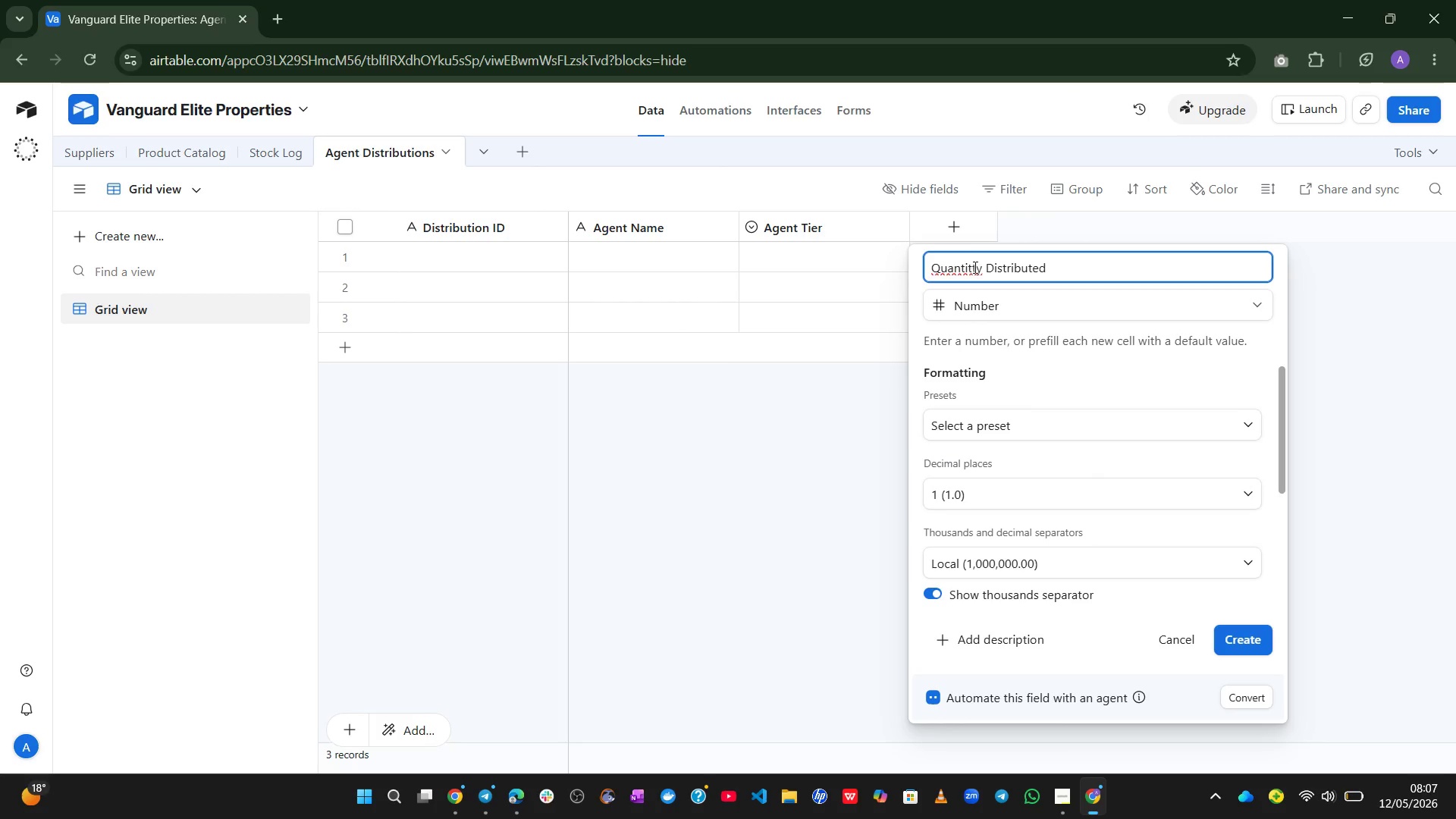 
left_click([977, 268])
 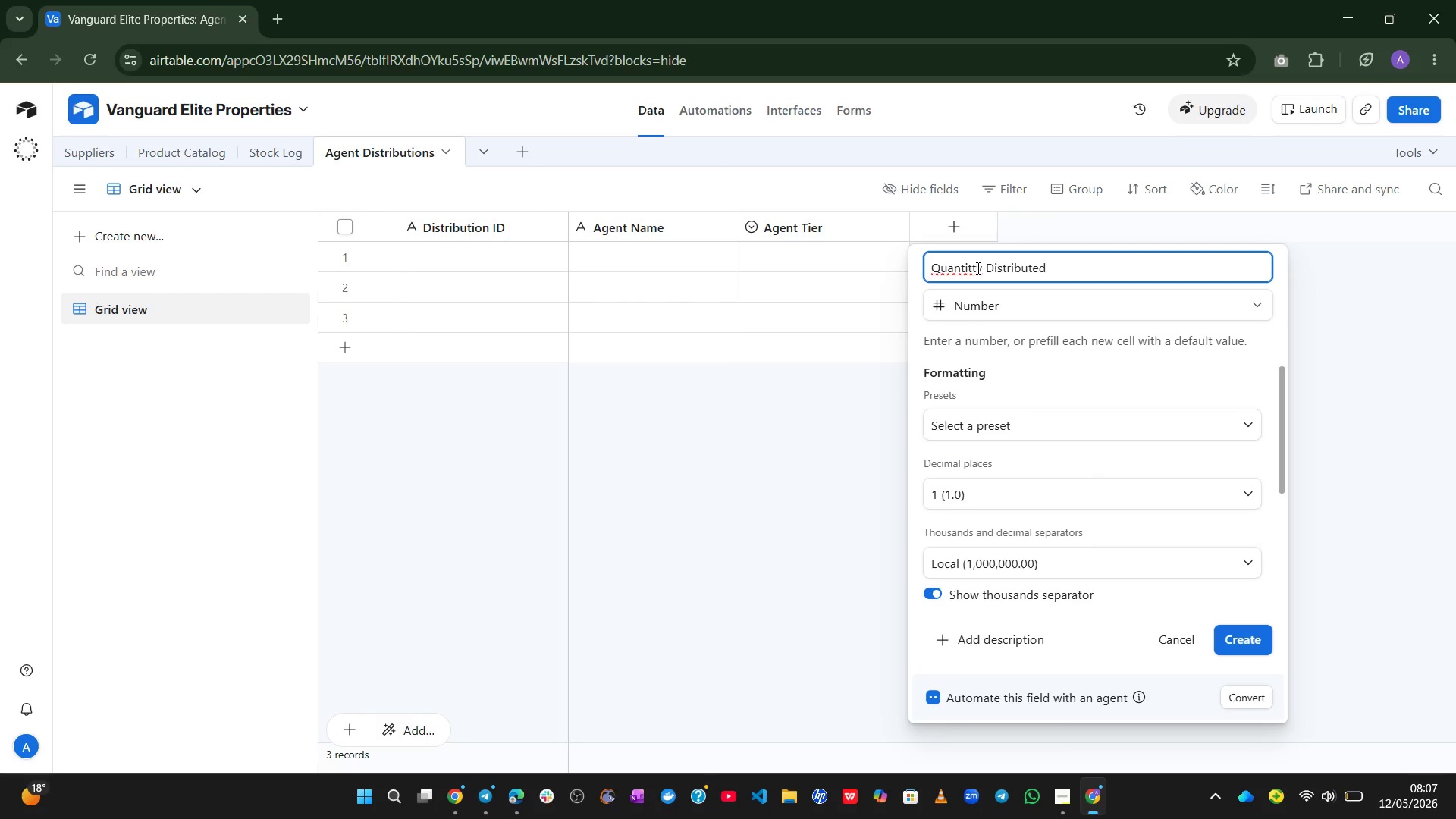 
key(Backspace)
 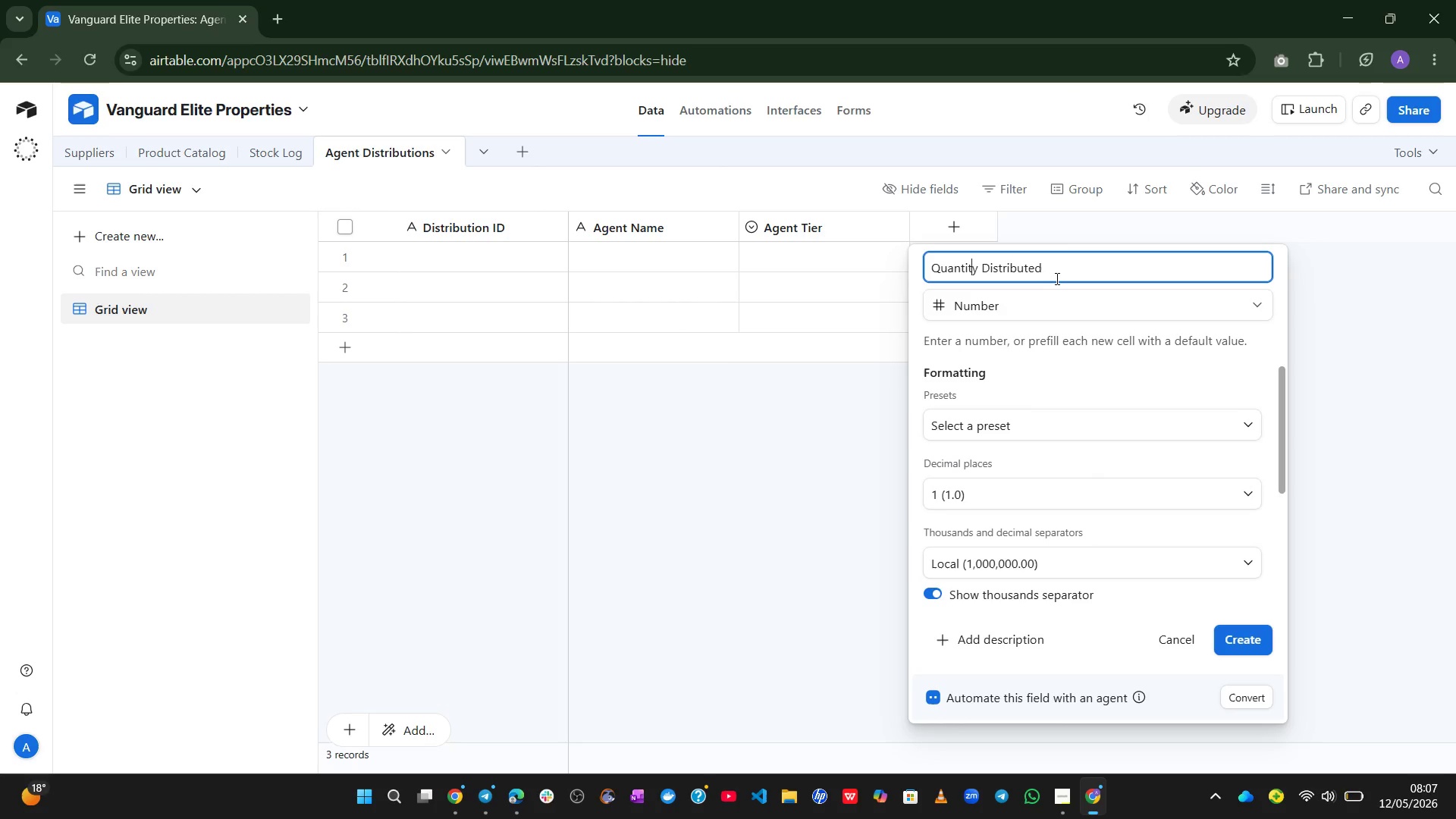 
wait(8.28)
 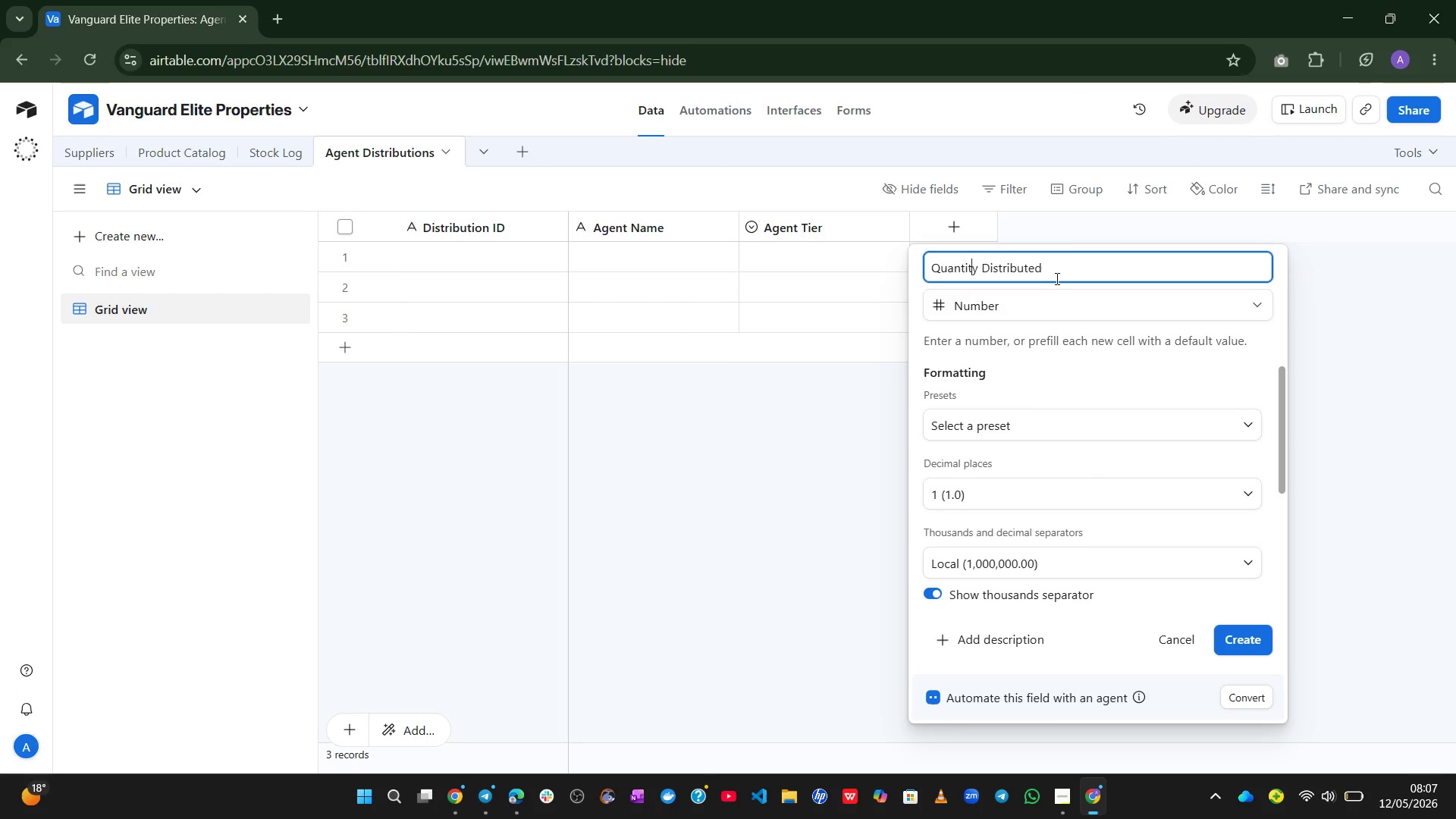 
left_click([1205, 502])
 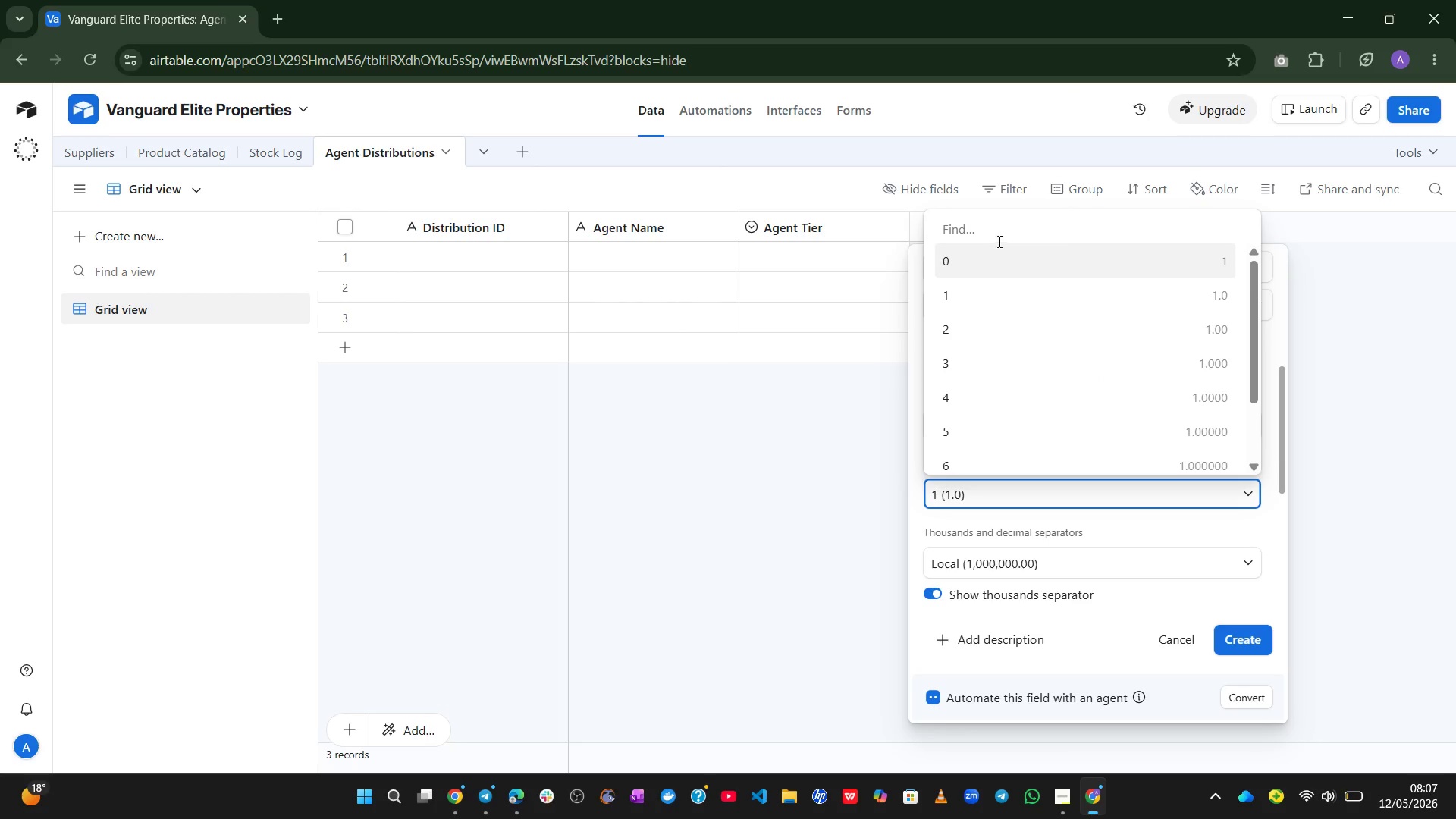 
left_click([993, 262])
 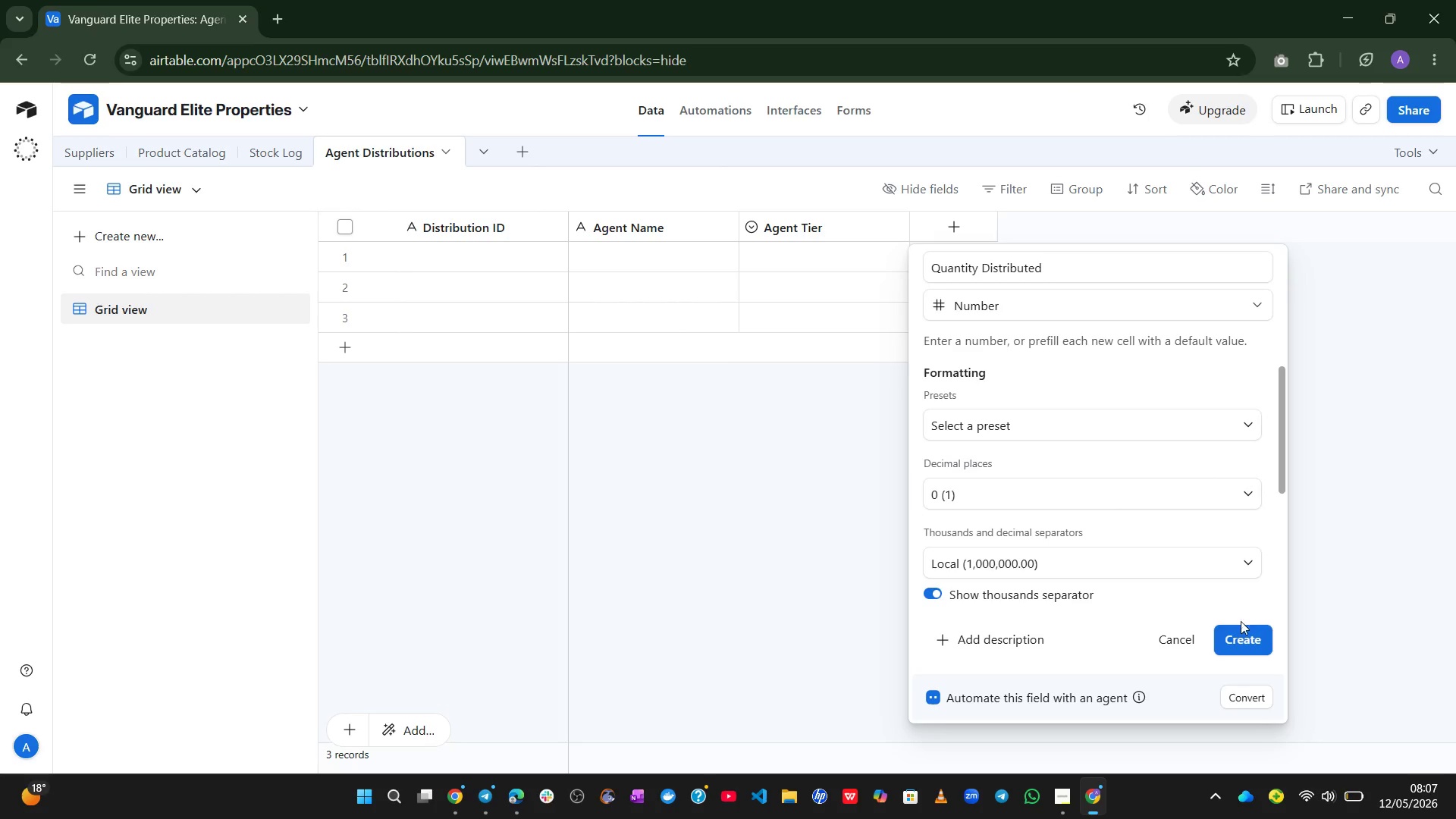 
left_click([1238, 644])
 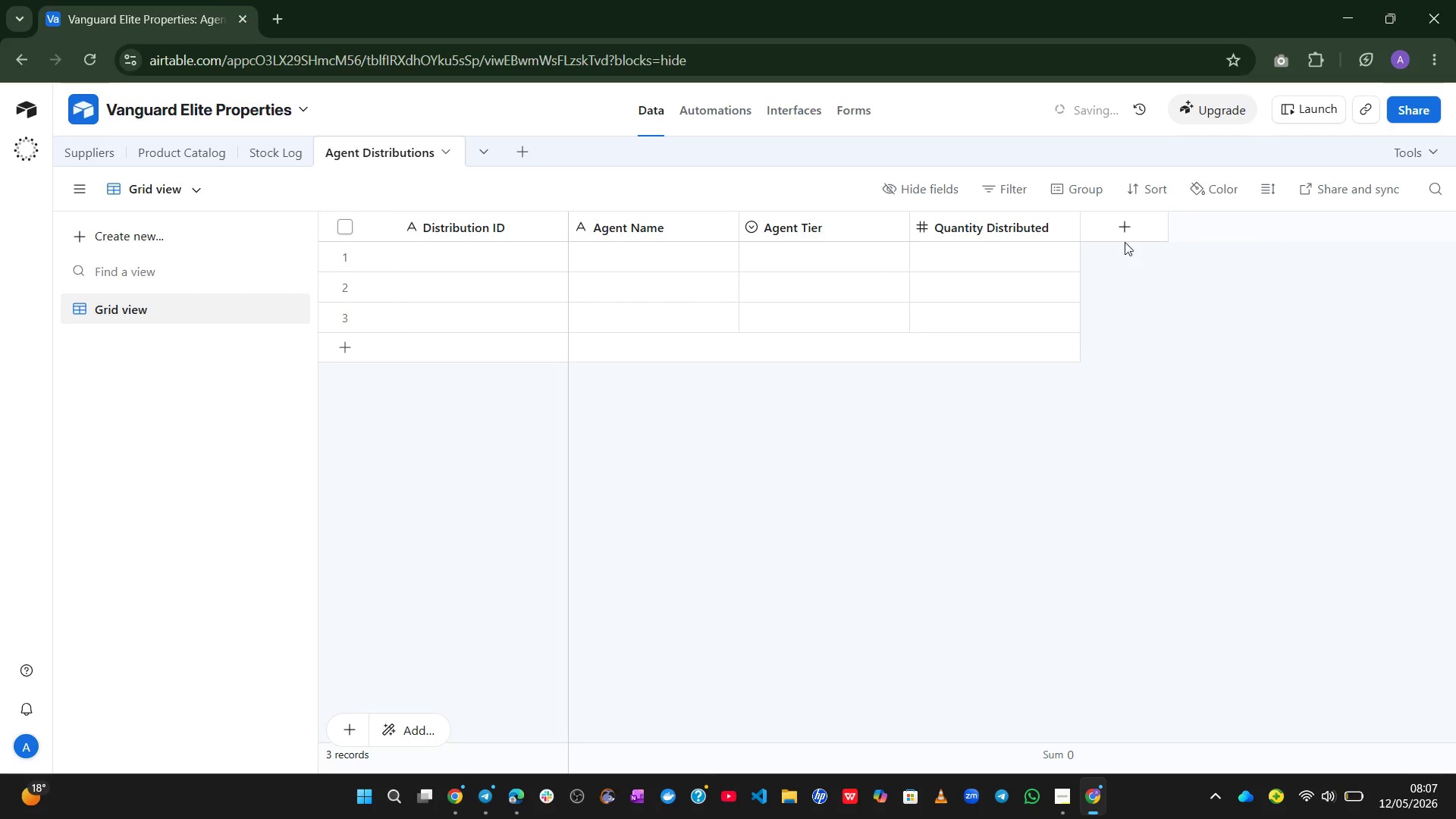 
left_click([1112, 219])
 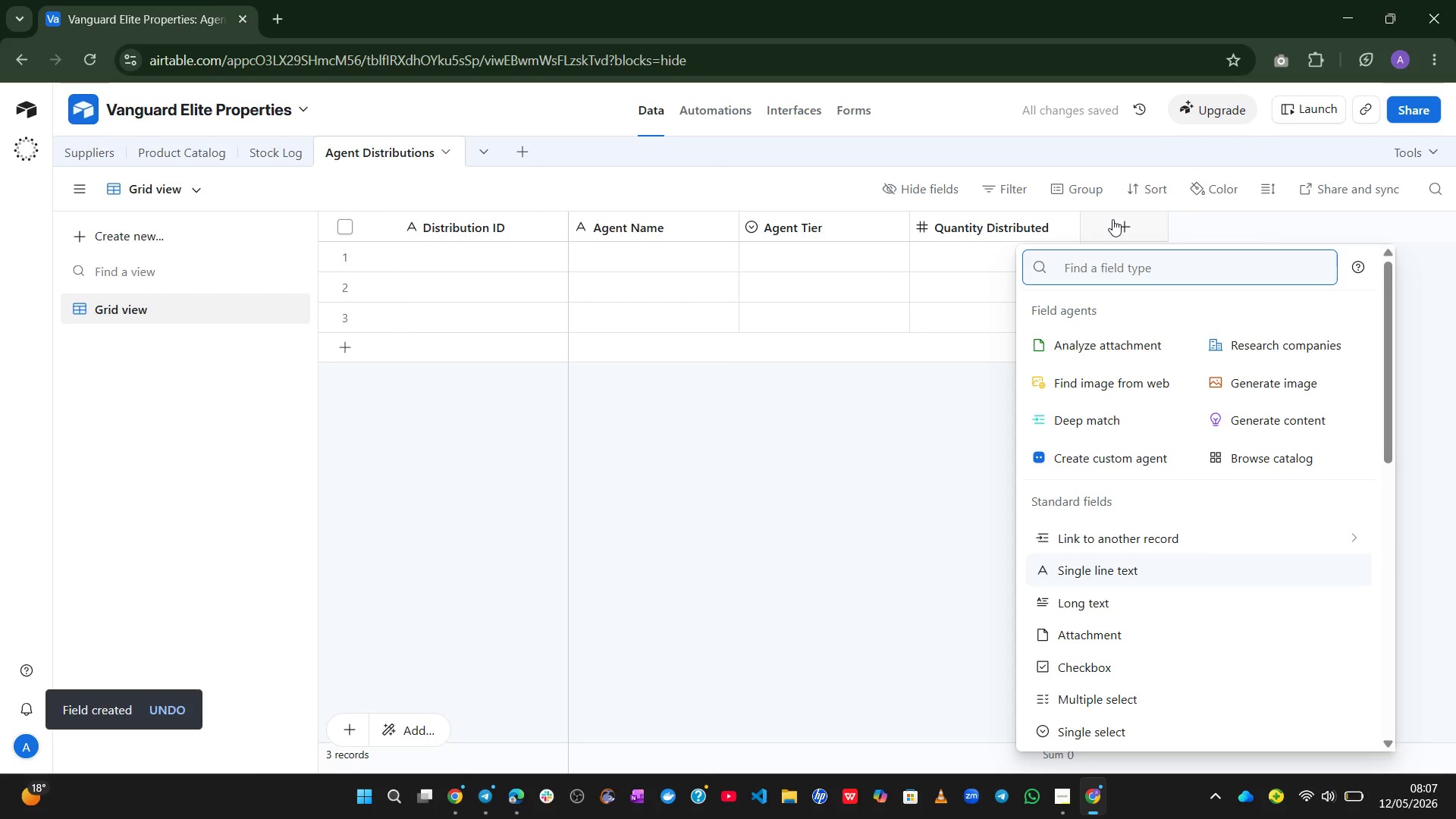 
type(dat)
 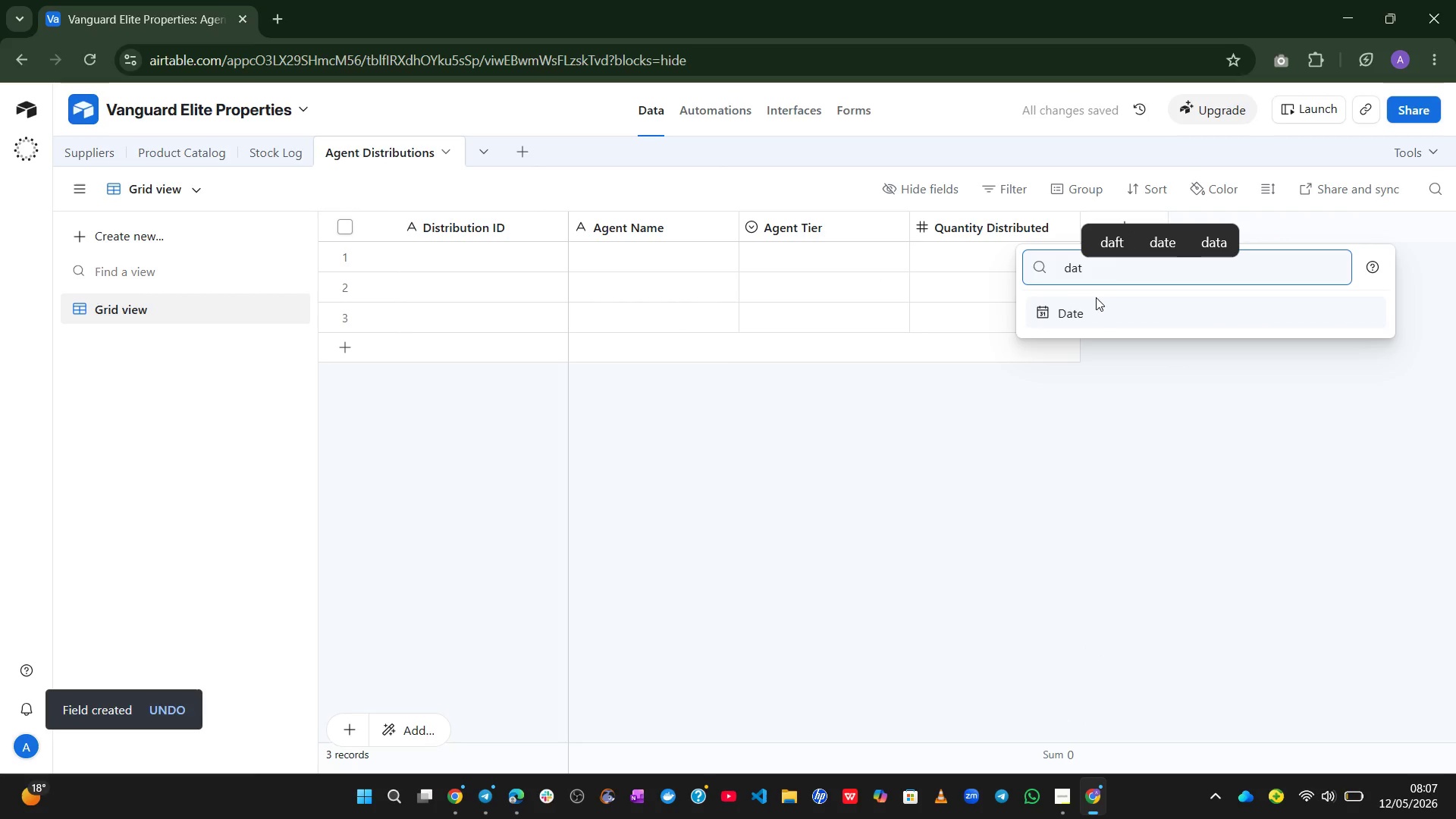 
left_click([1090, 306])
 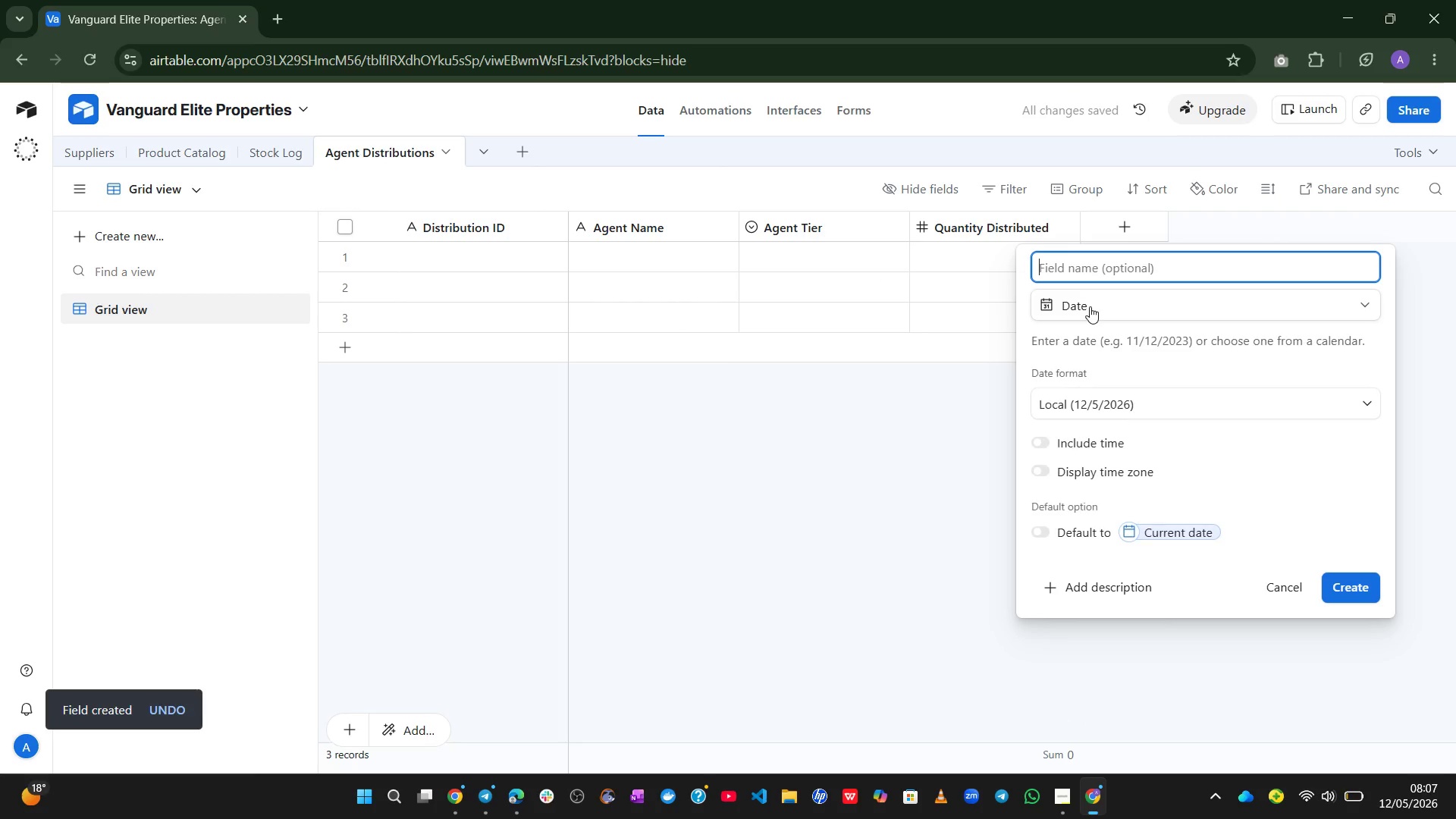 
type(Date Distributed)
 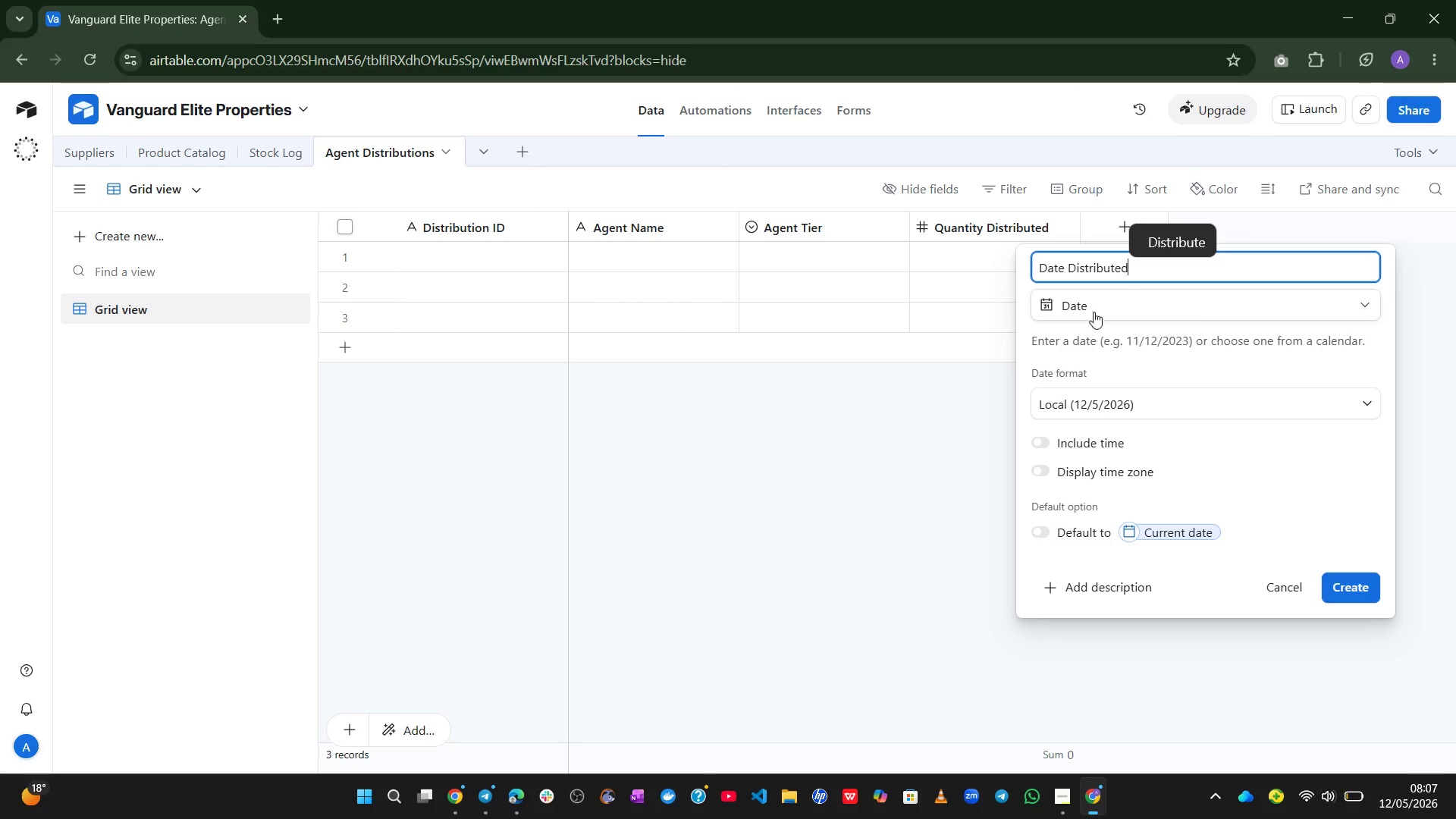 
left_click([1341, 580])
 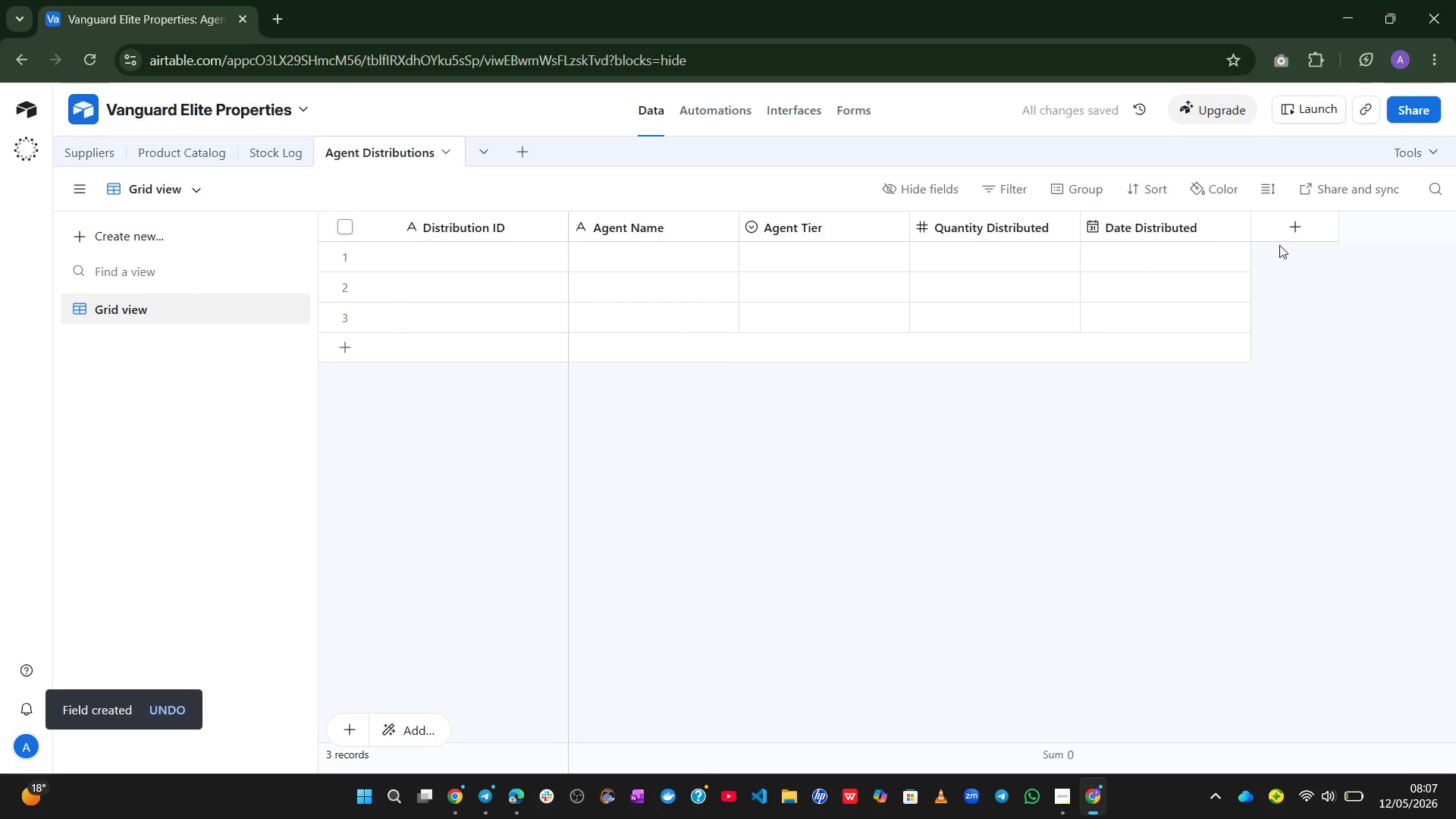 
left_click([1279, 230])
 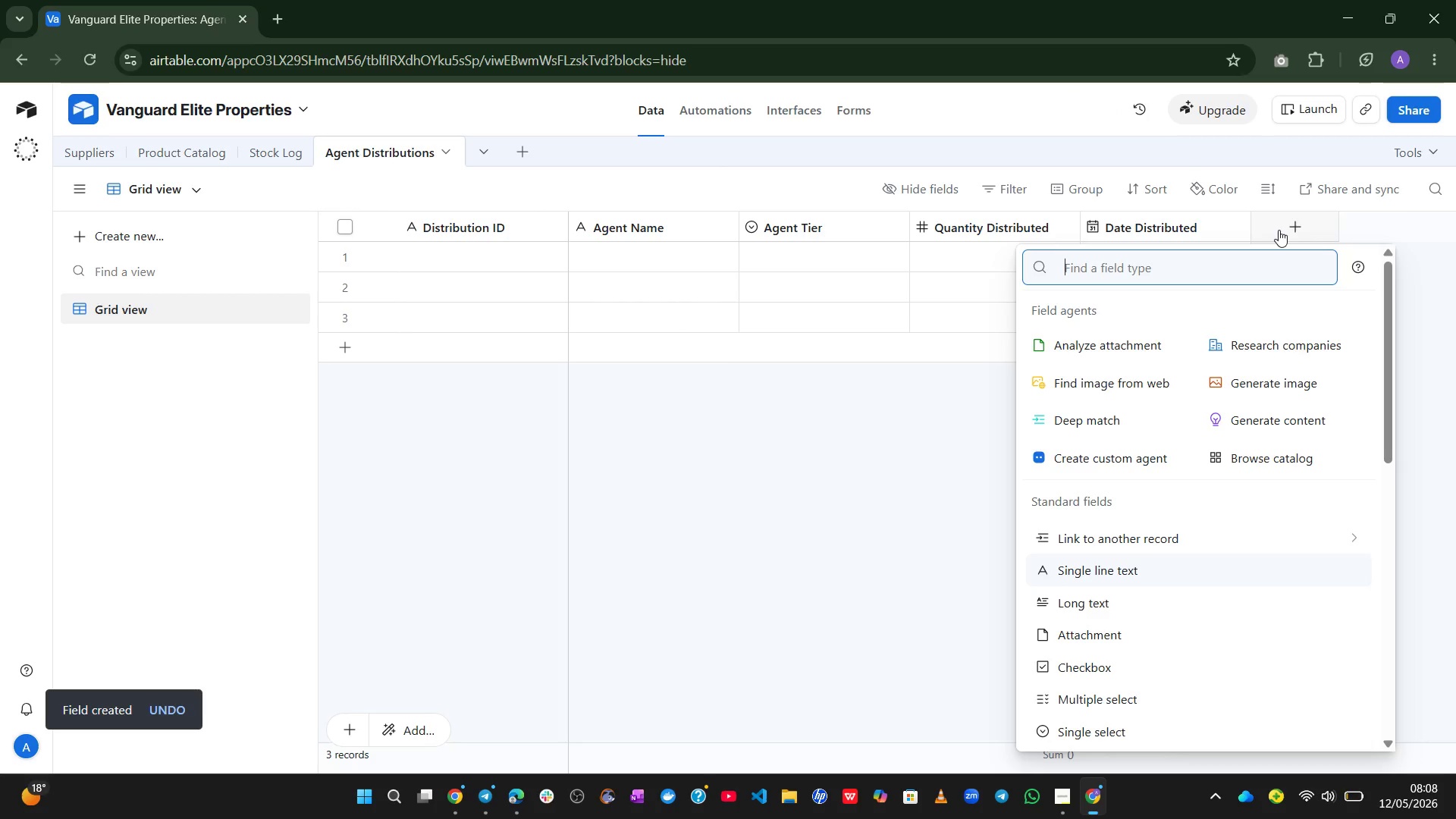 
wait(6.05)
 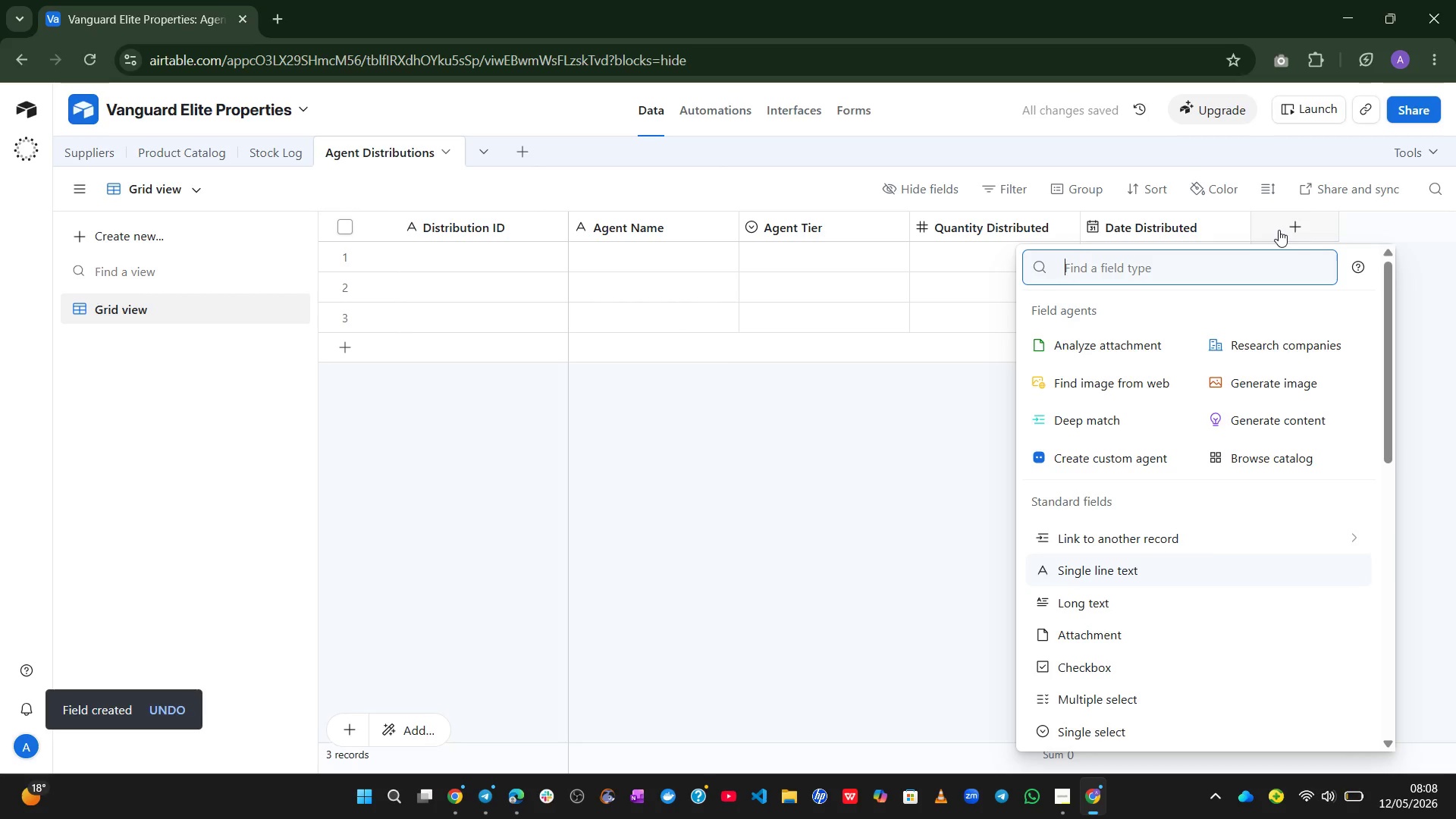 
left_click([1185, 529])
 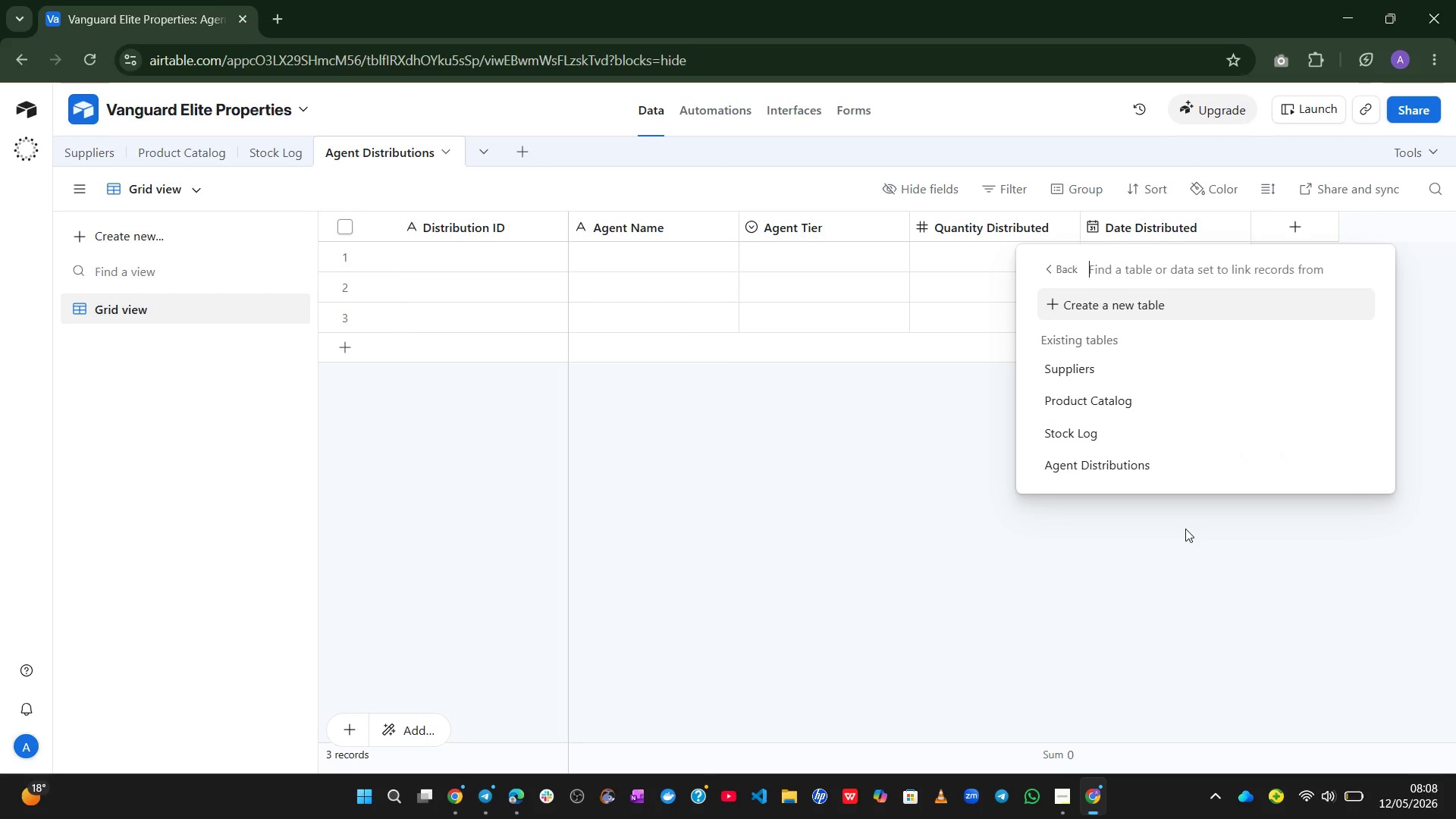 
wait(6.22)
 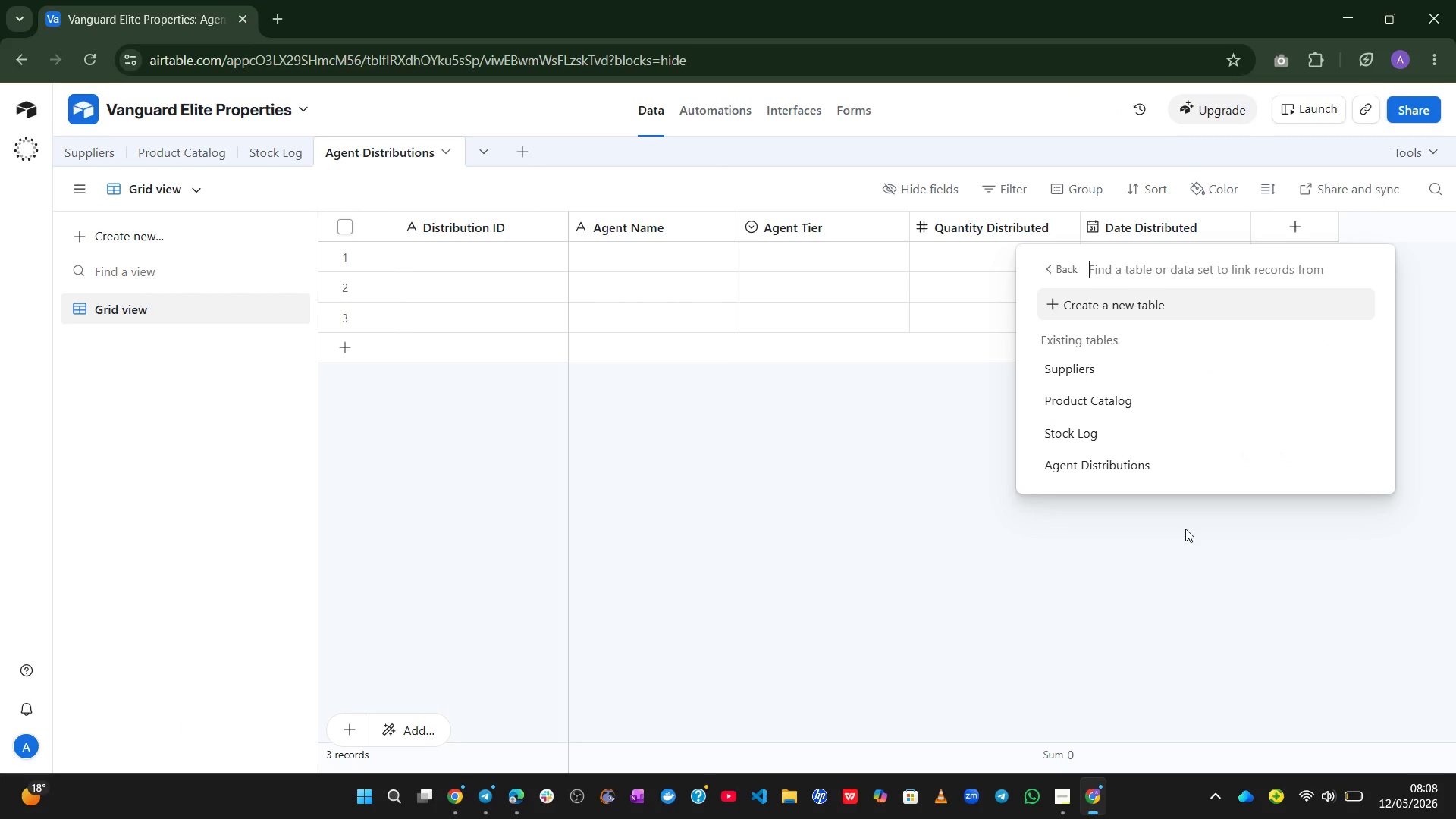 
left_click([1113, 391])
 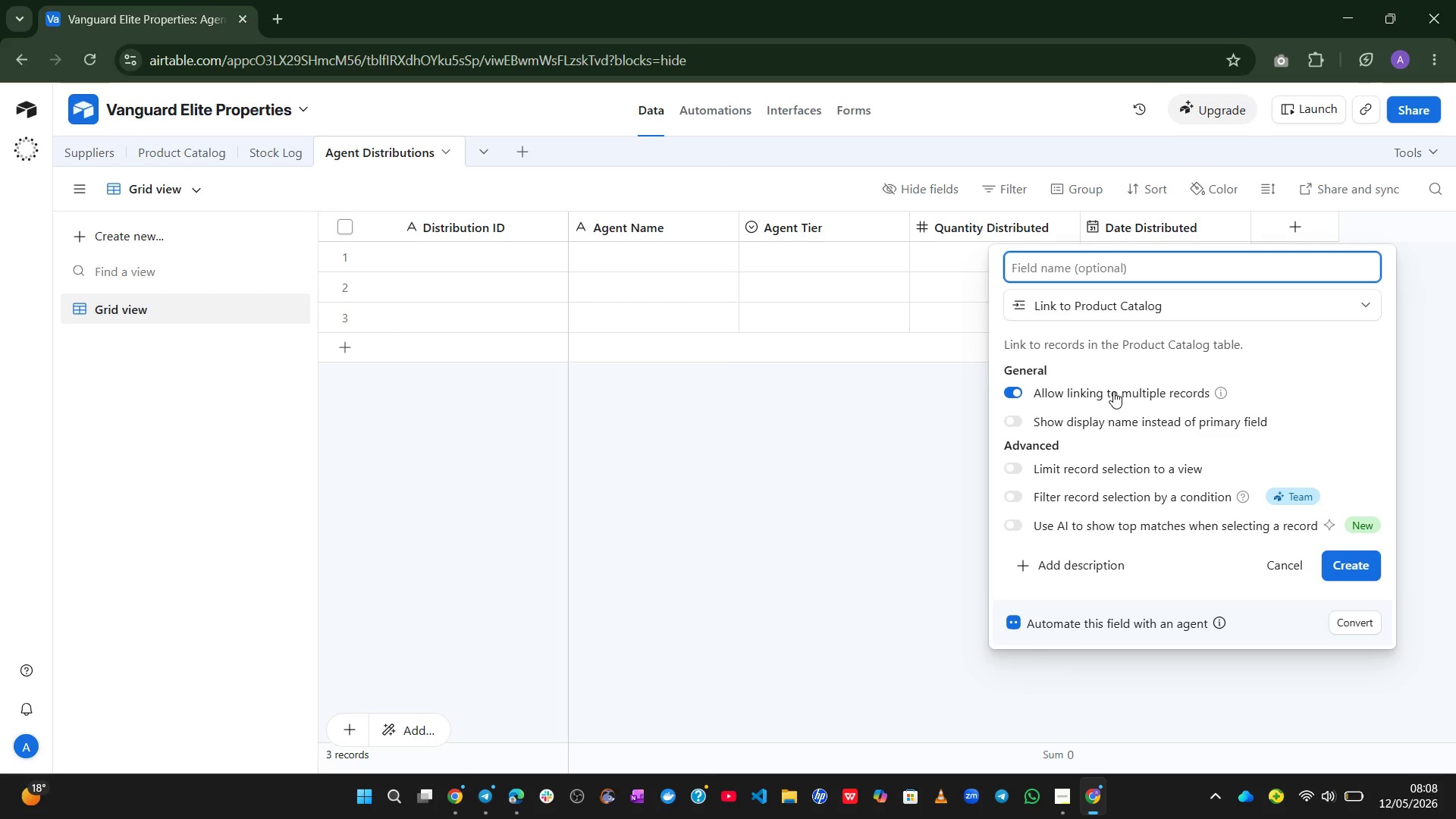 
wait(5.62)
 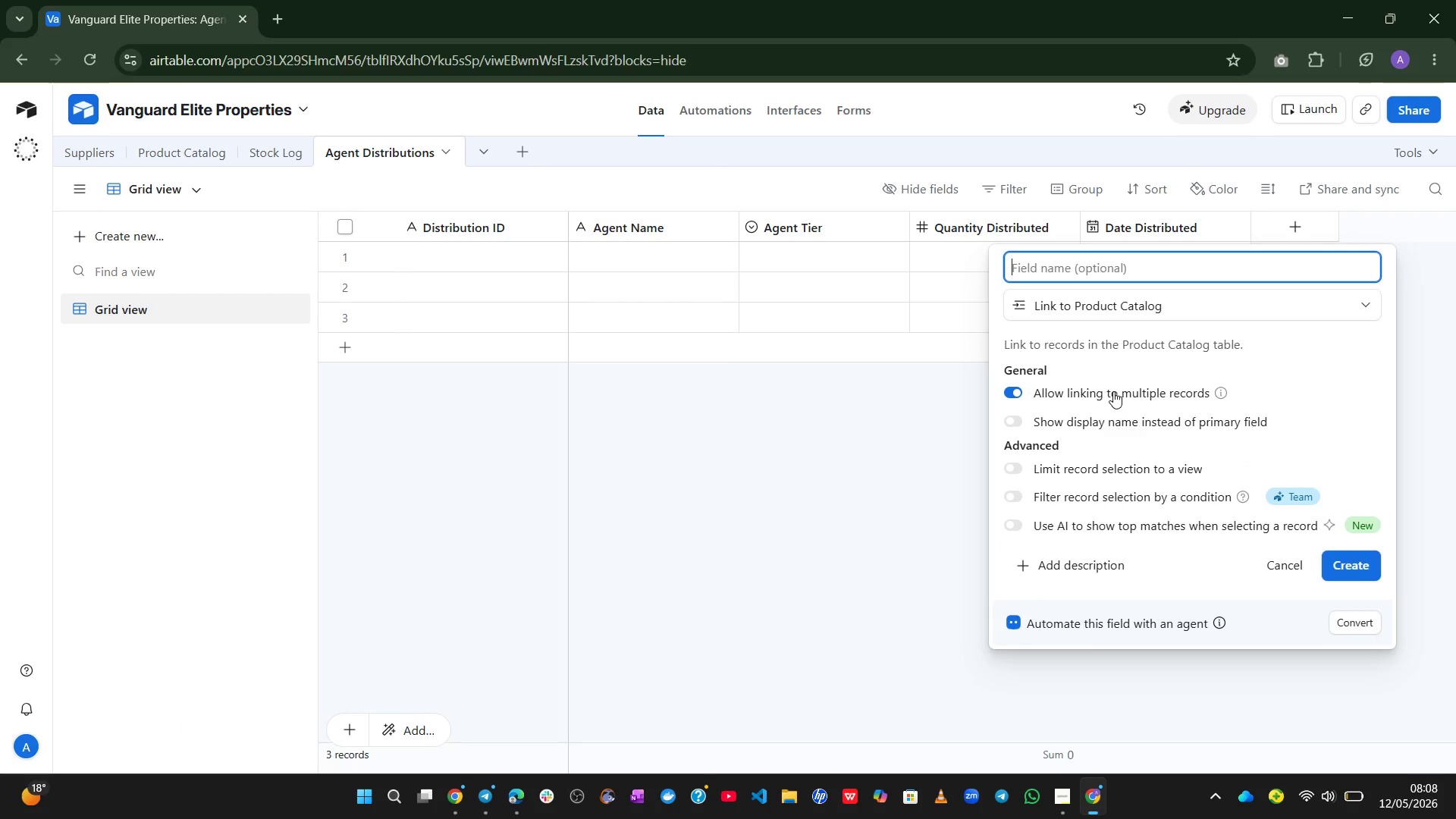 
type(Product)
 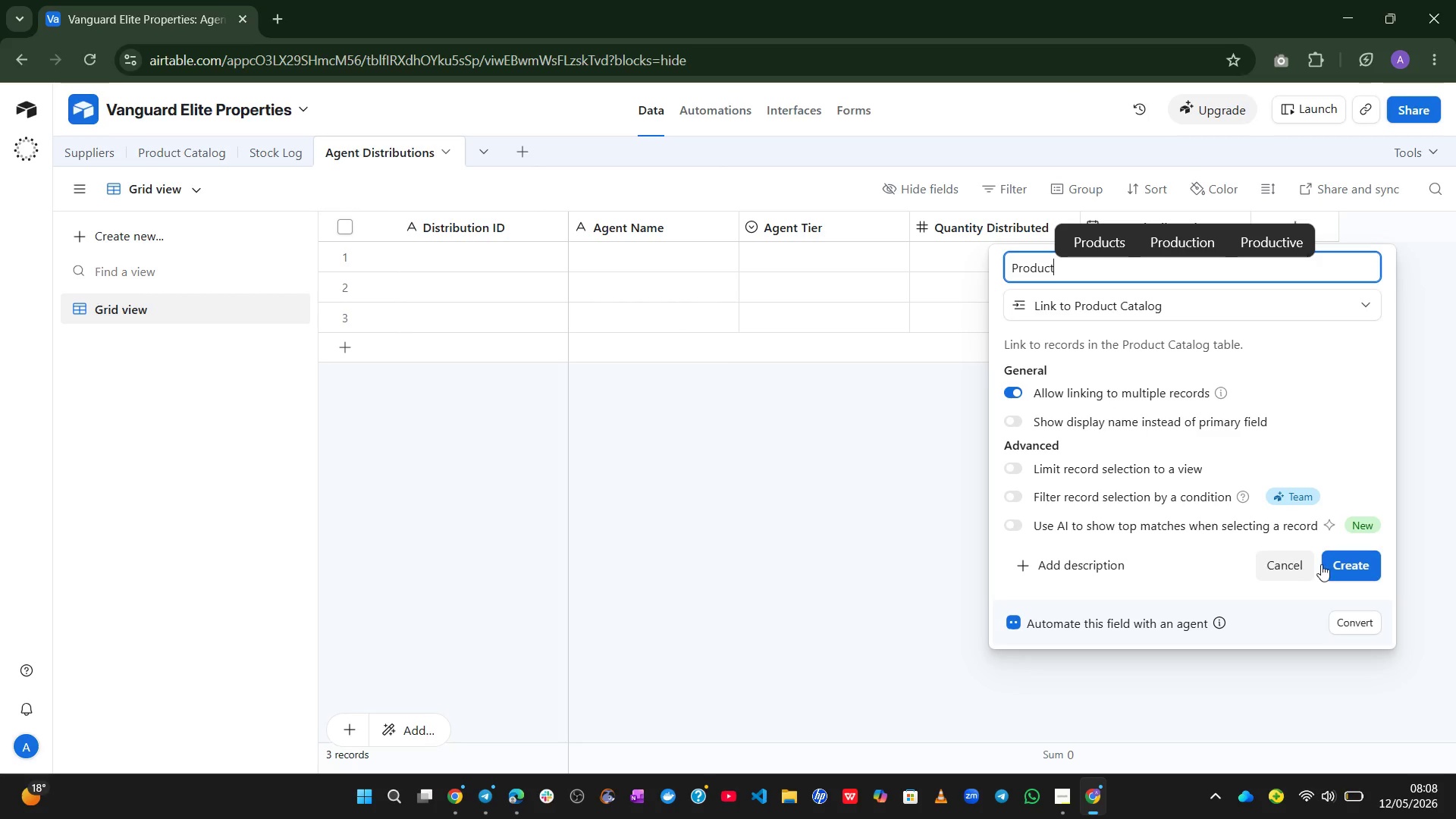 
left_click([1337, 569])
 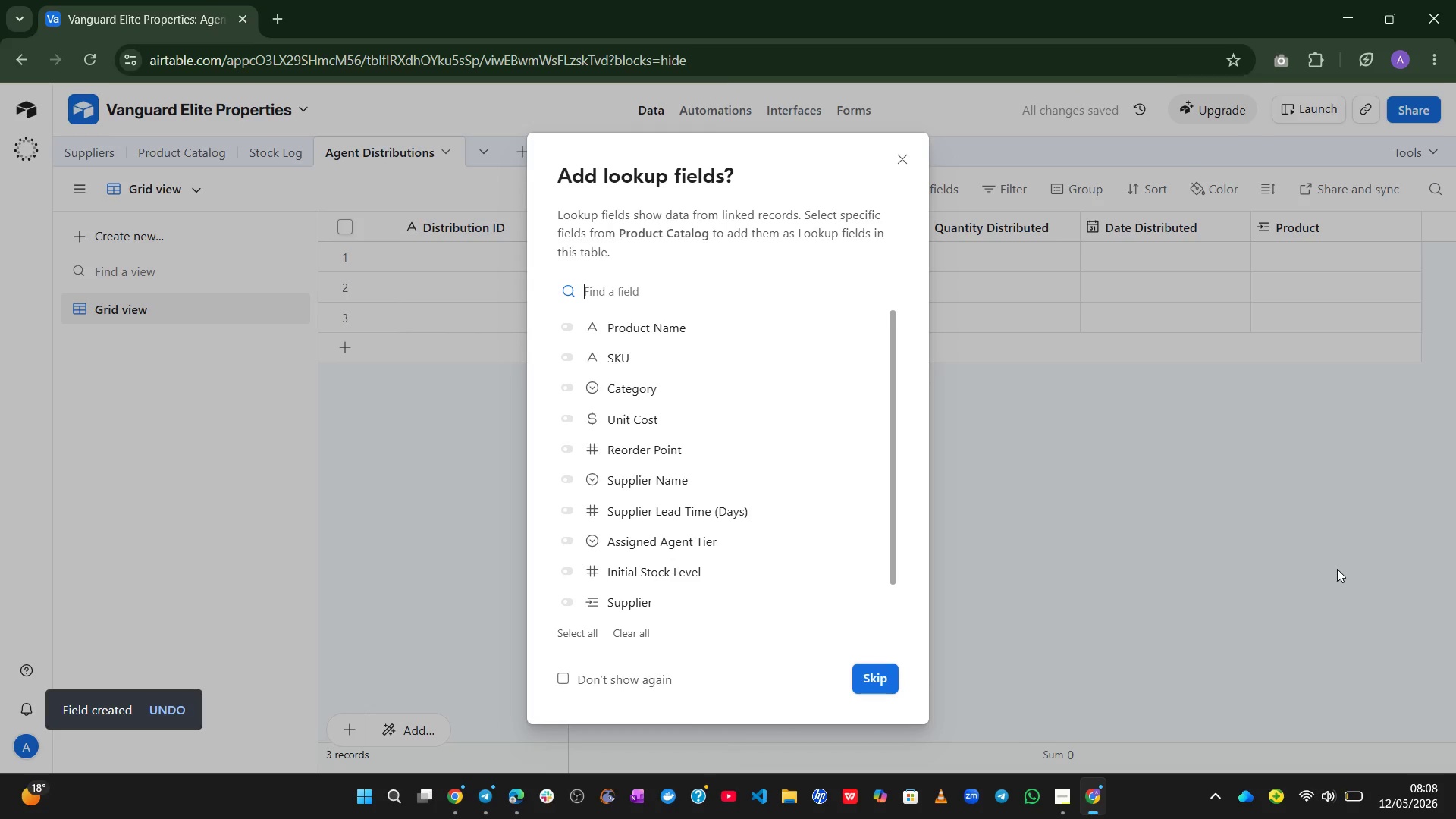 
wait(7.08)
 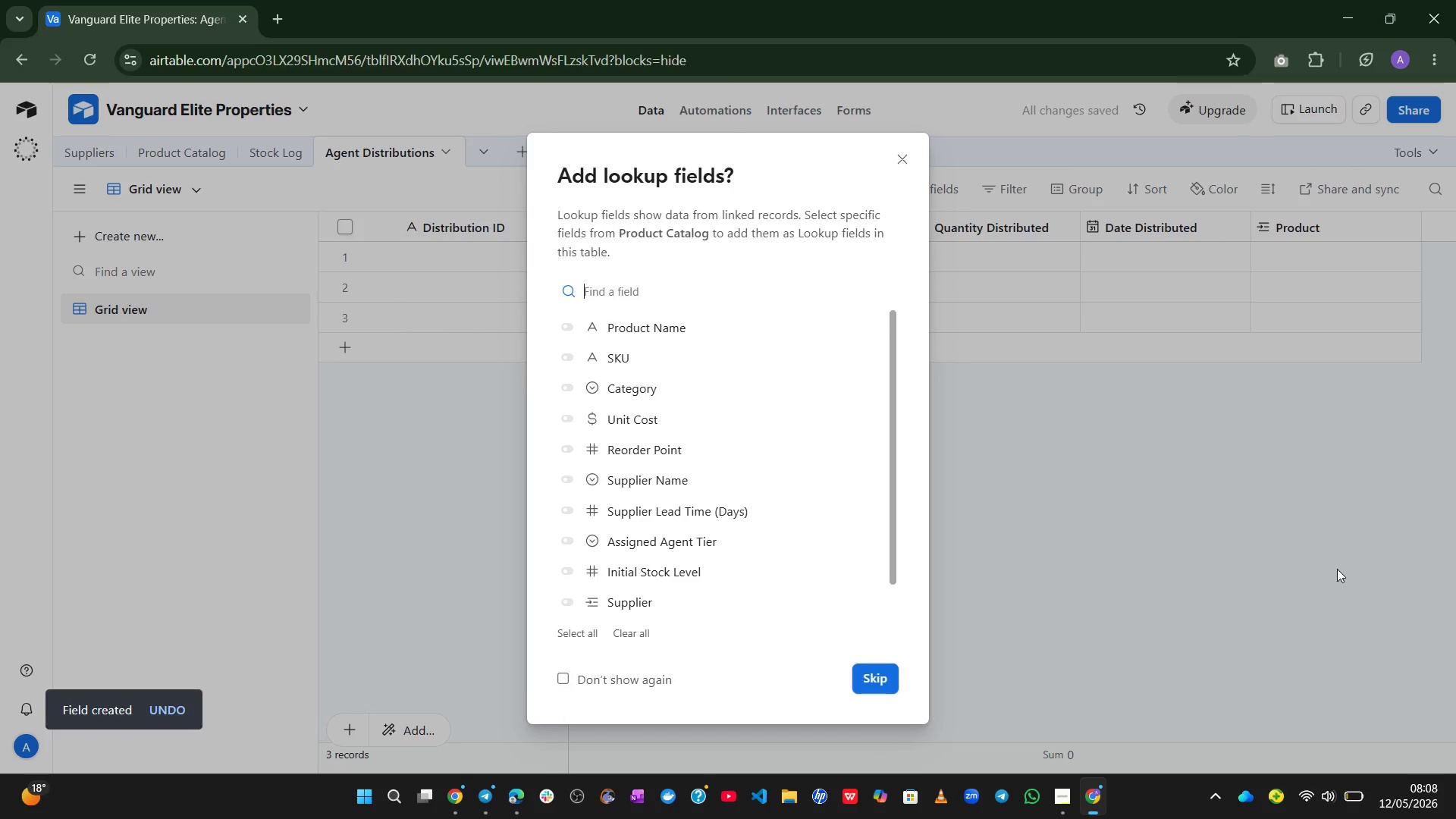 
left_click([880, 681])
 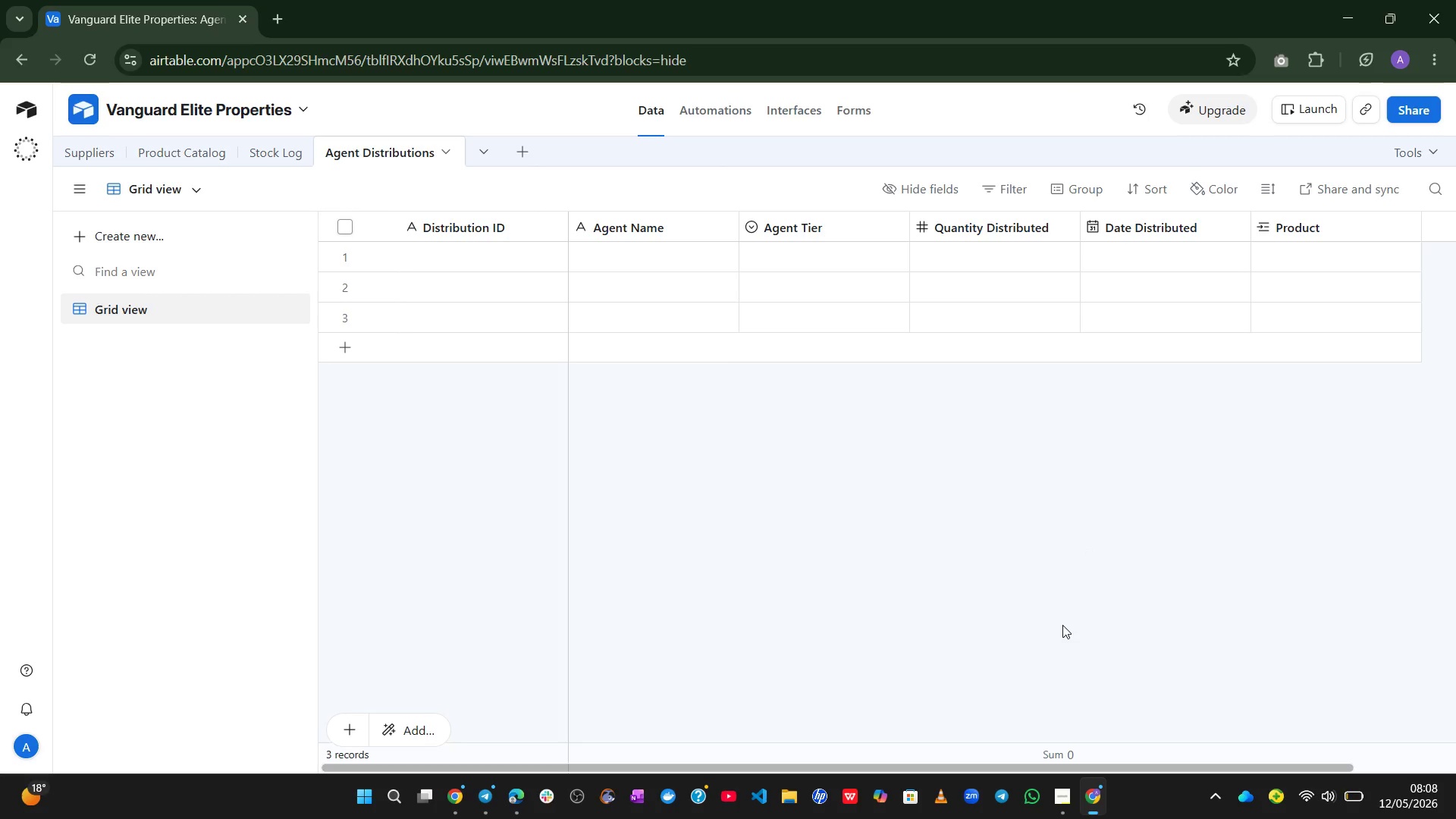 
wait(23.8)
 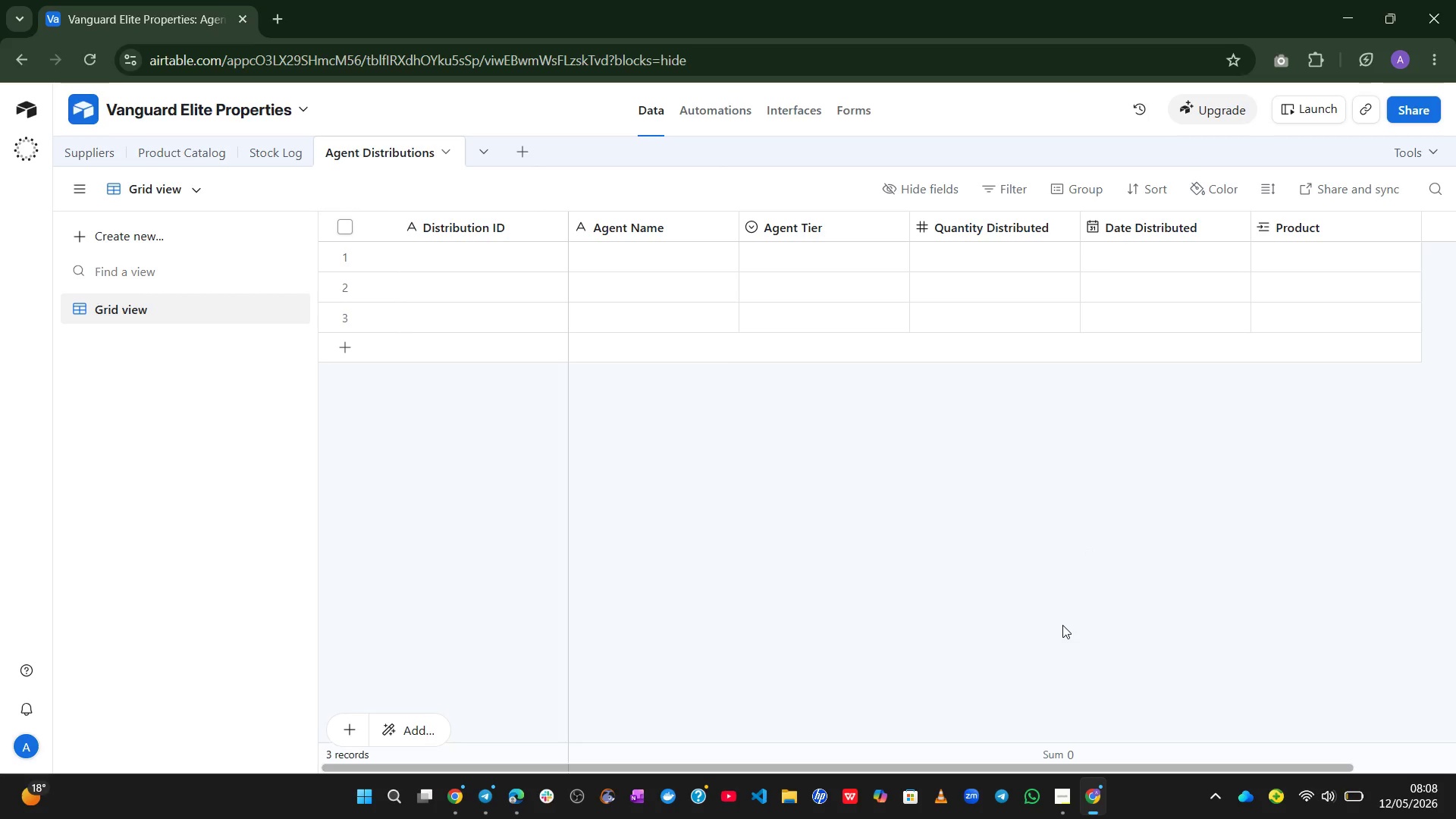 
left_click([696, 323])
 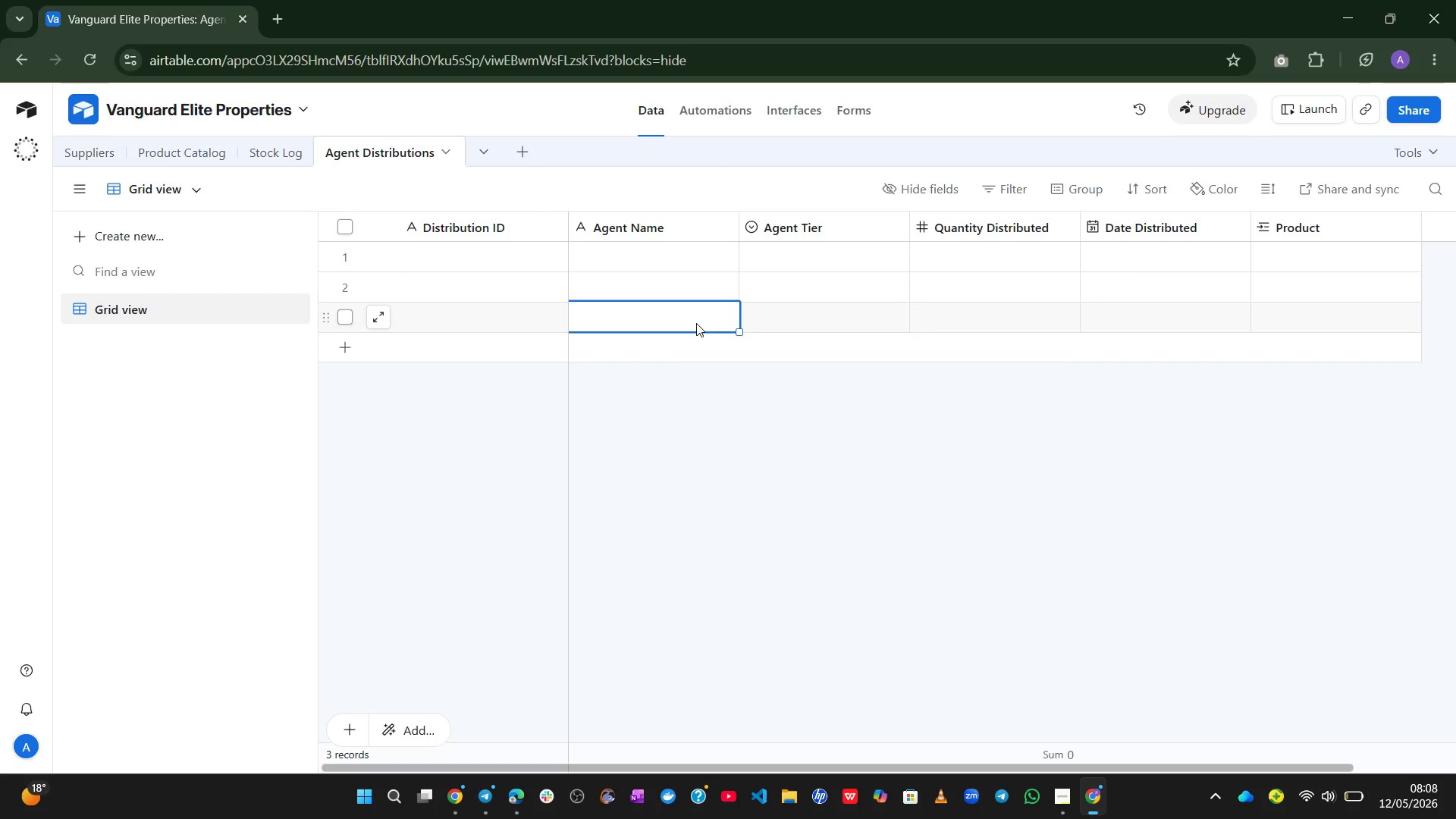 
key(Shift+Enter)
 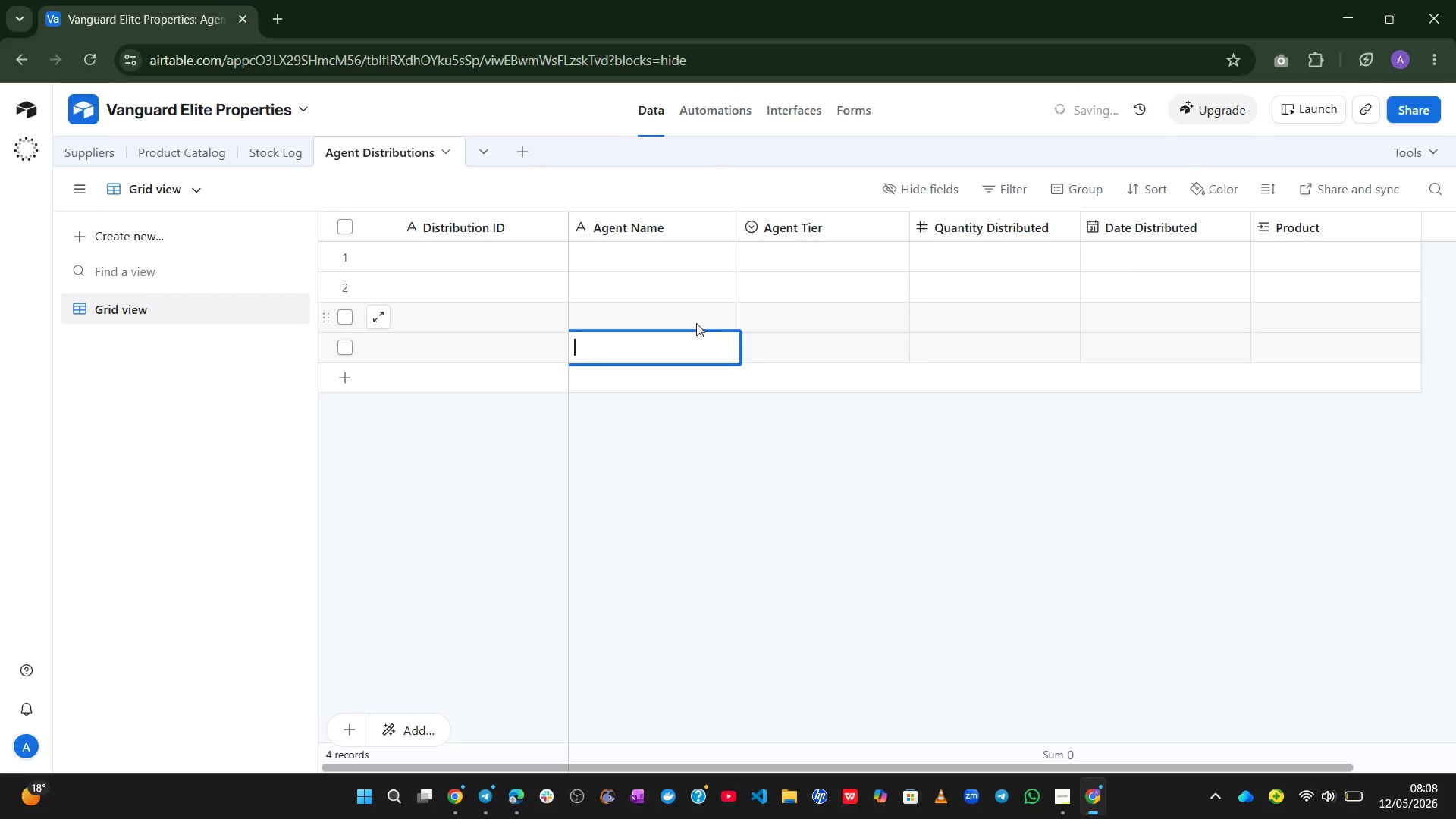 
key(Shift+Enter)
 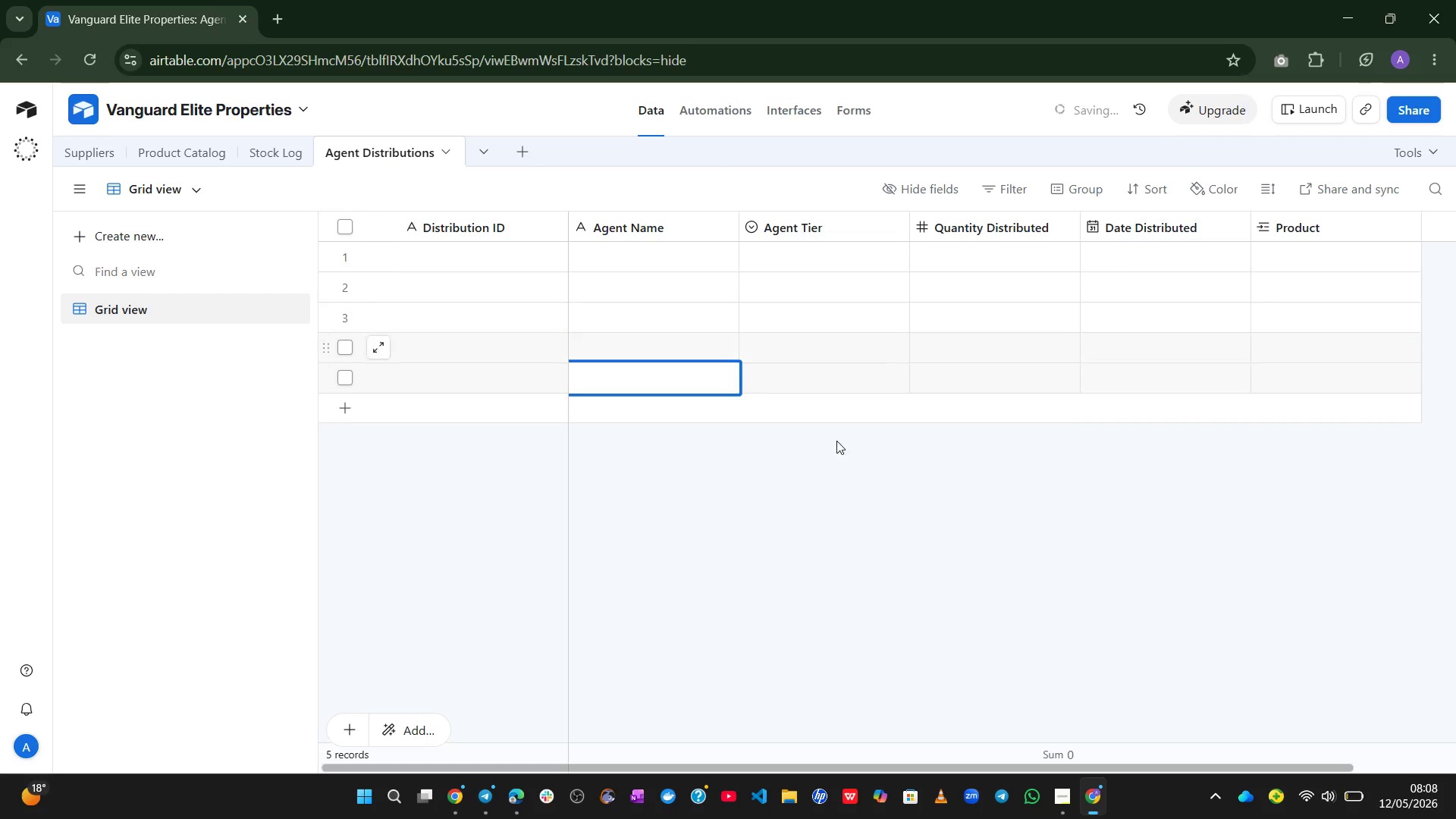 
left_click([913, 502])
 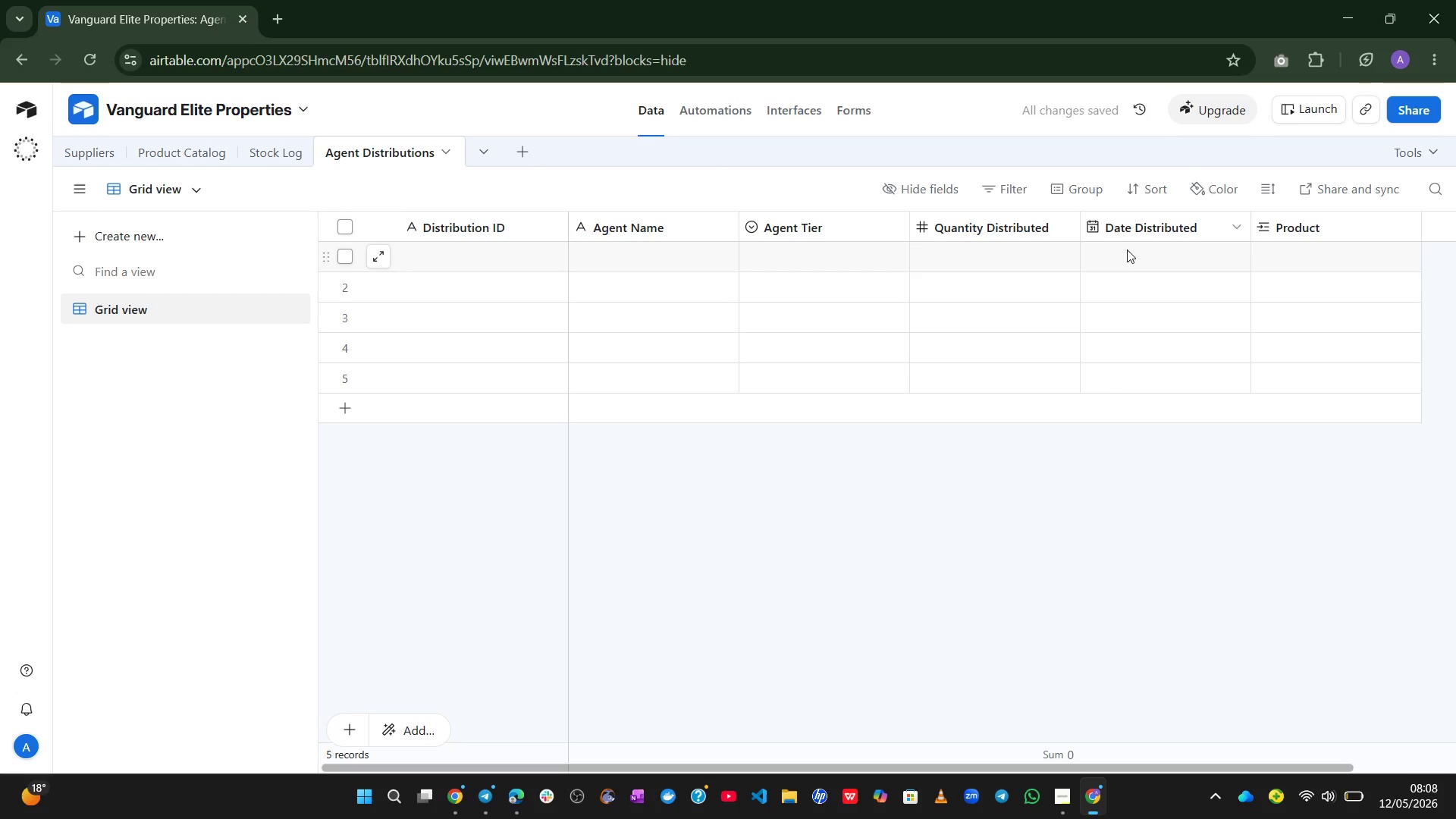 
left_click([1127, 256])
 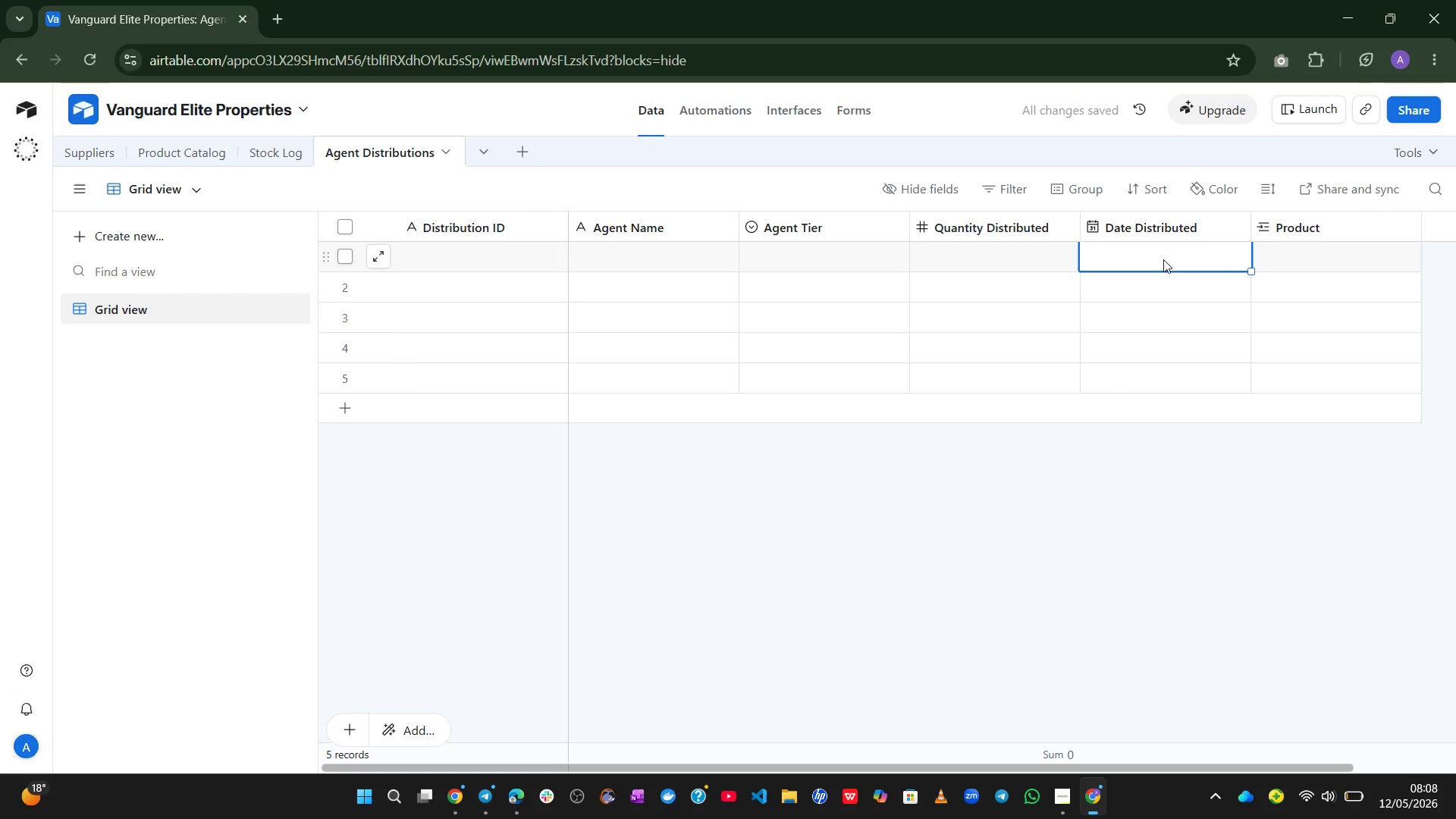 
key(Numpad1)
 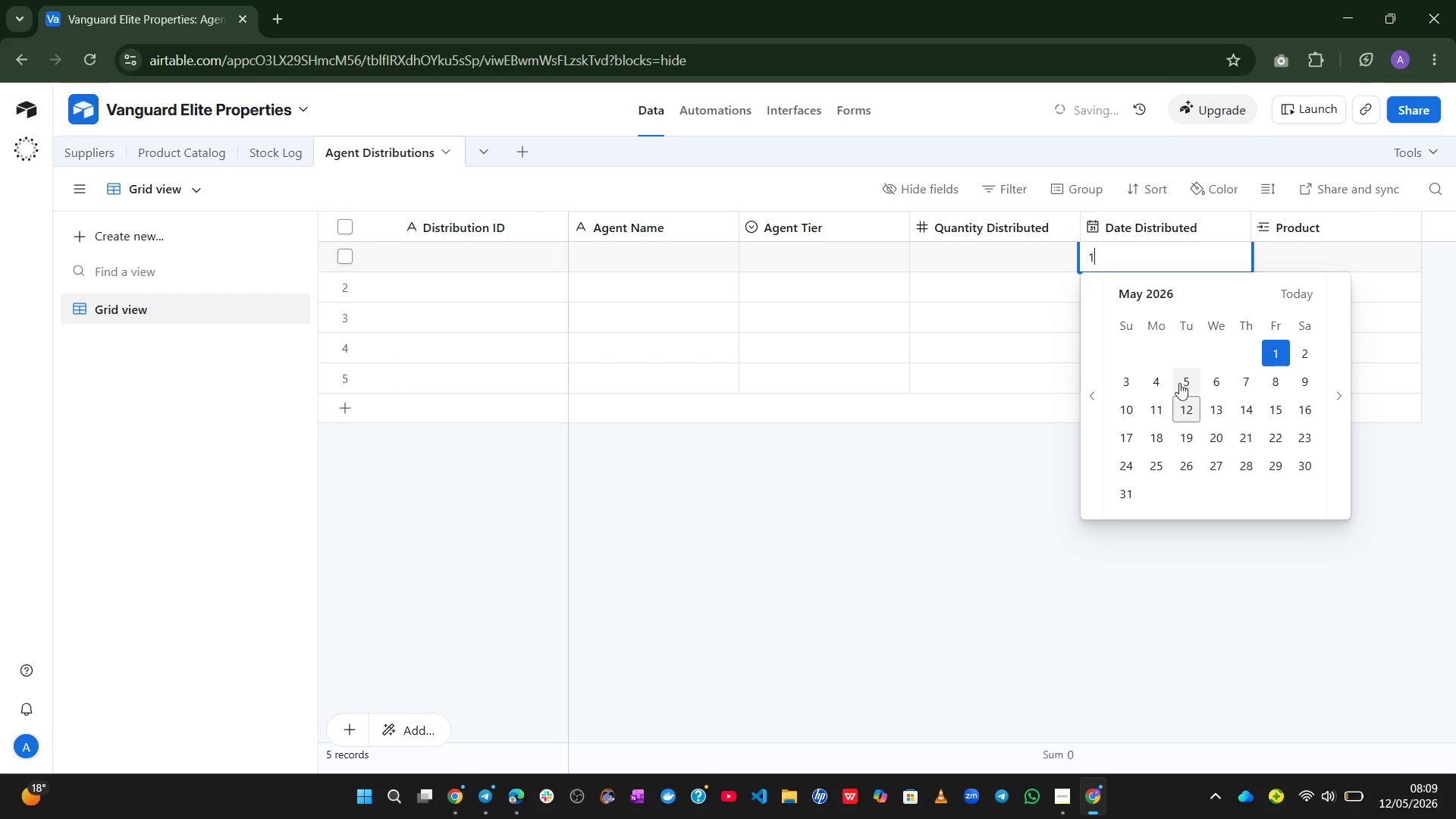 
left_click([1190, 413])
 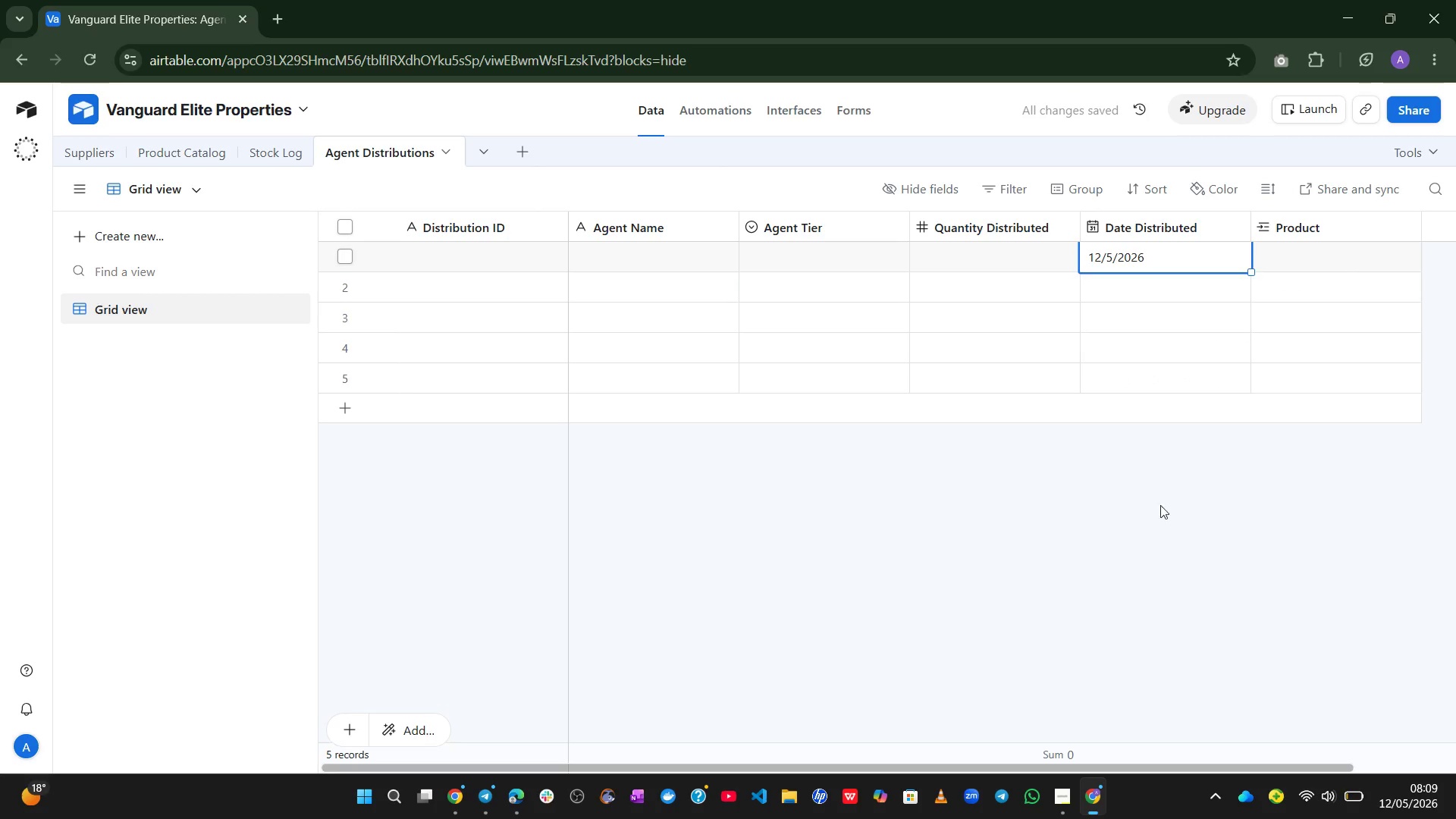 
left_click_drag(start_coordinate=[1156, 522], to_coordinate=[1238, 246])
 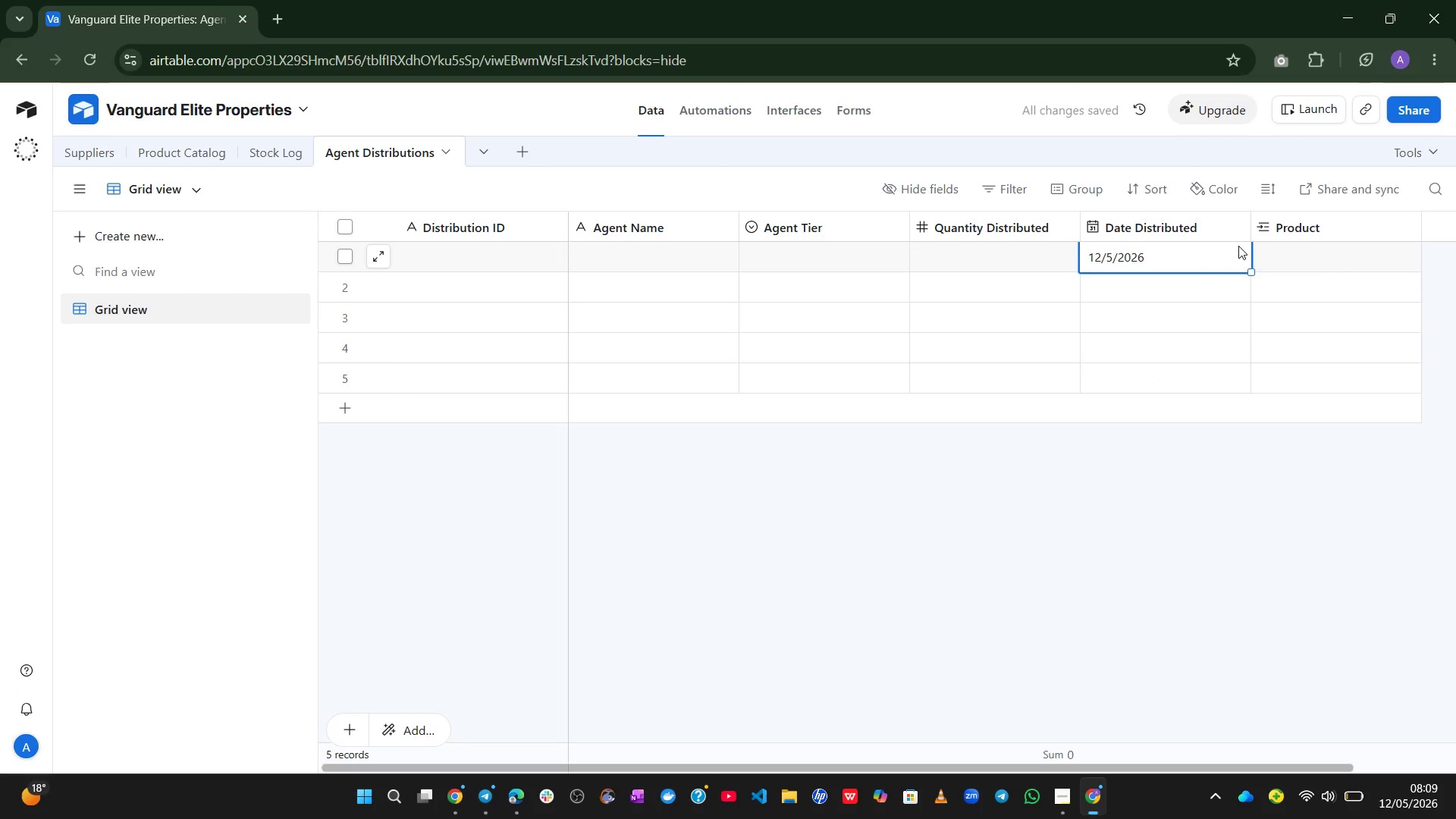 
left_click([1238, 246])
 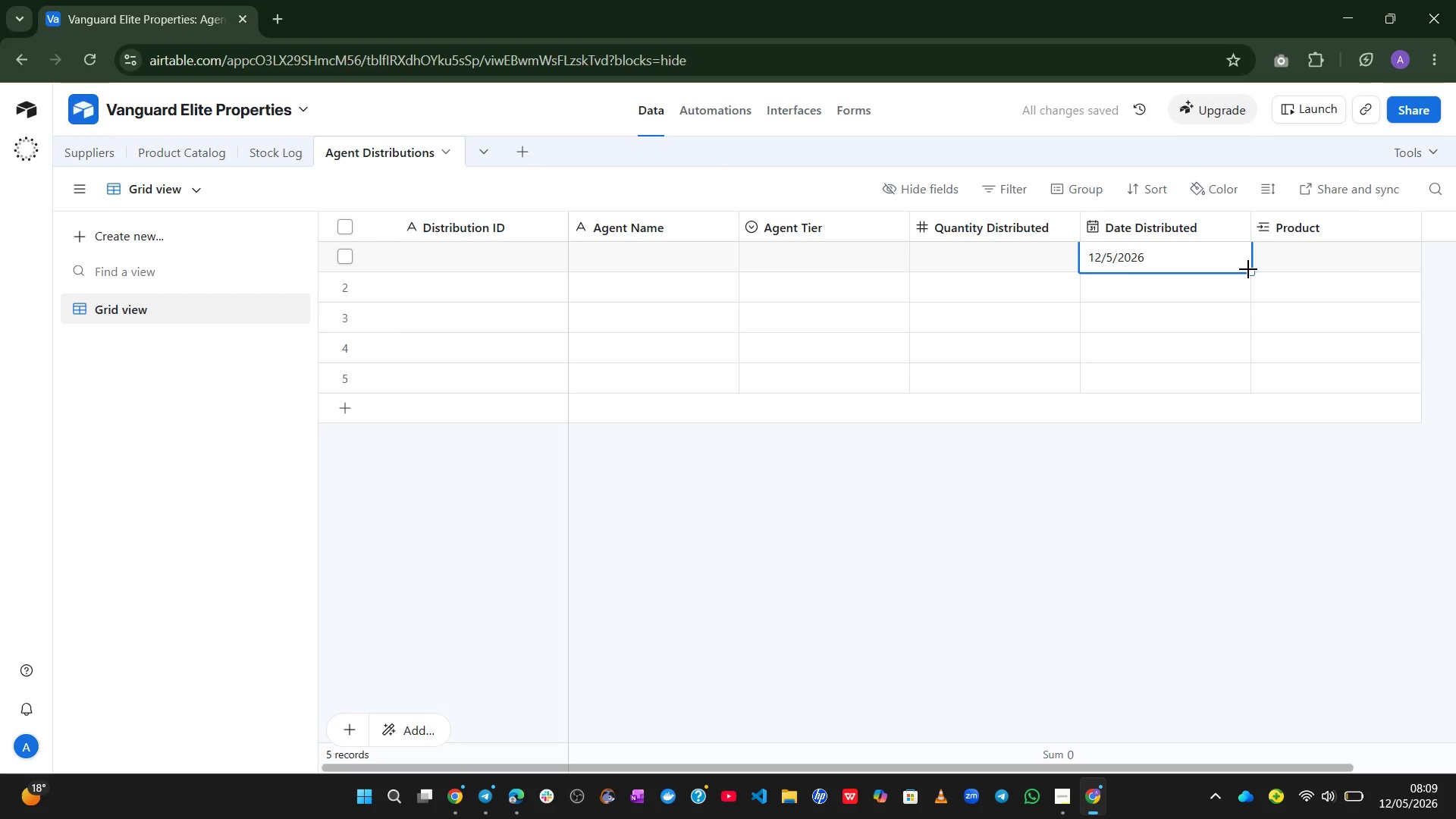 
left_click_drag(start_coordinate=[1248, 269], to_coordinate=[1238, 400])
 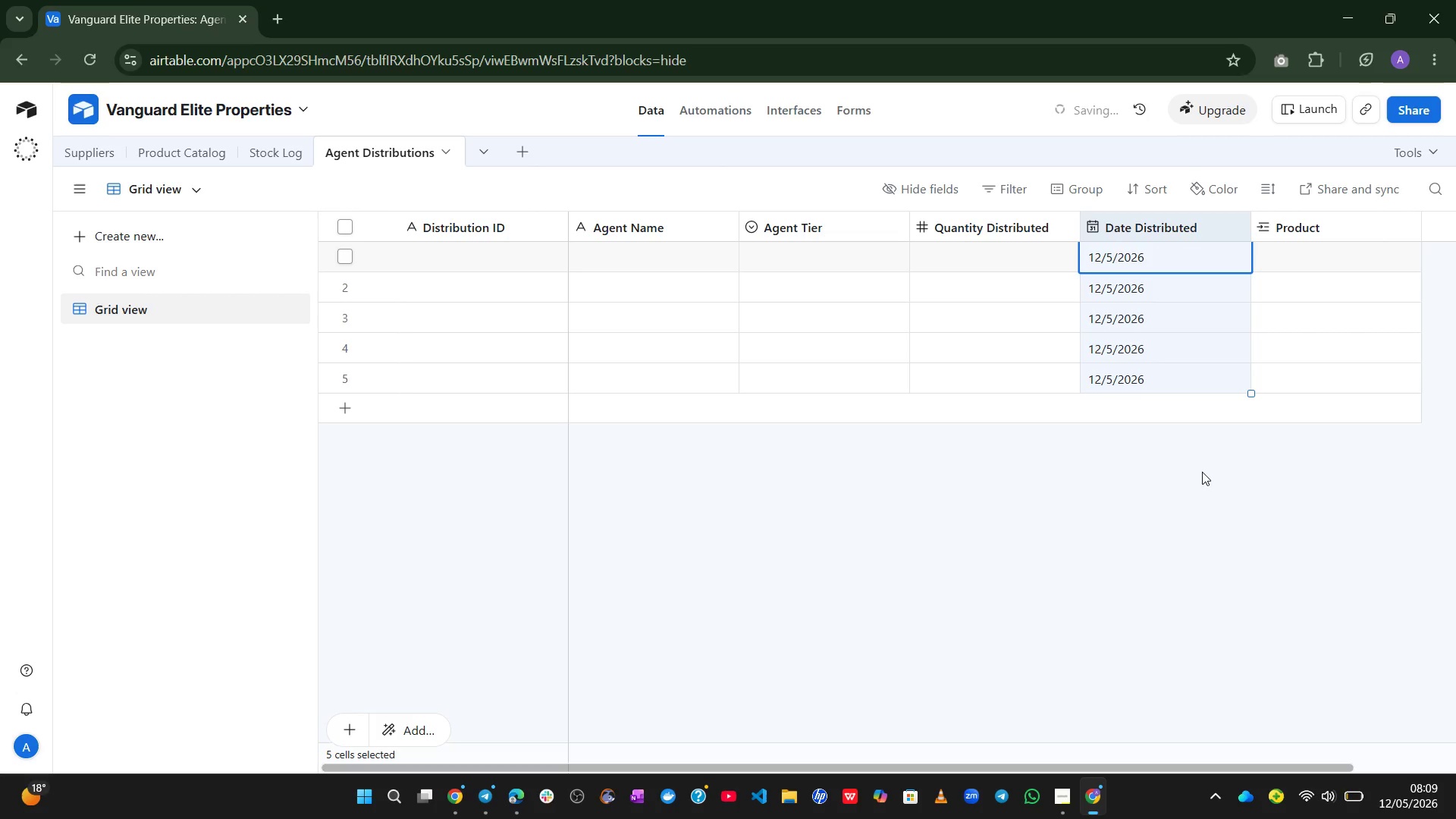 
left_click([1202, 472])
 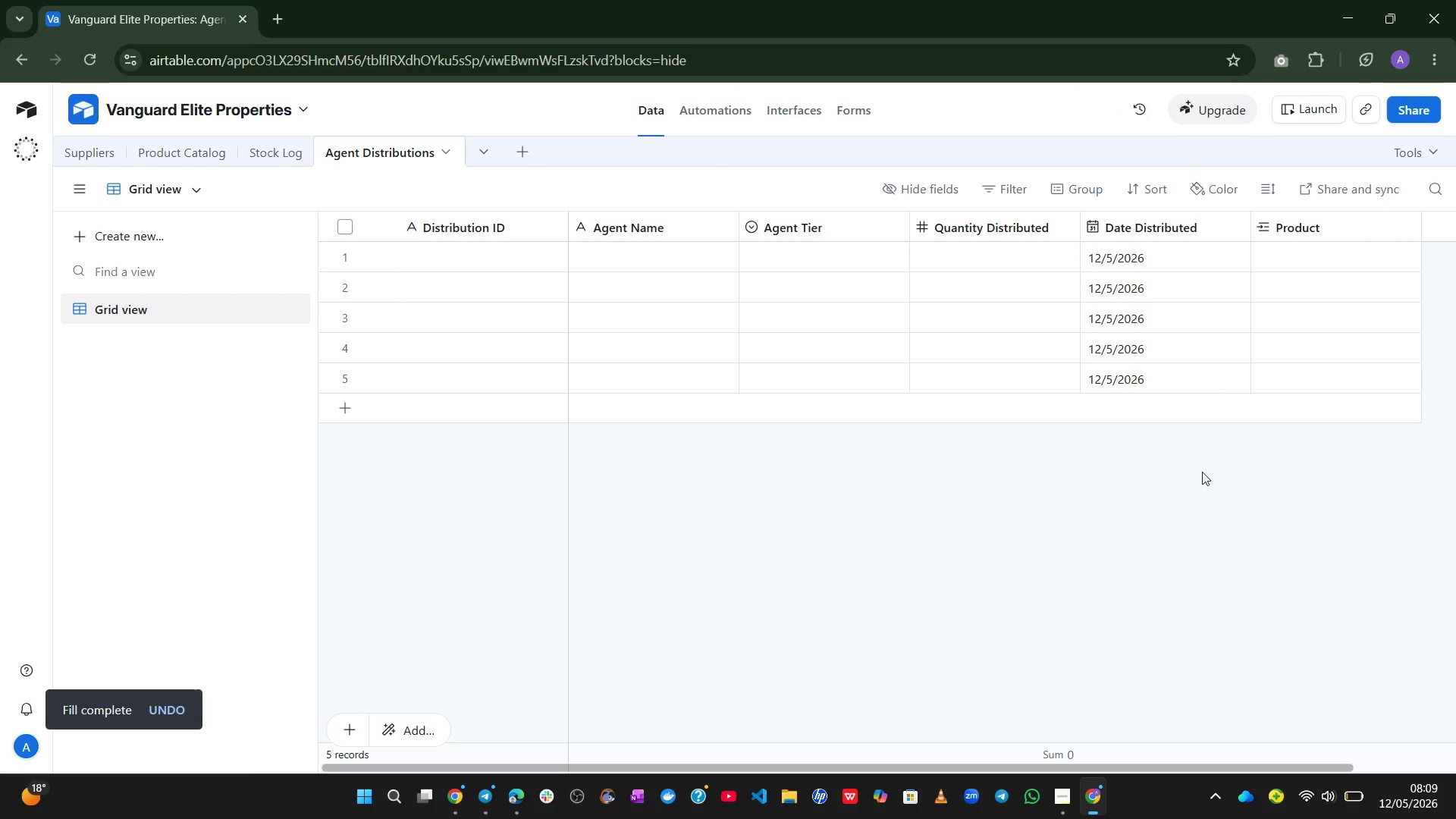 
wait(10.33)
 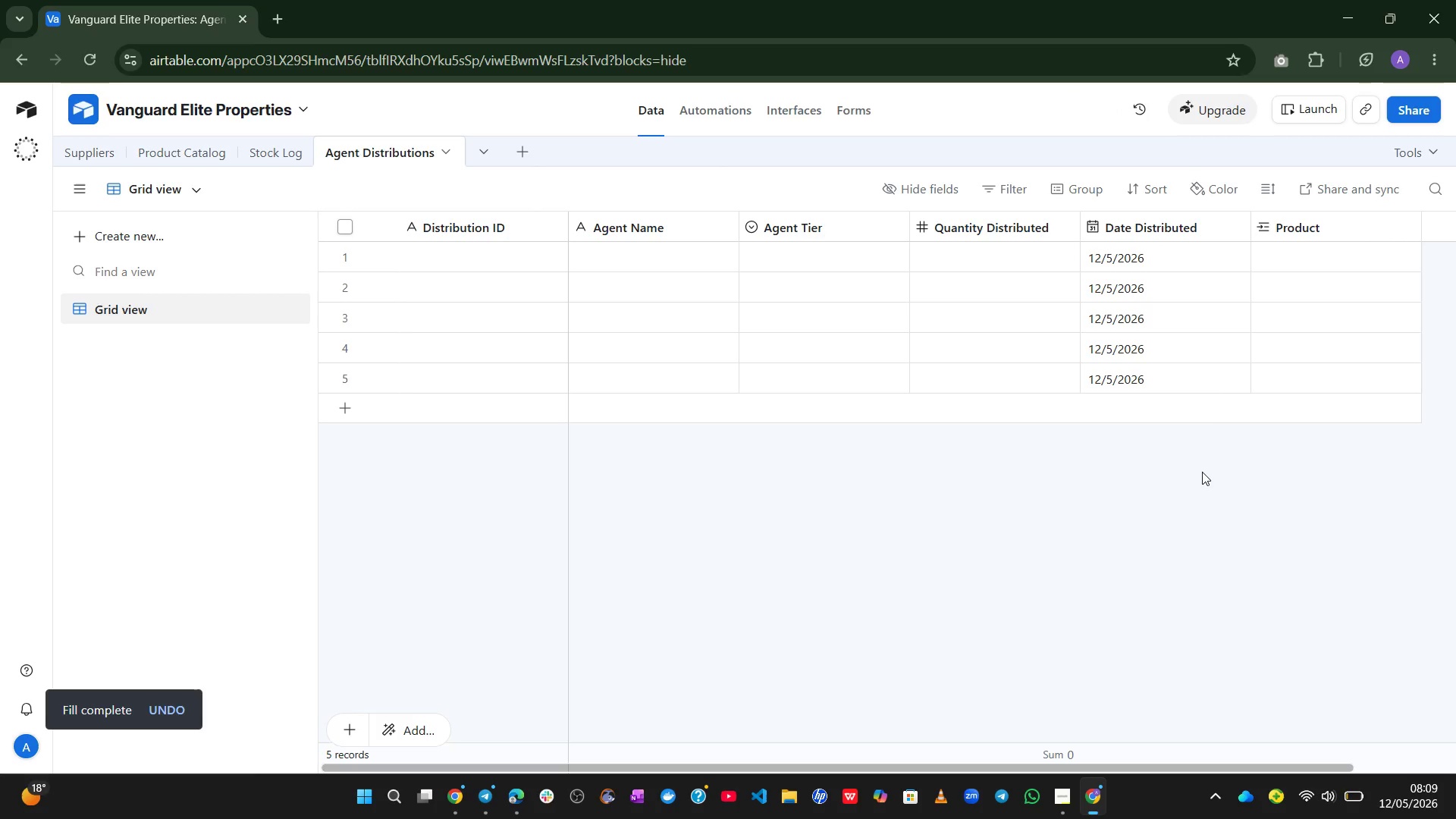 
left_click([253, 162])
 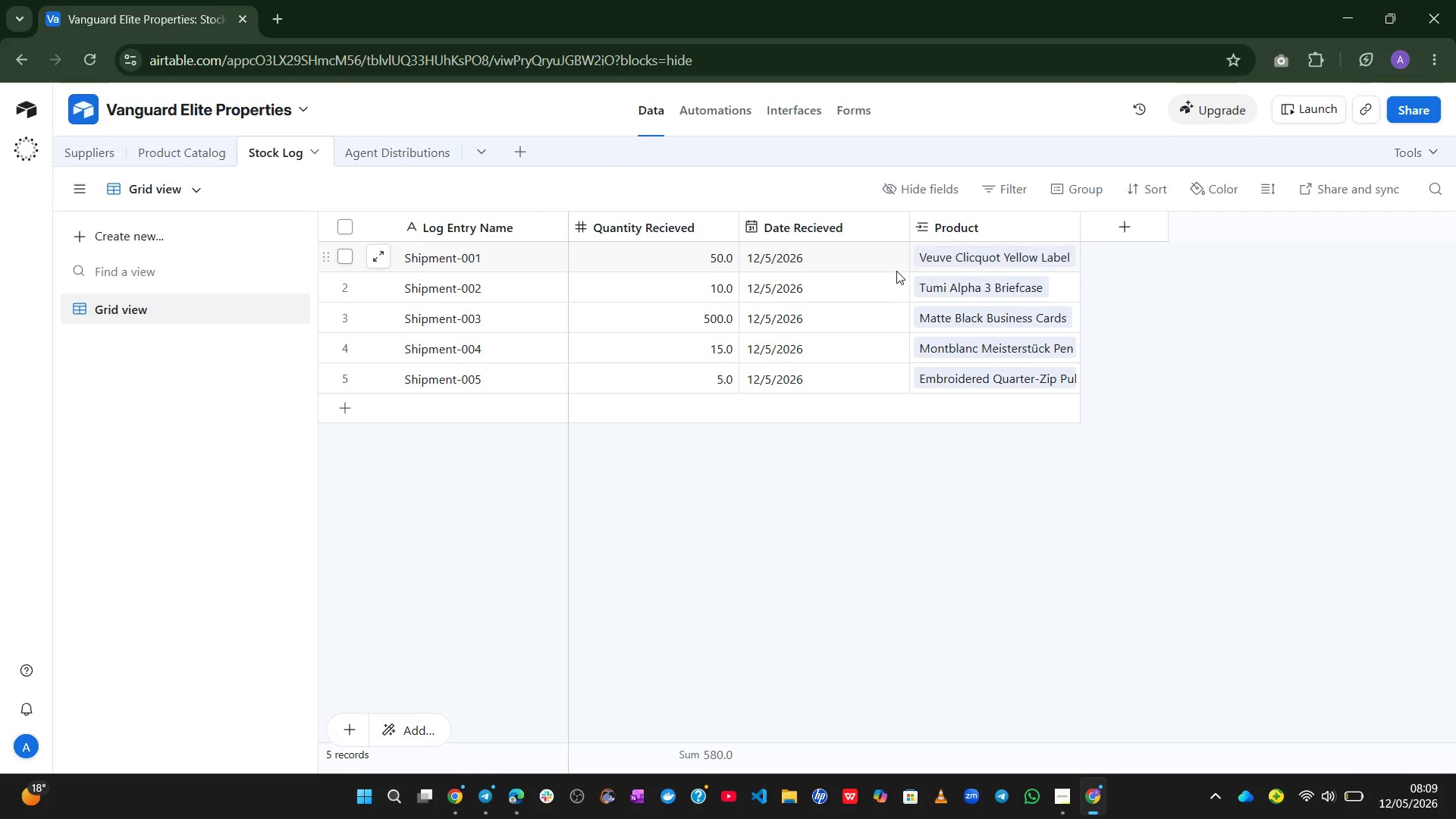 
wait(10.22)
 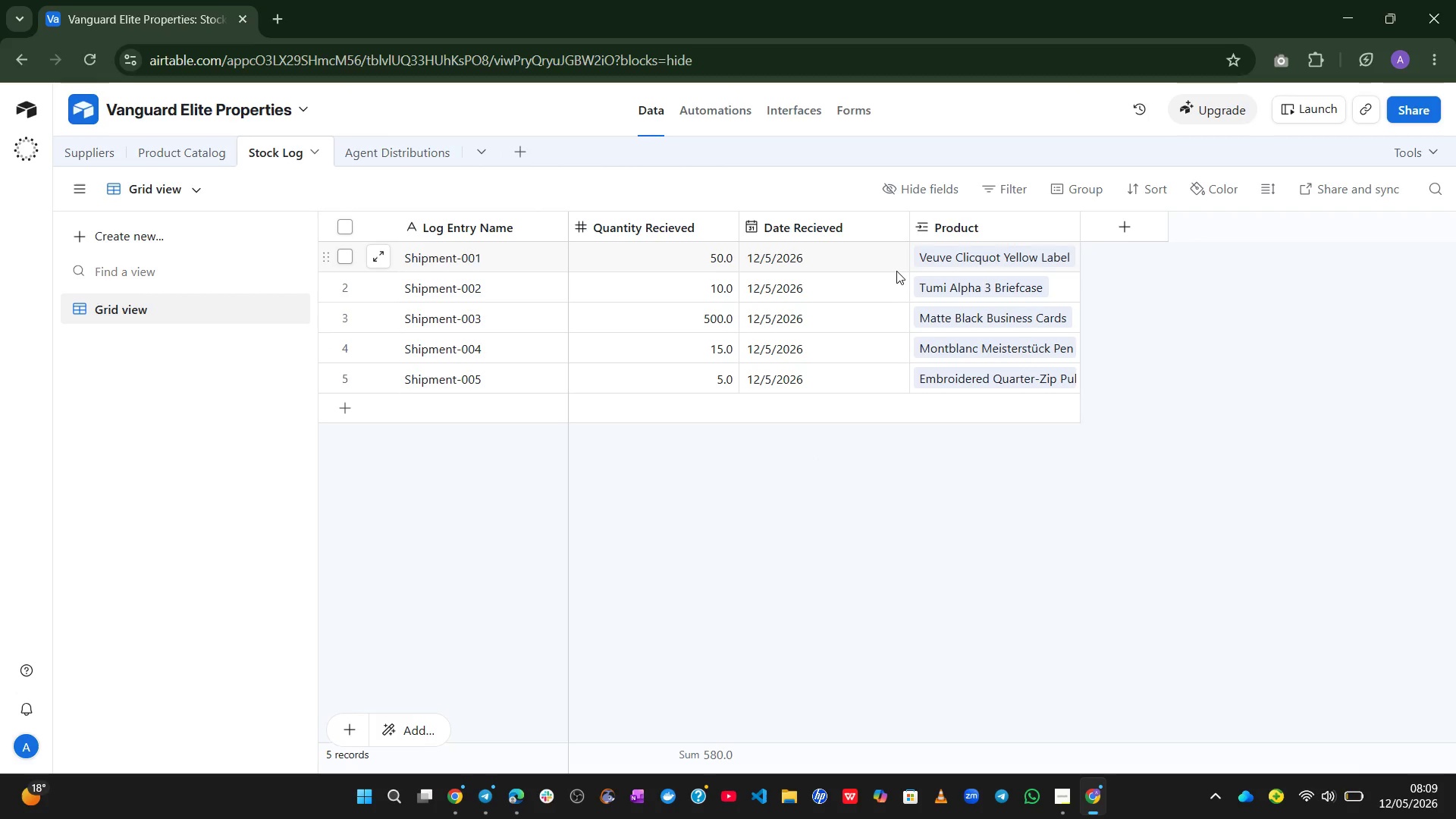 
left_click([388, 163])
 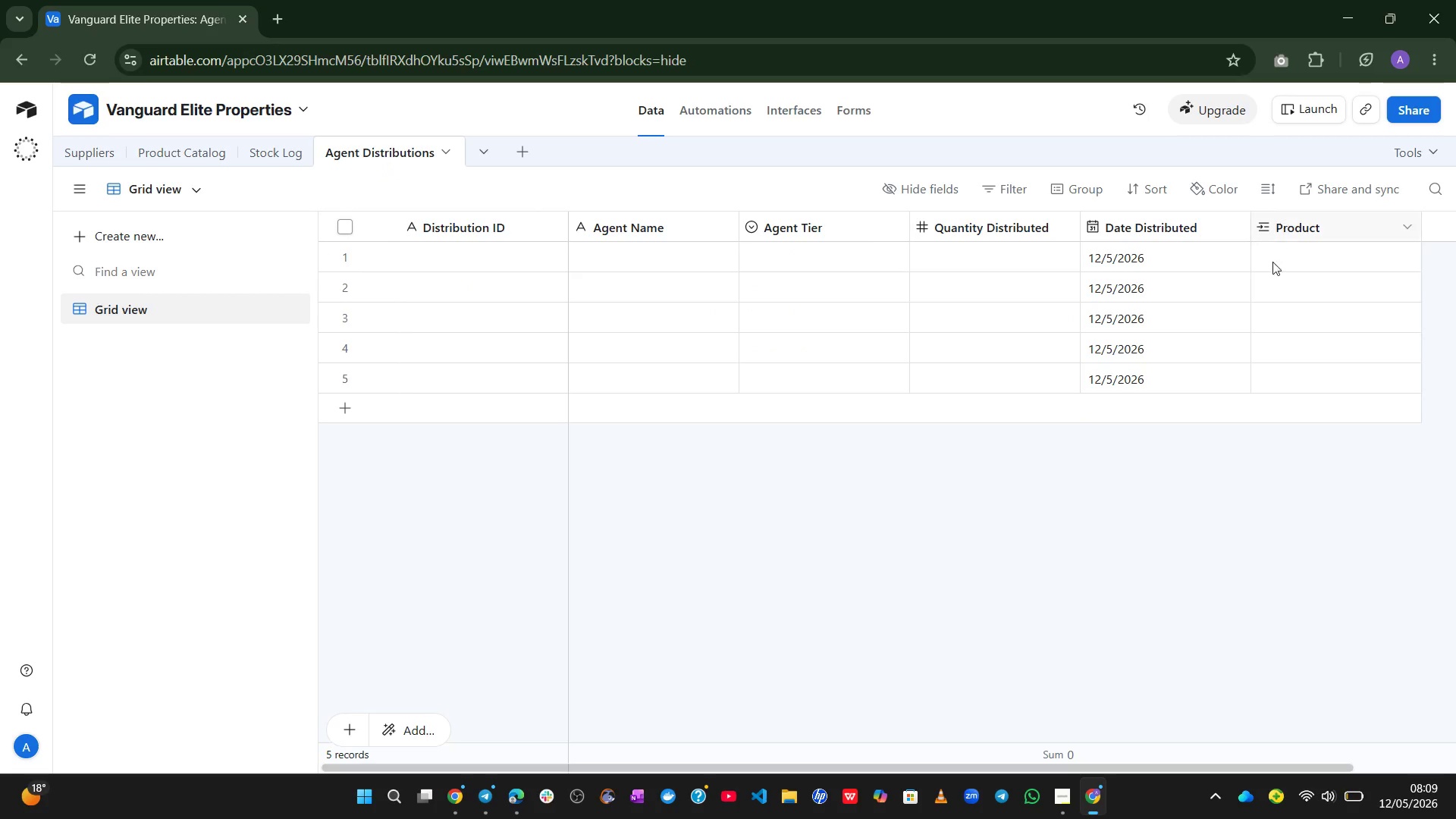 
left_click_drag(start_coordinate=[1276, 284], to_coordinate=[1272, 260])
 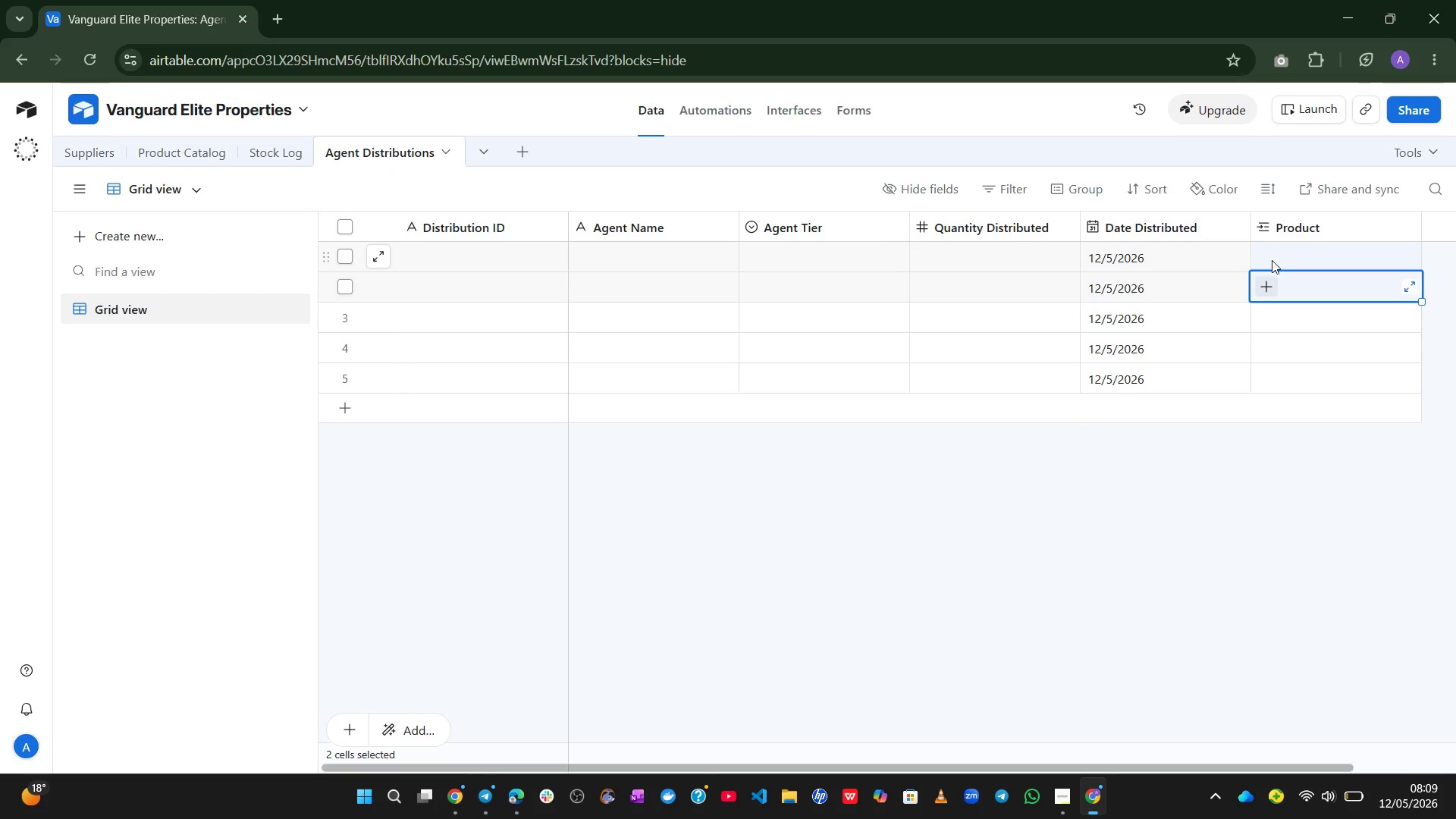 
left_click_drag(start_coordinate=[1272, 260], to_coordinate=[1263, 256])
 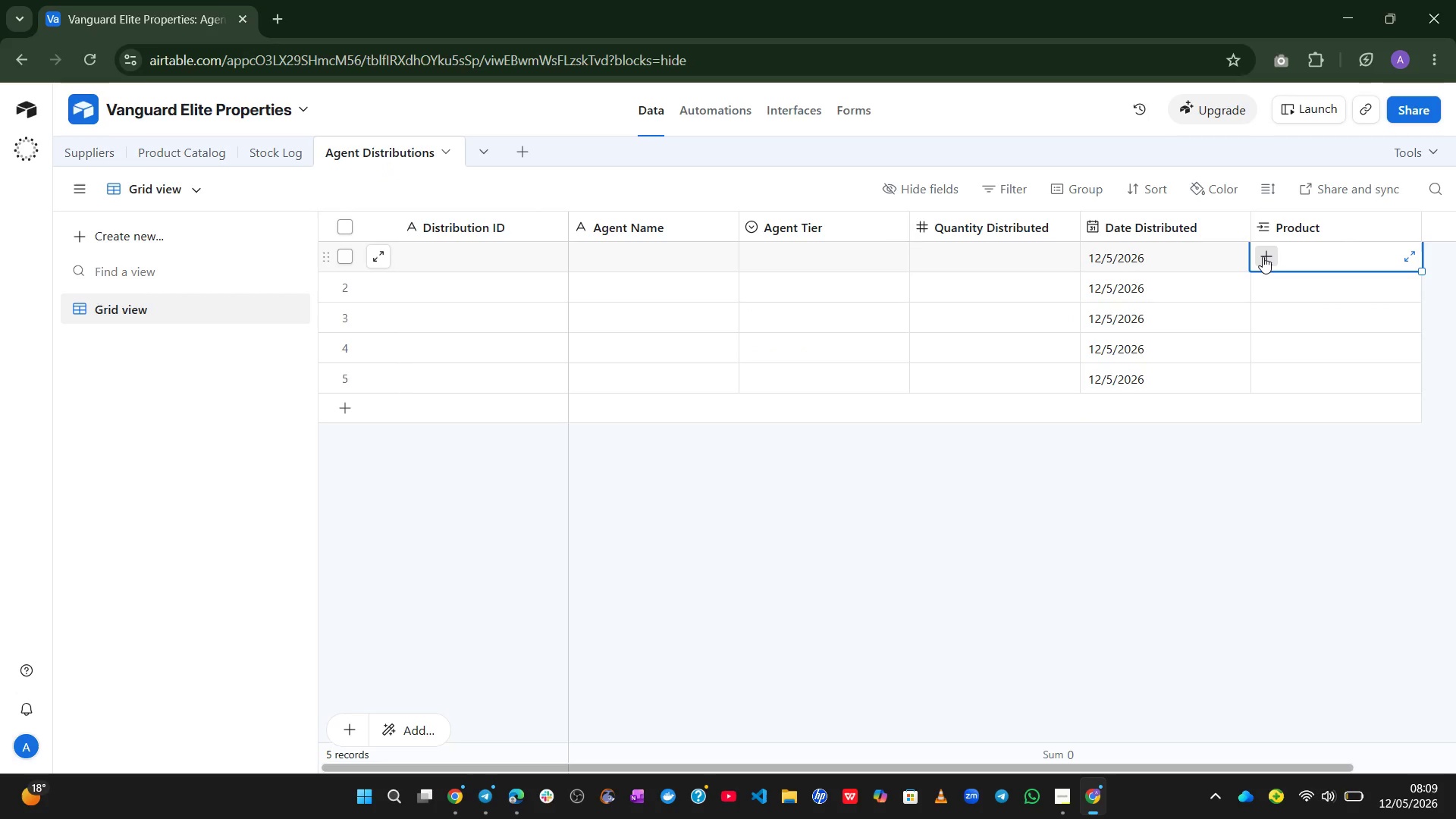 
left_click([1263, 256])
 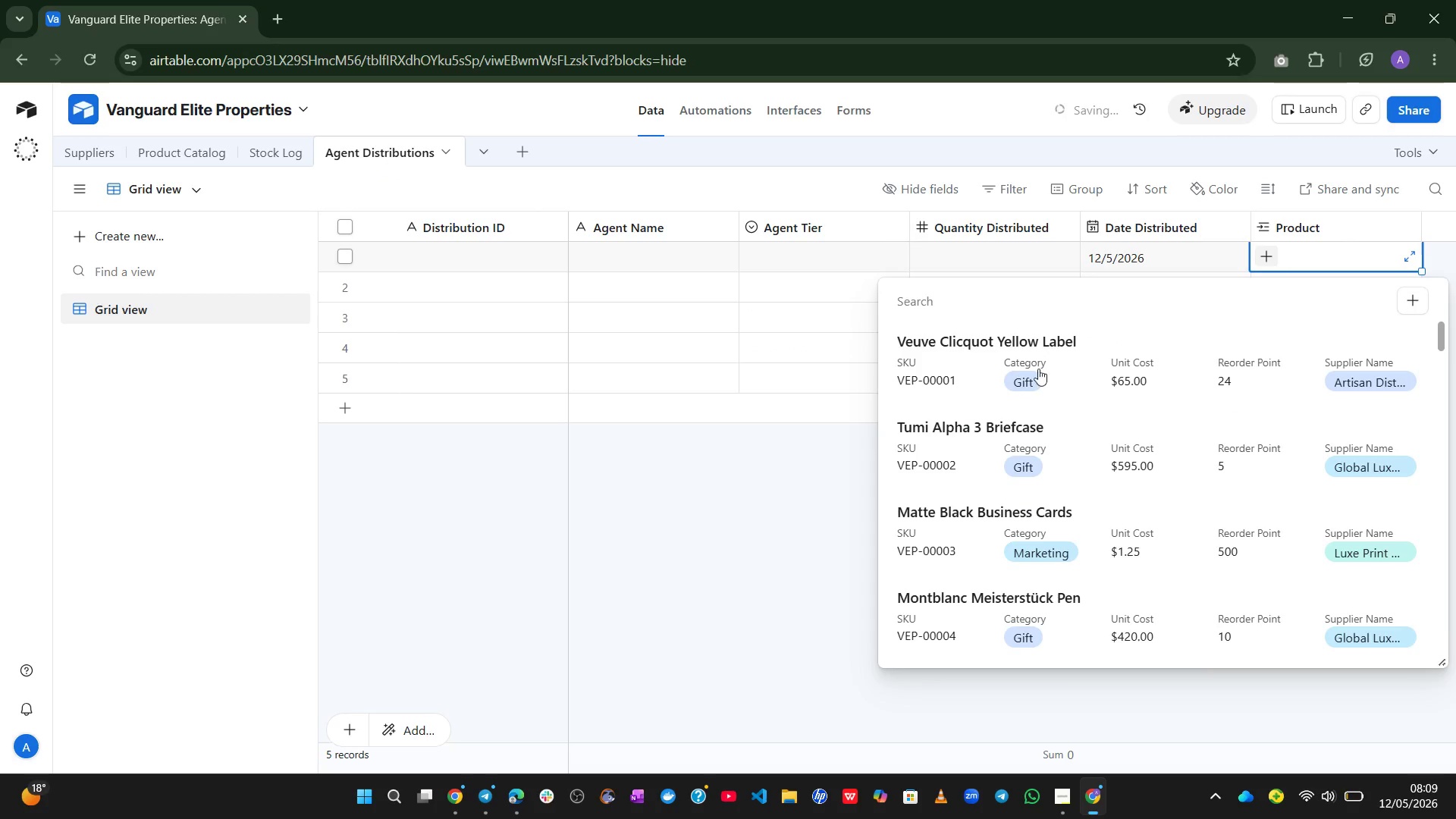 
left_click([1012, 344])
 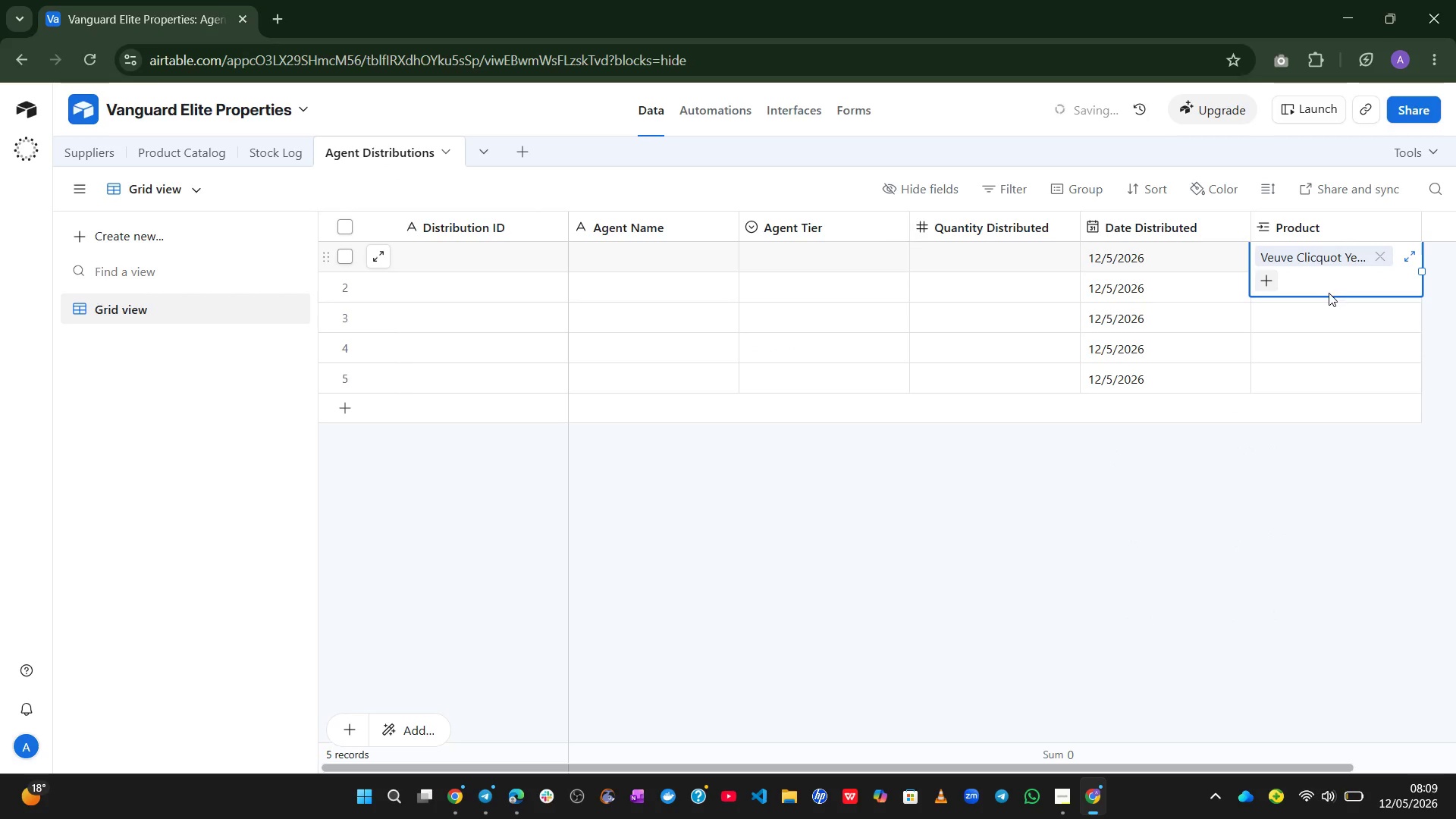 
left_click([1324, 291])
 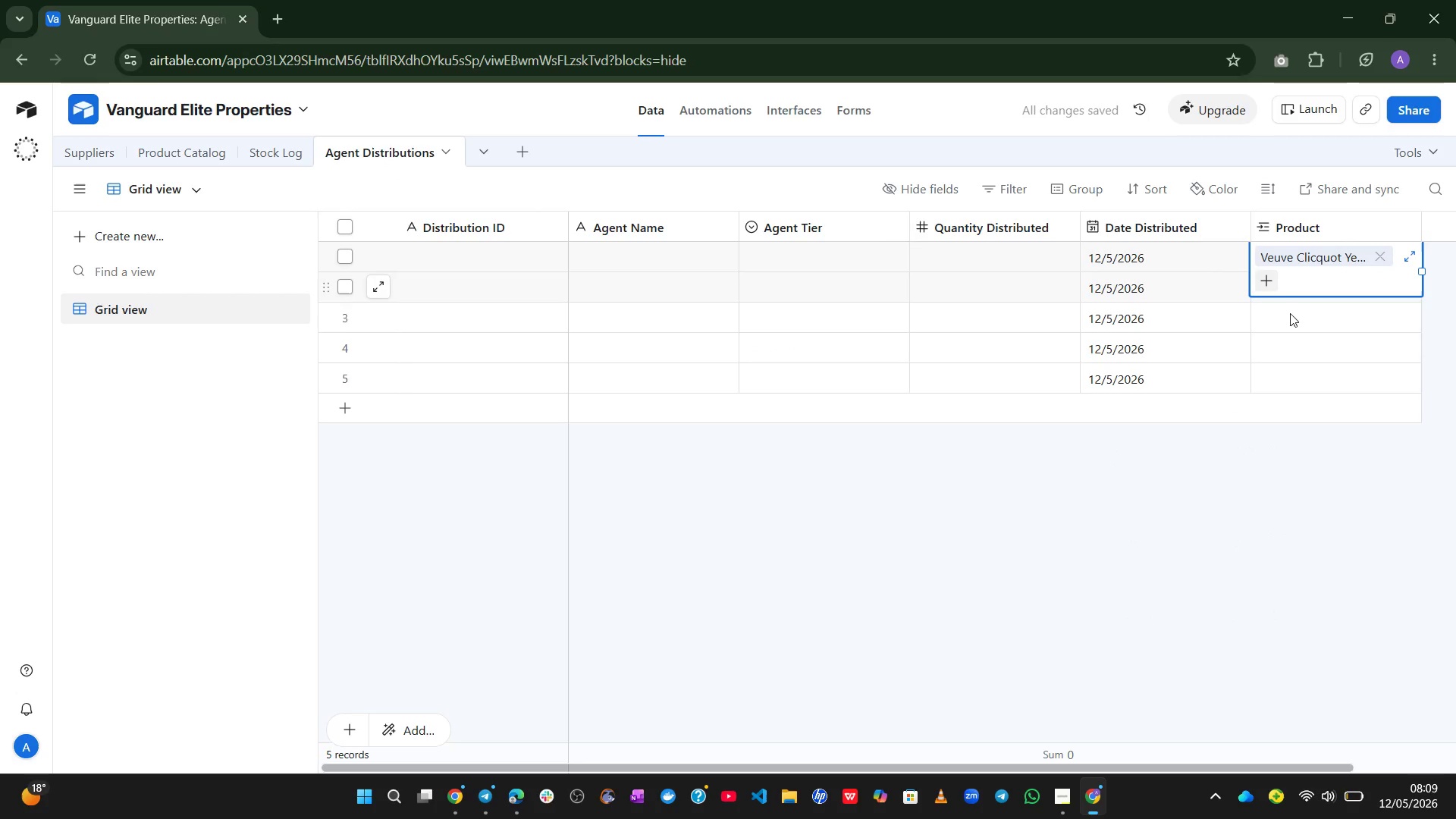 
left_click([1281, 322])
 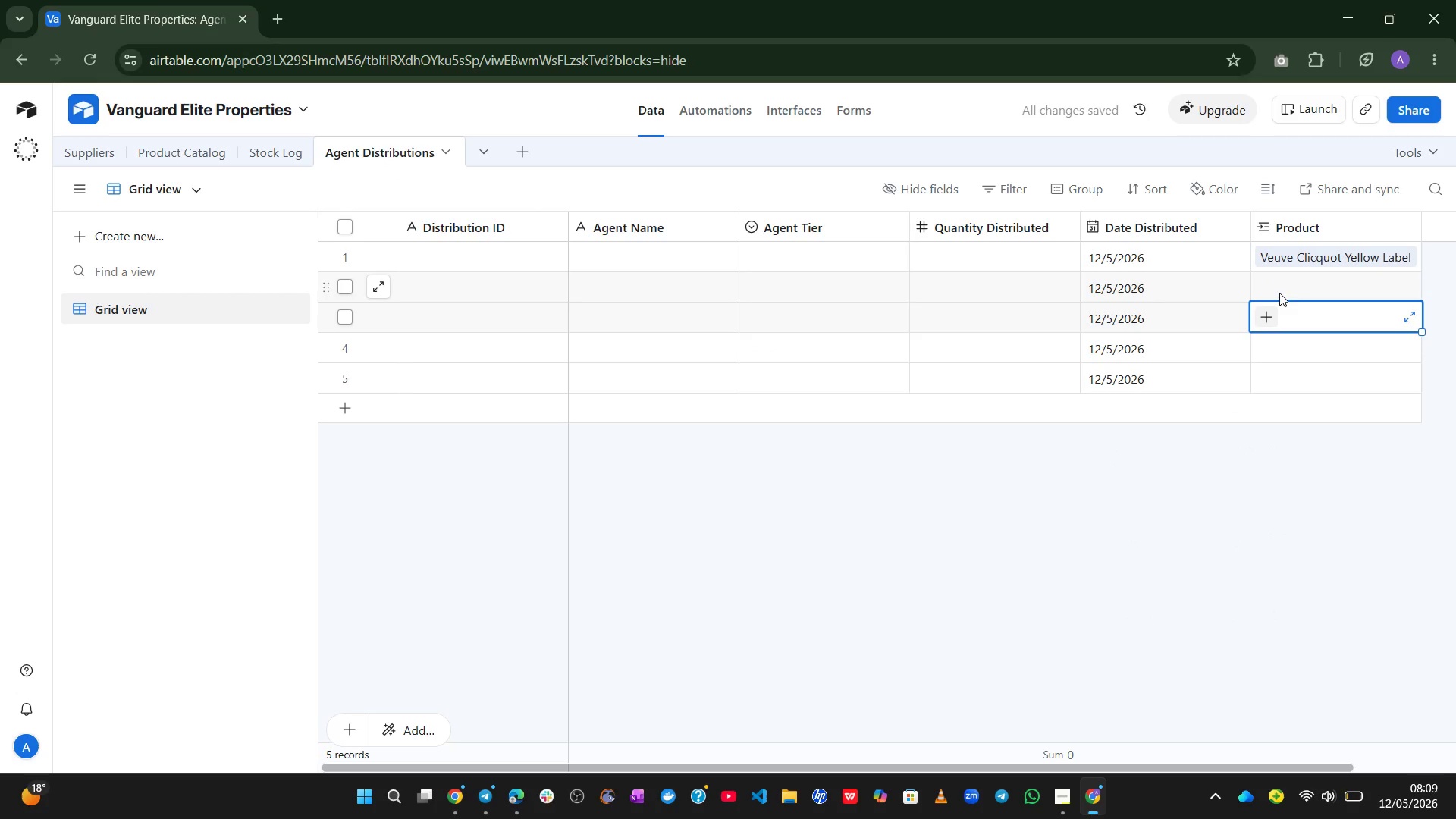 
left_click([1279, 291])
 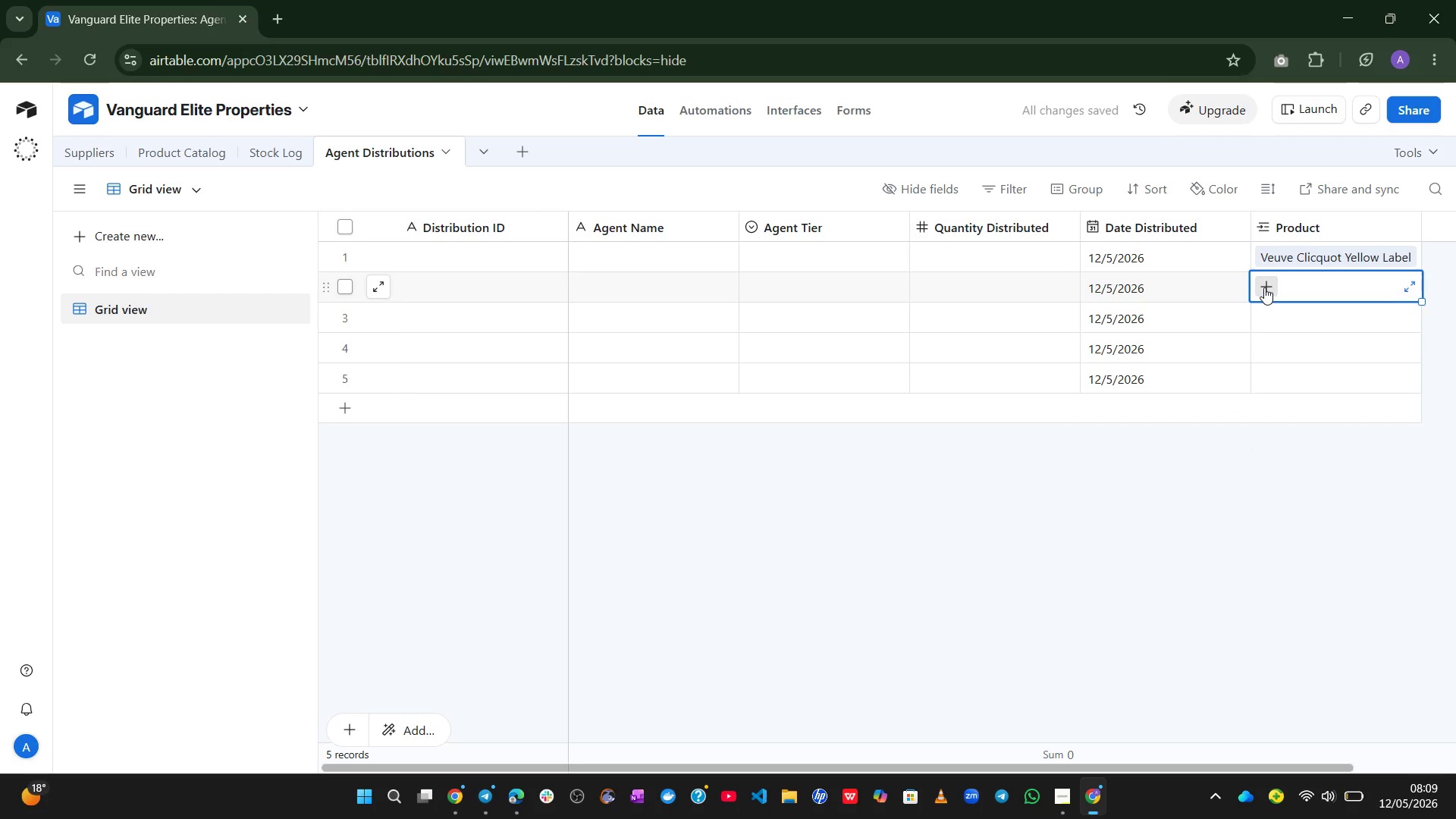 
left_click([1264, 287])
 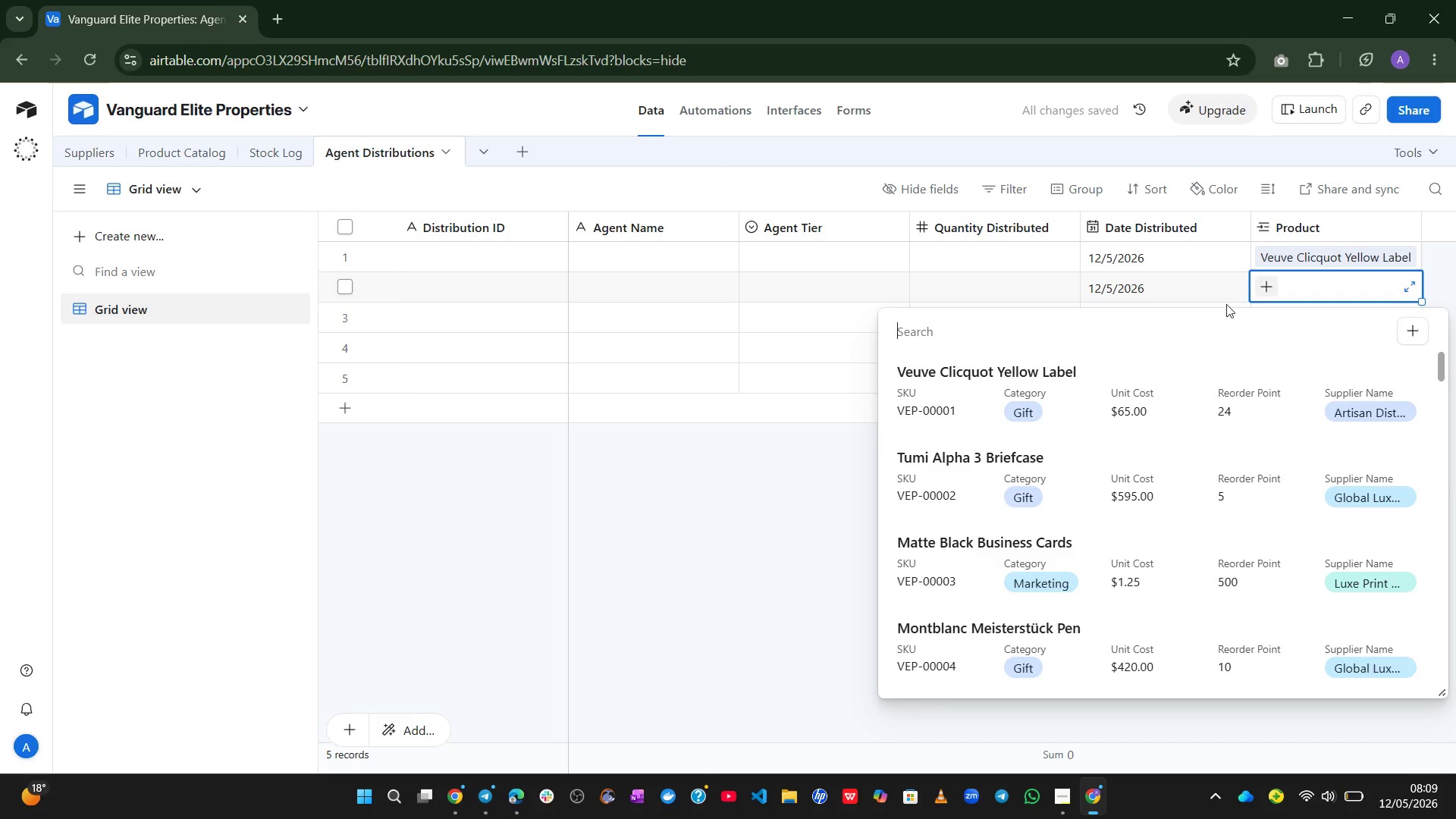 
left_click([974, 471])
 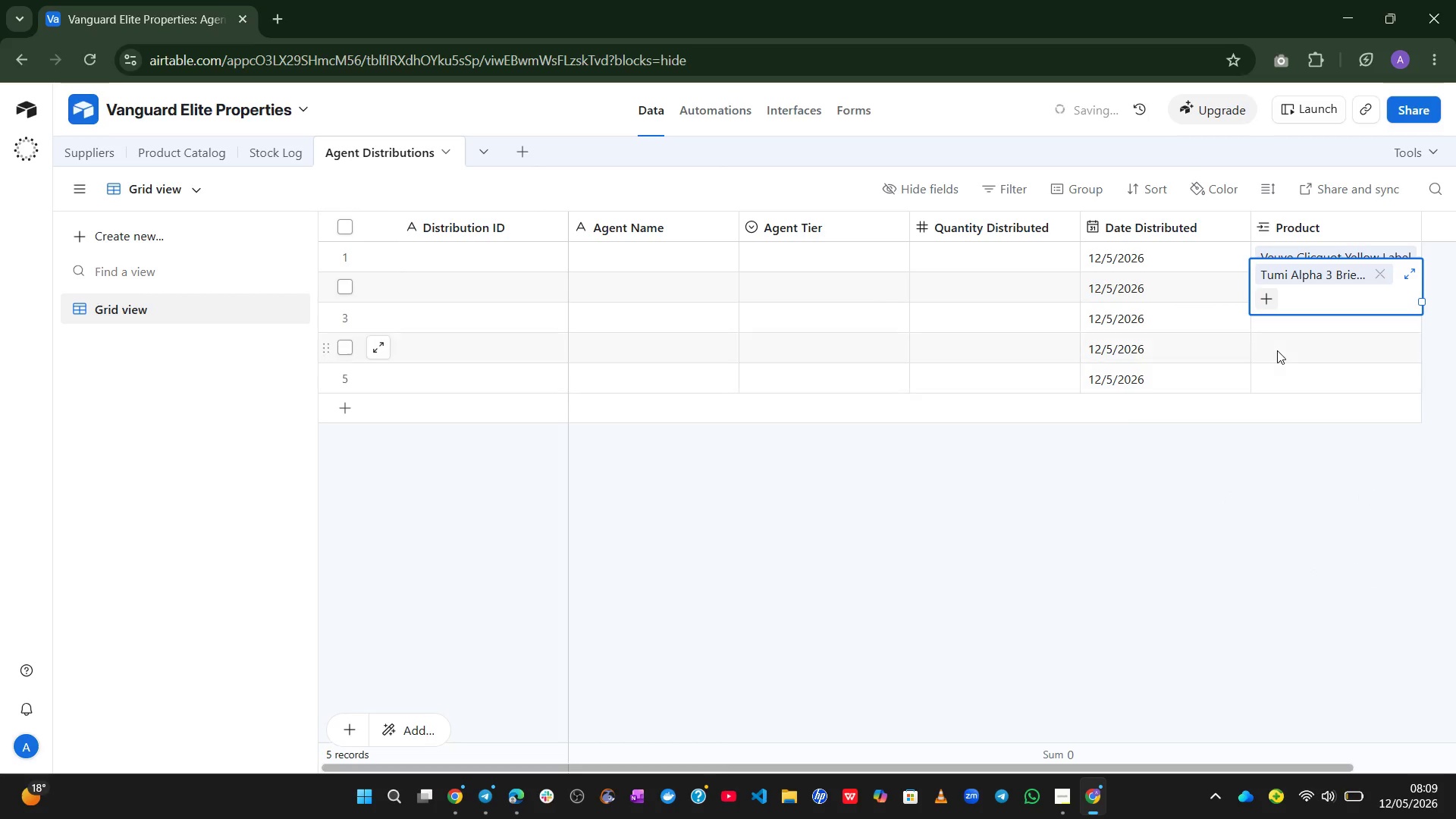 
left_click([1277, 350])
 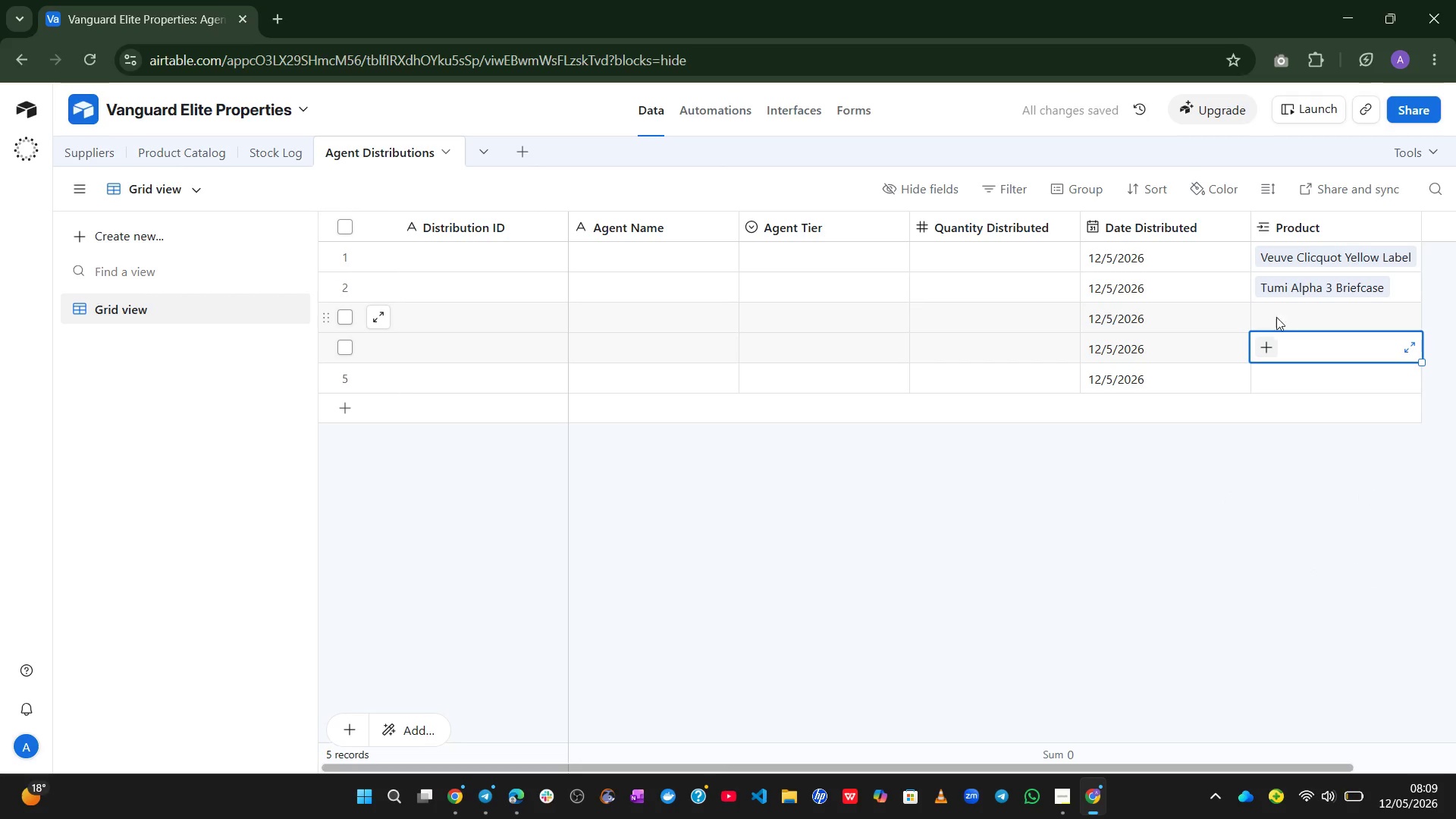 
left_click([1276, 313])
 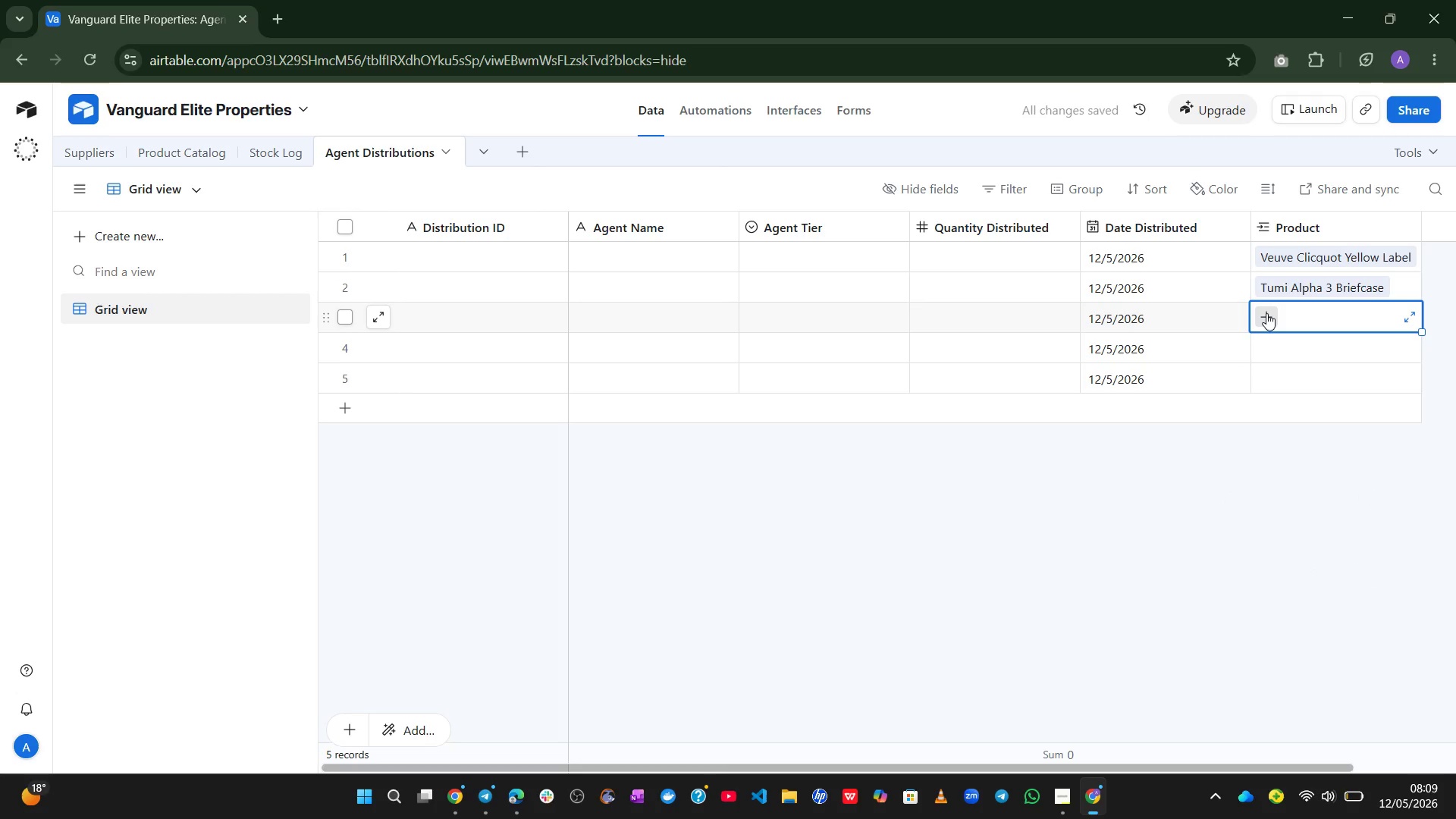 
left_click([1266, 313])
 